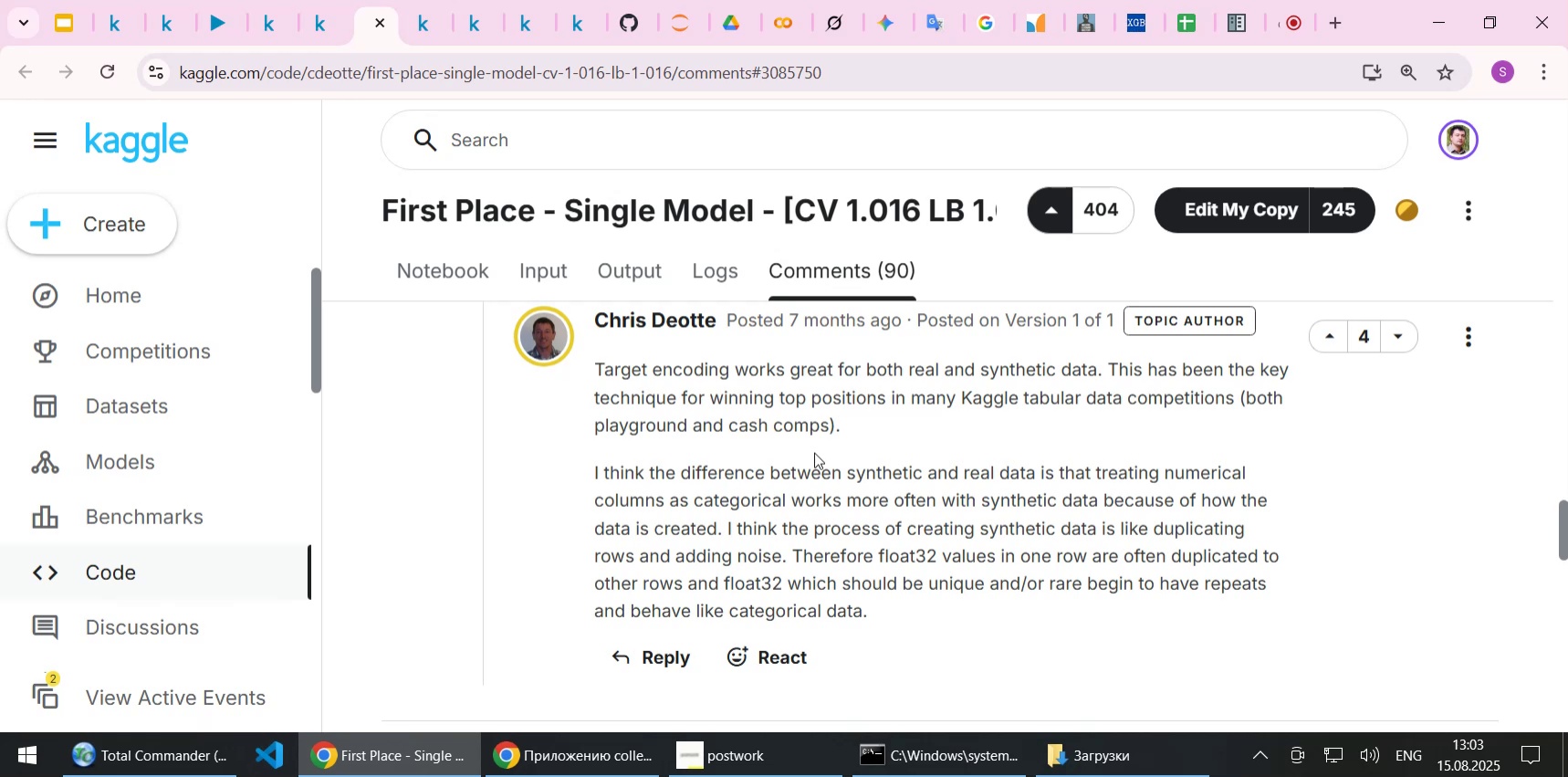 
scroll: coordinate [814, 449], scroll_direction: down, amount: 6.0
 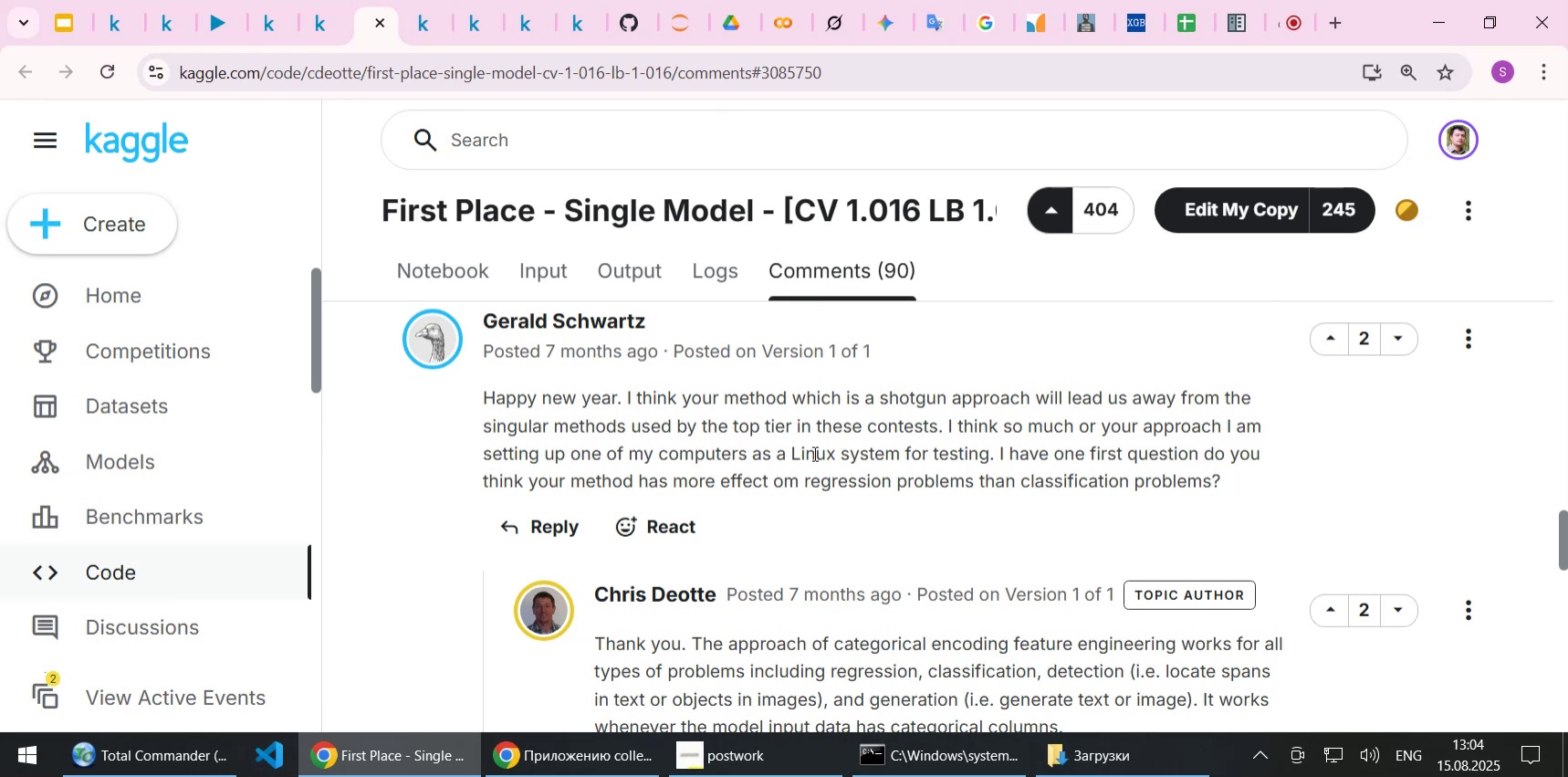 
wait(37.6)
 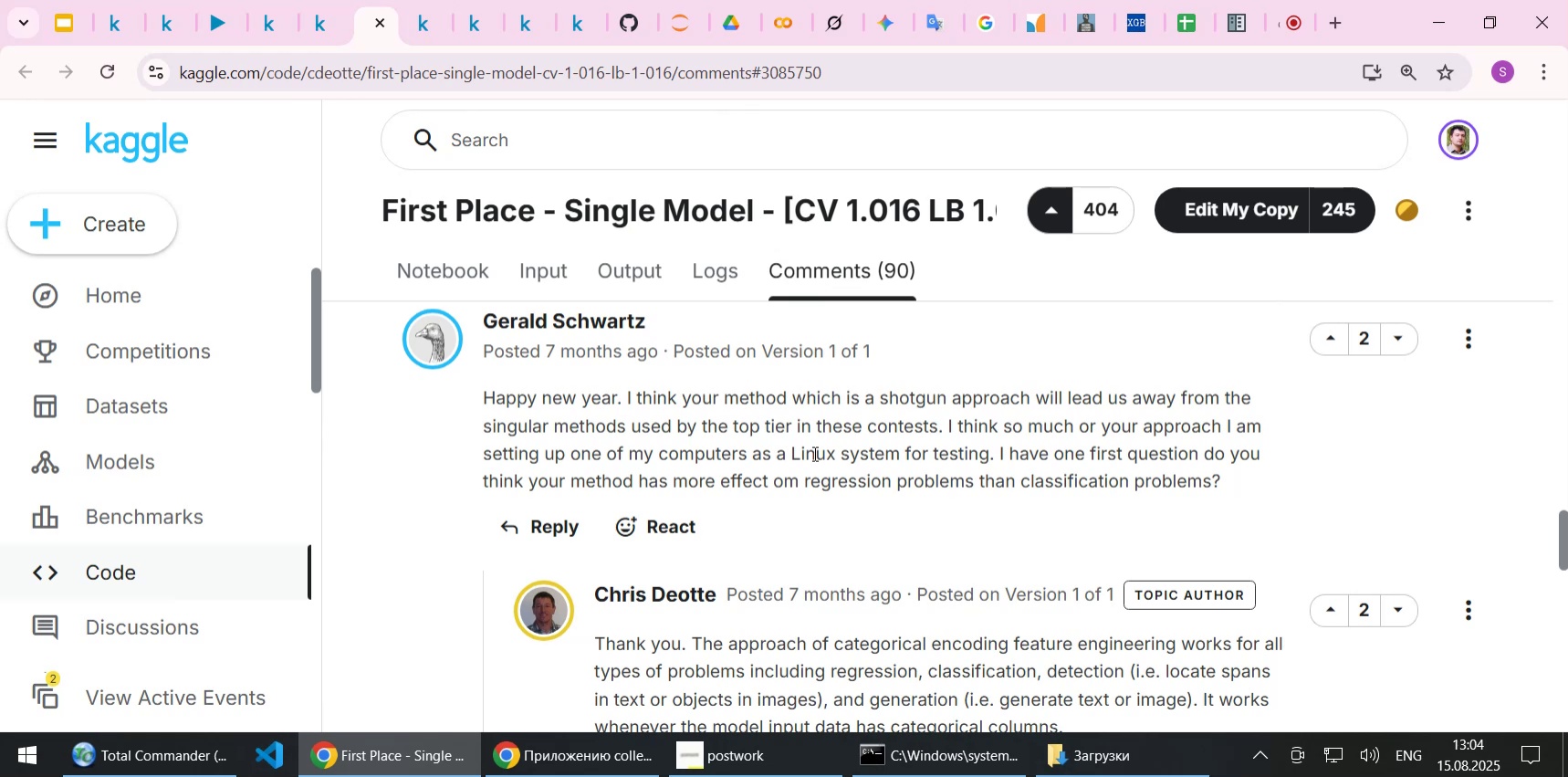 
left_click([883, 457])
 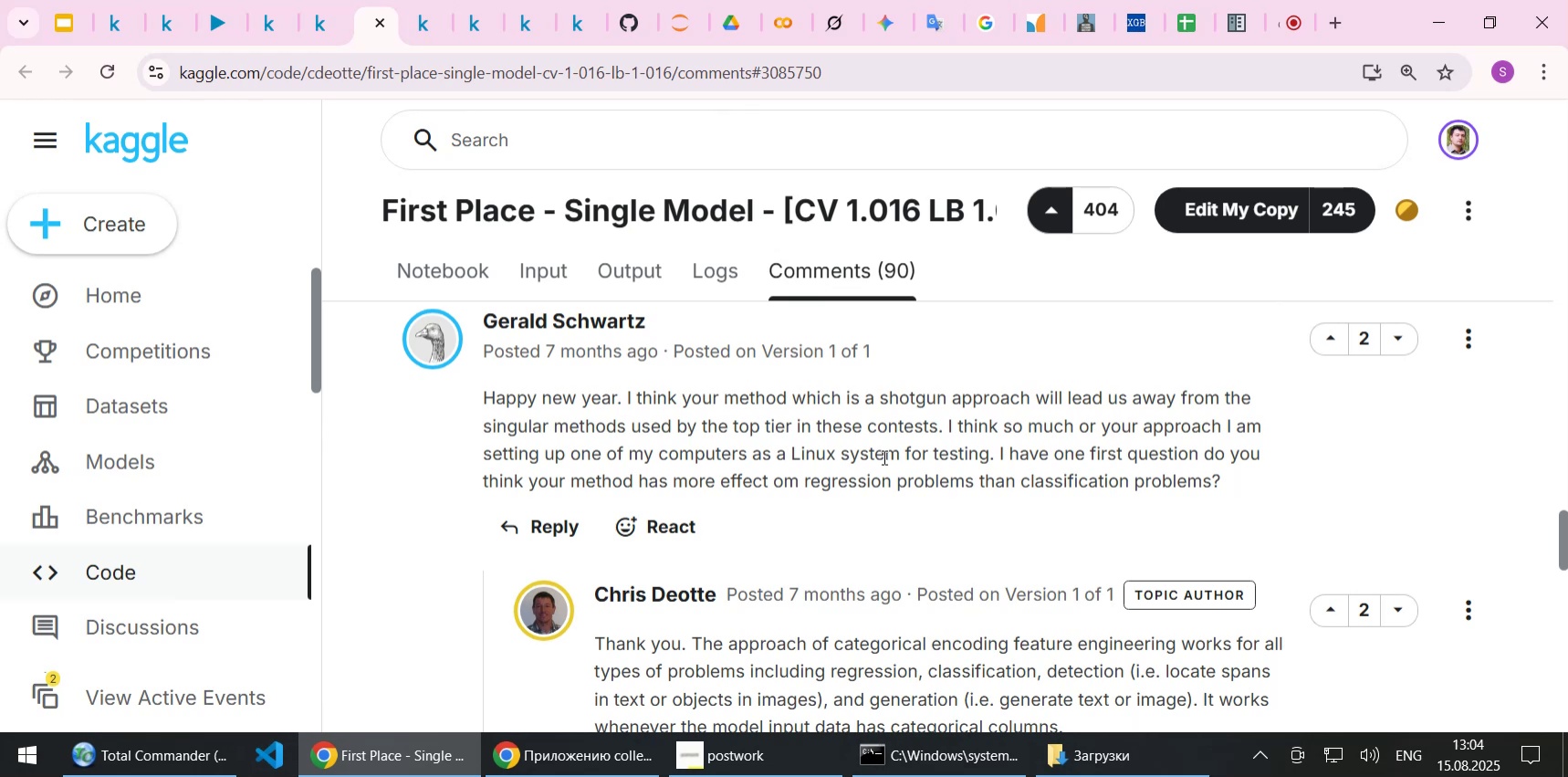 
wait(6.46)
 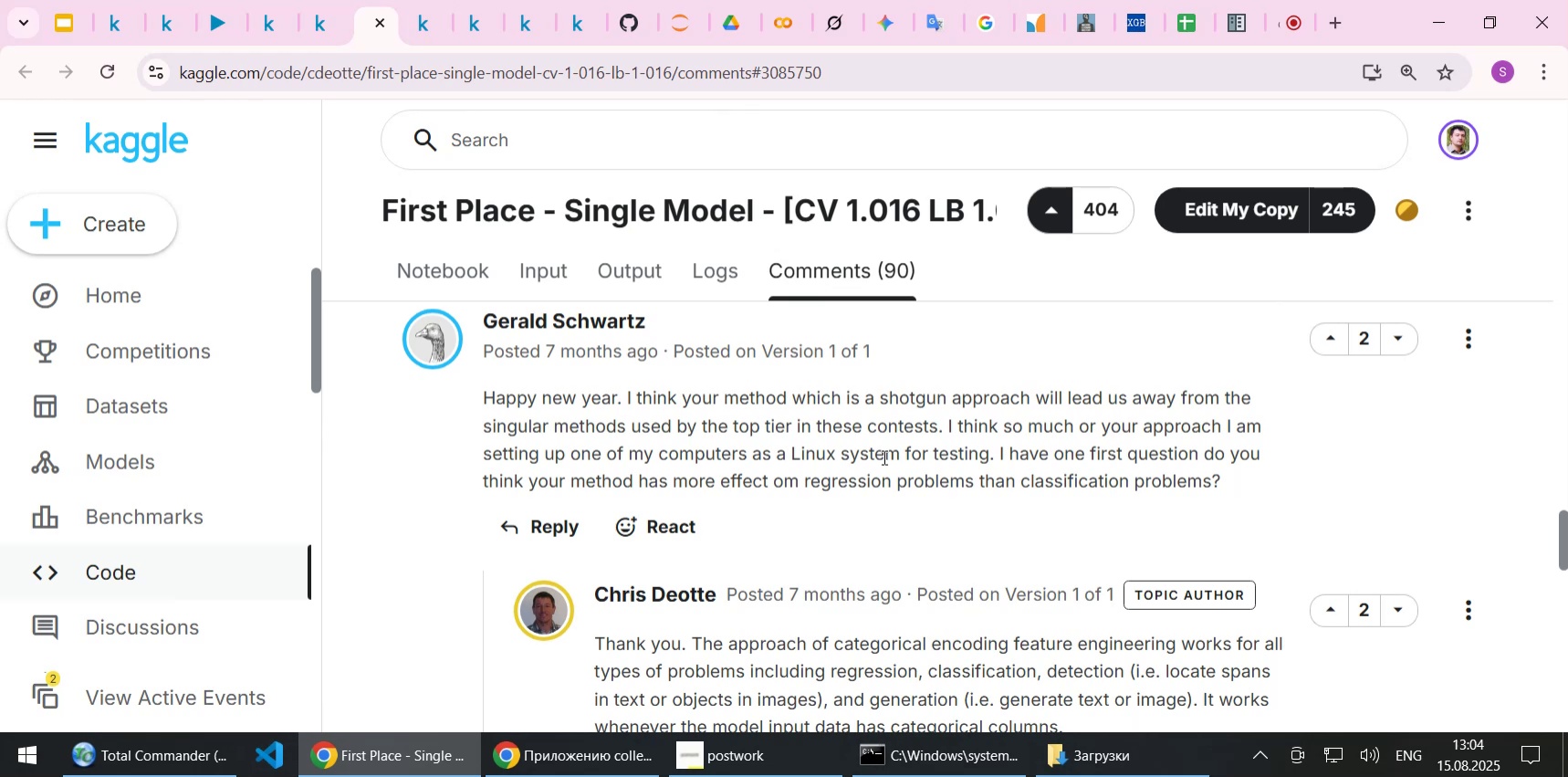 
scroll: coordinate [883, 457], scroll_direction: down, amount: 1.0
 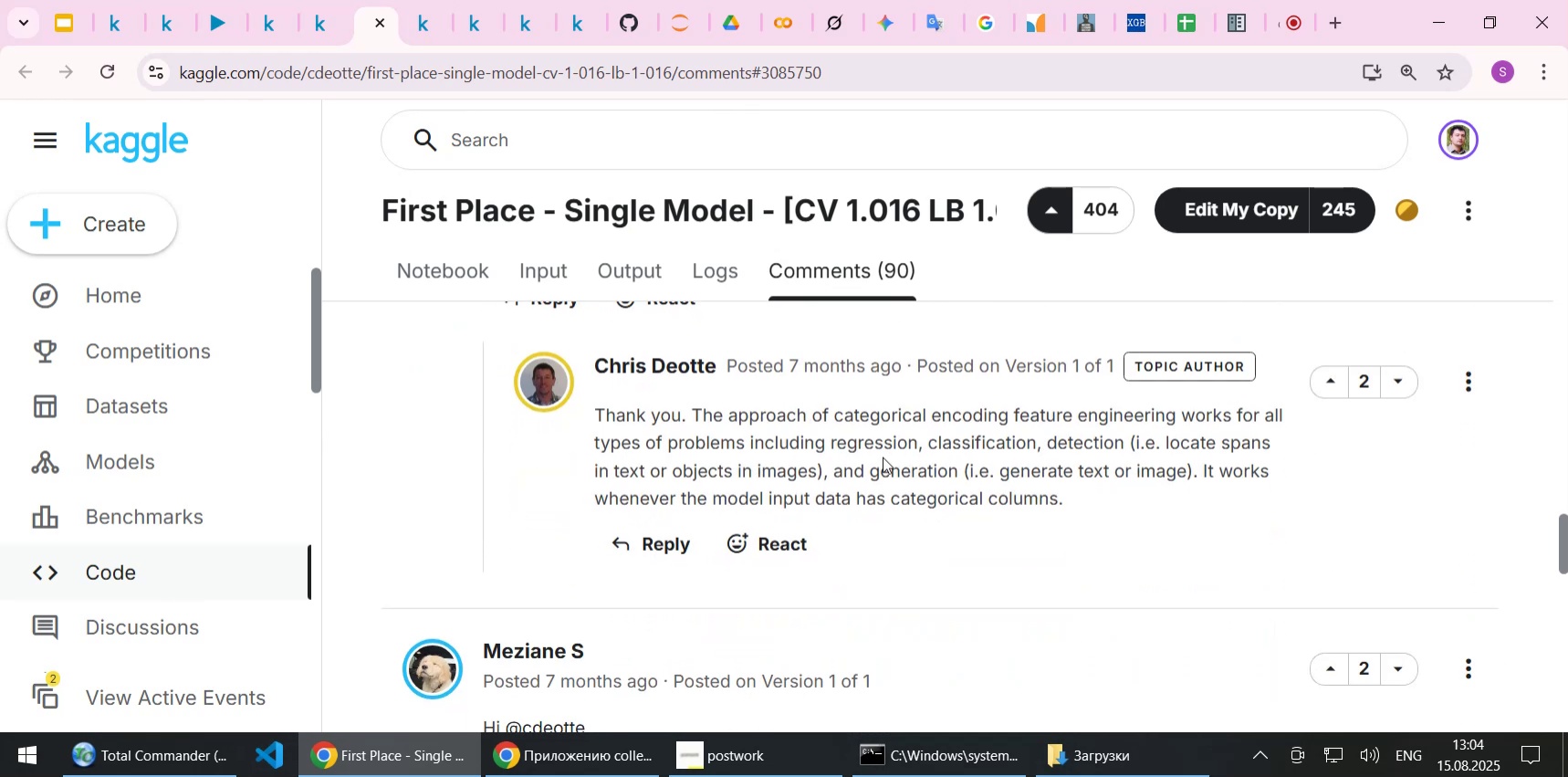 
left_click([883, 457])
 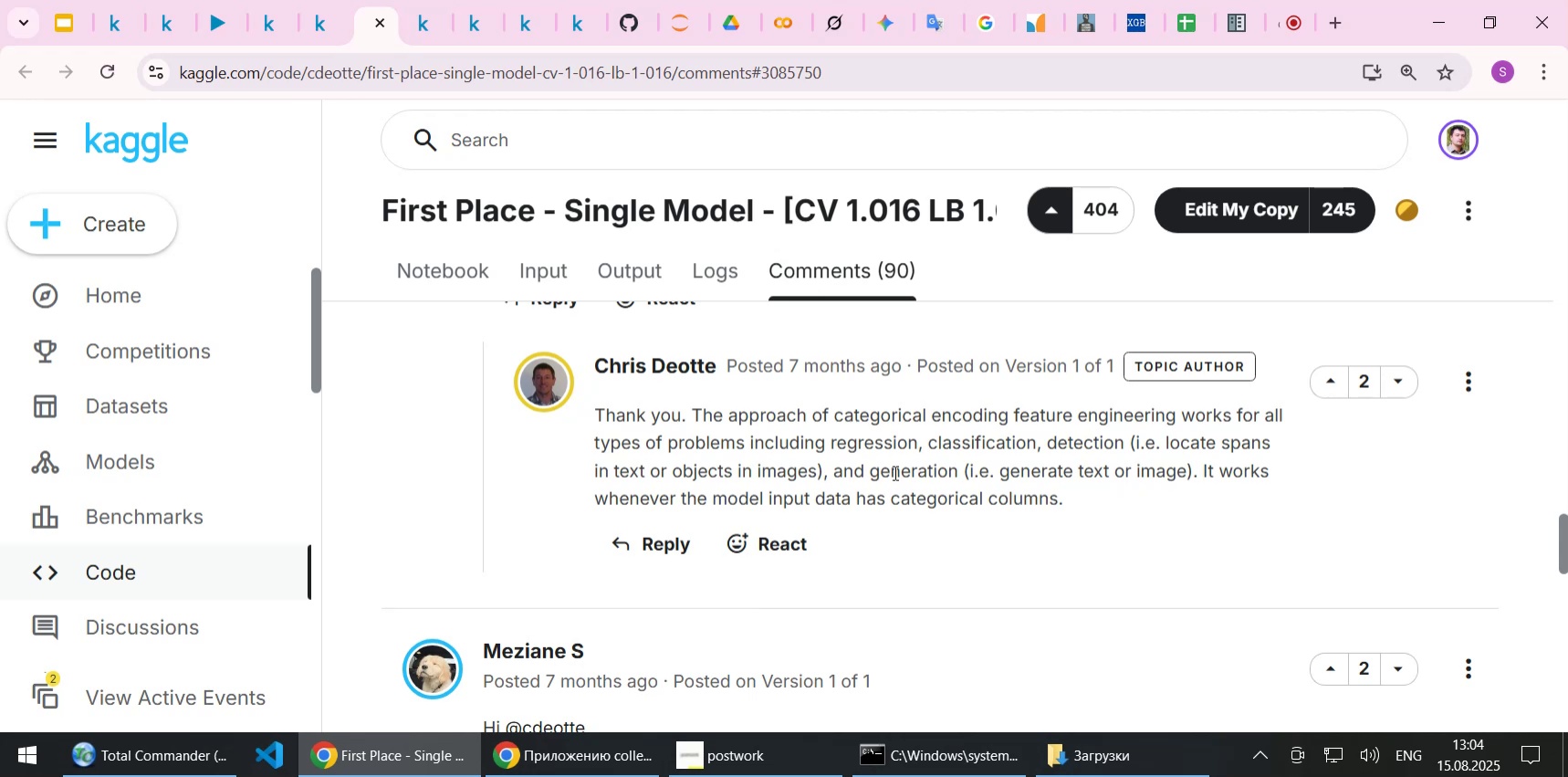 
wait(12.53)
 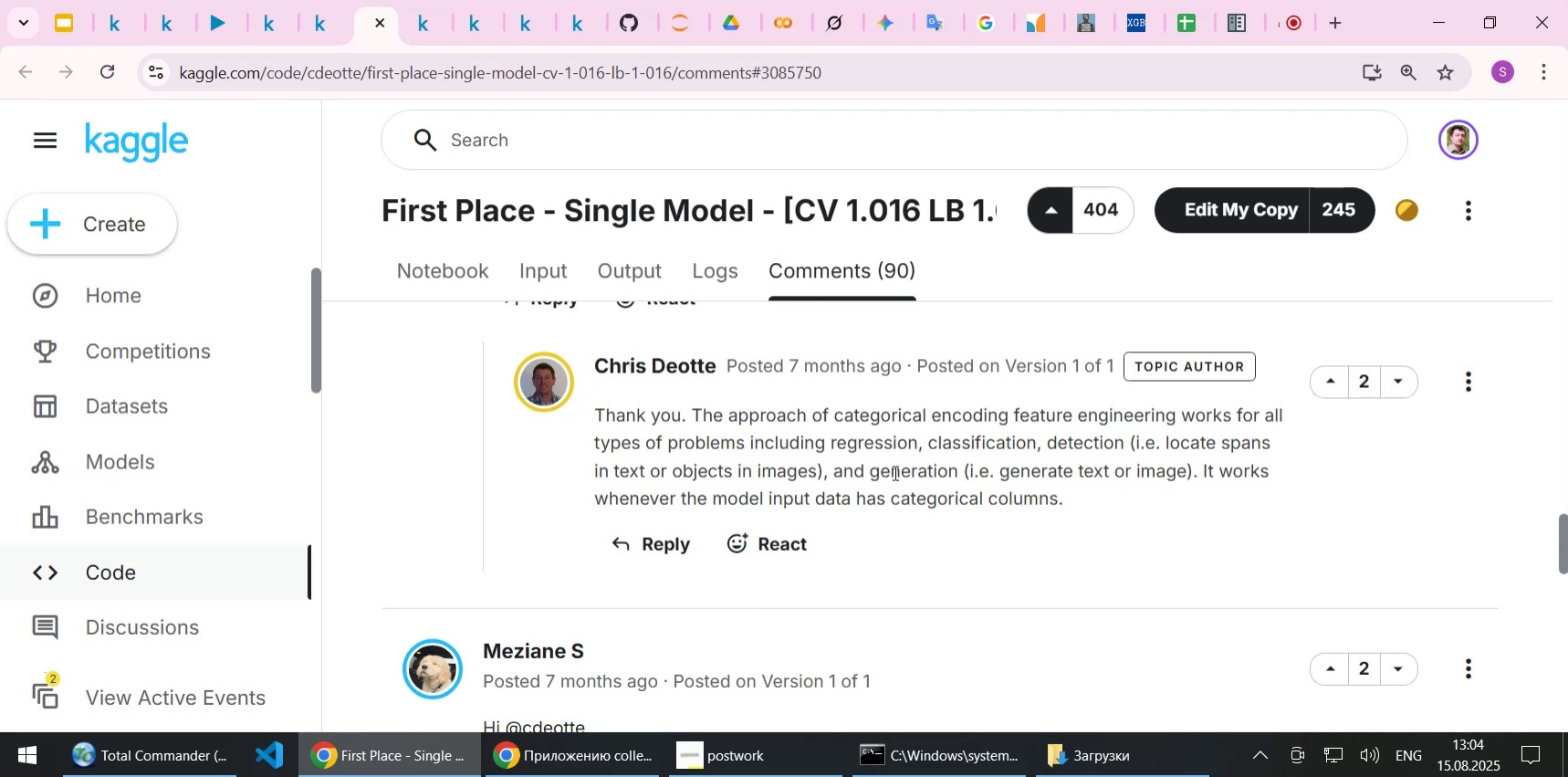 
scroll: coordinate [954, 512], scroll_direction: up, amount: 2.0
 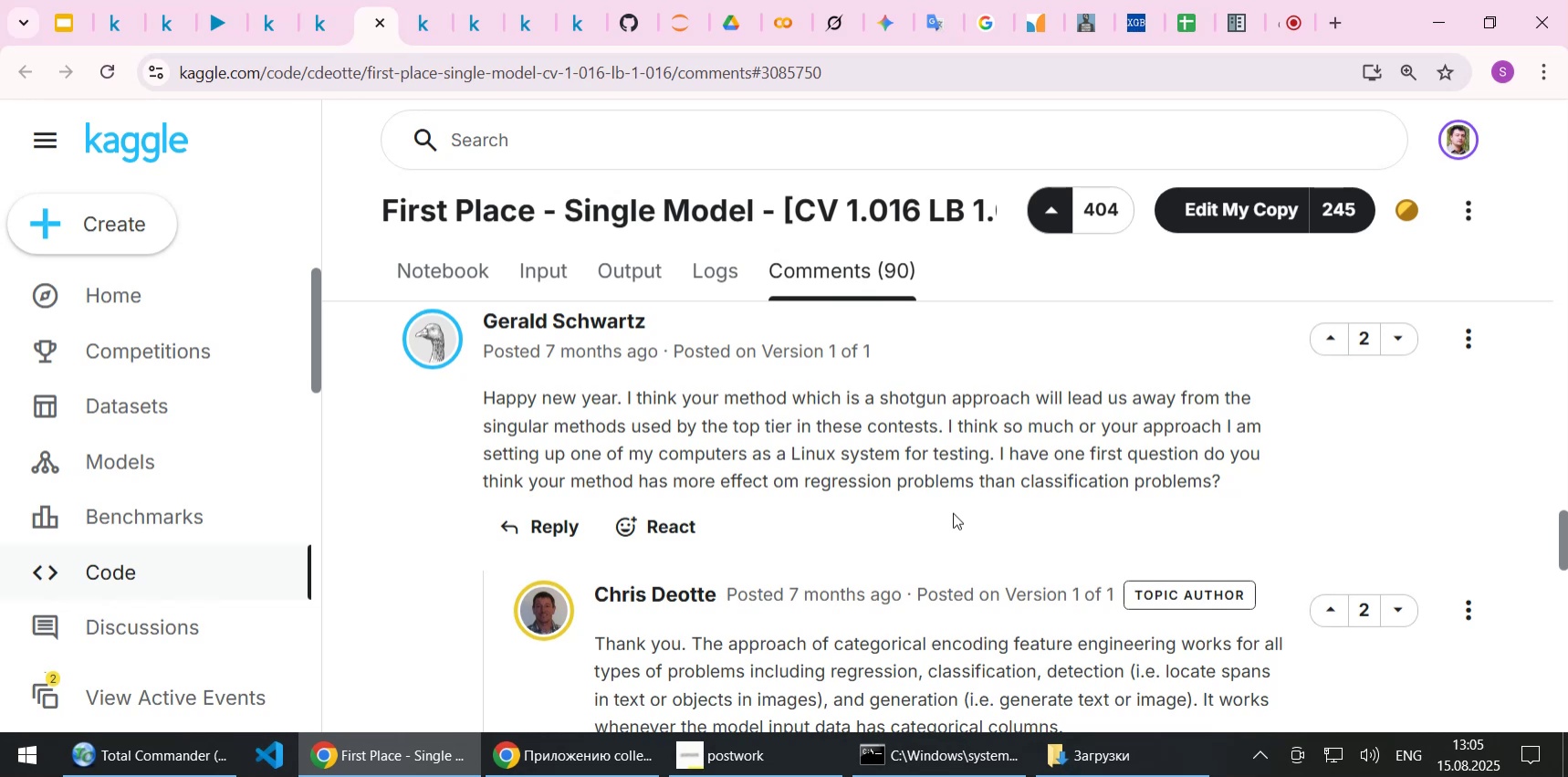 
wait(16.62)
 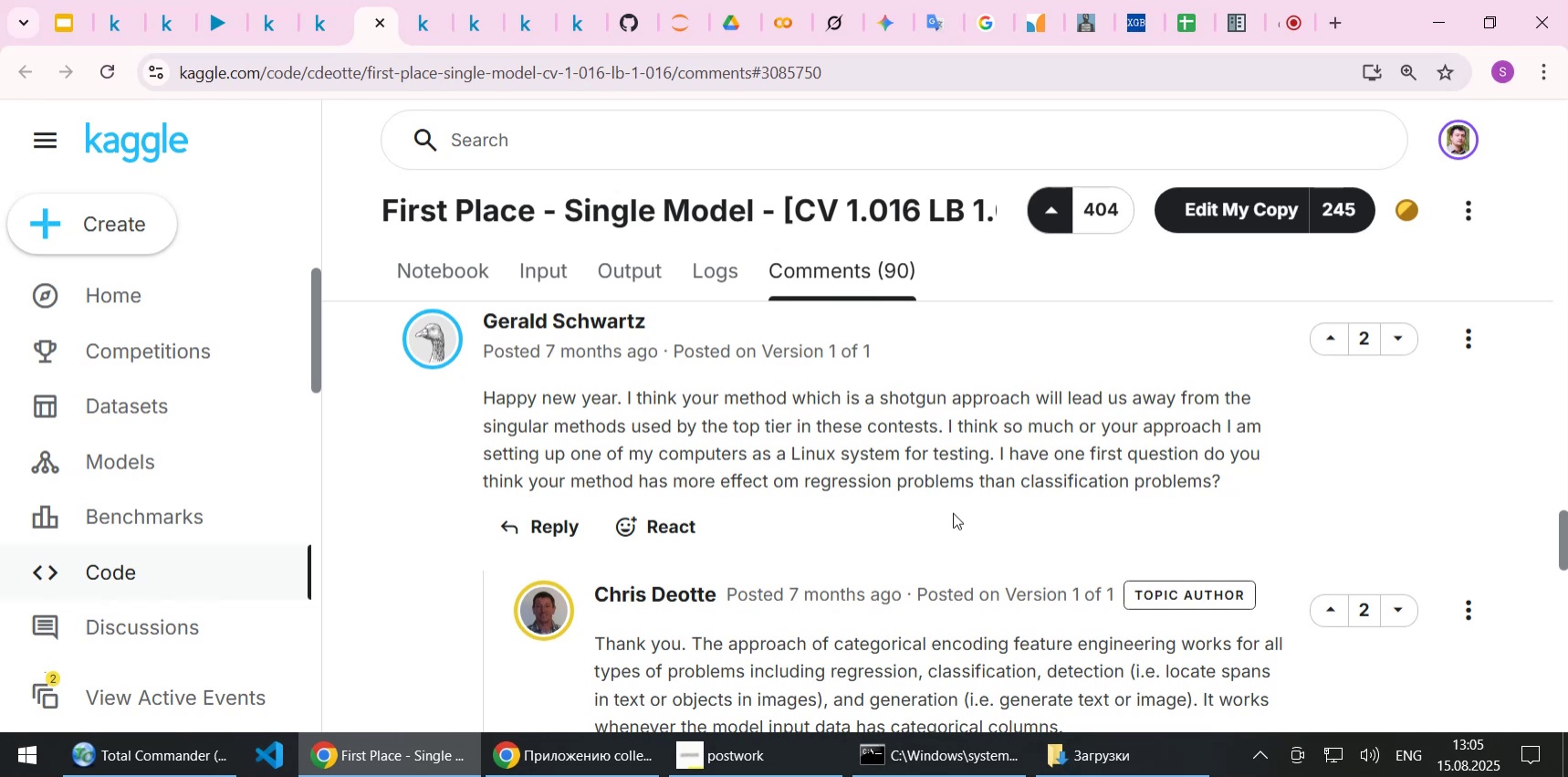 
scroll: coordinate [959, 511], scroll_direction: up, amount: 3.0
 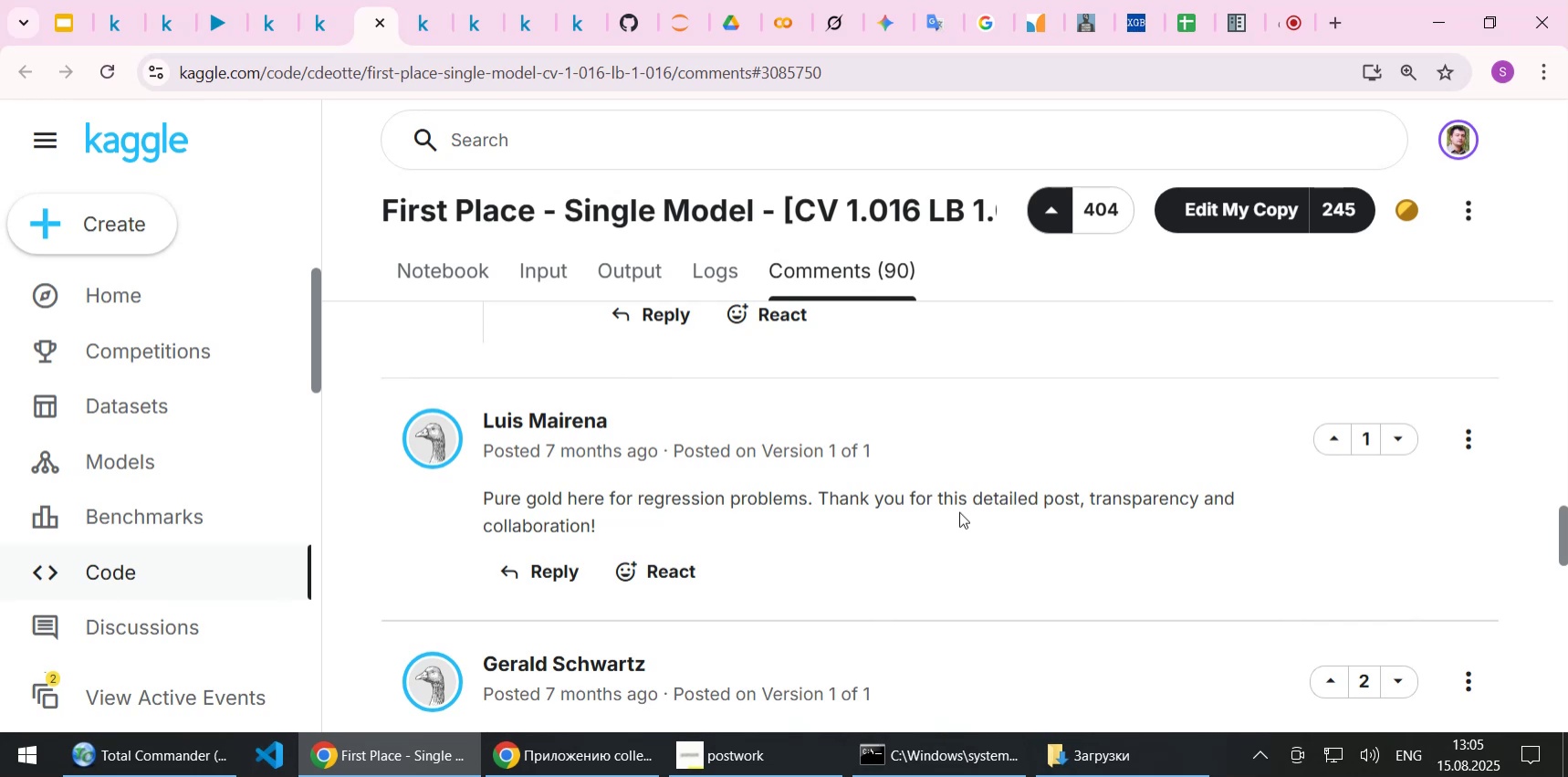 
wait(10.07)
 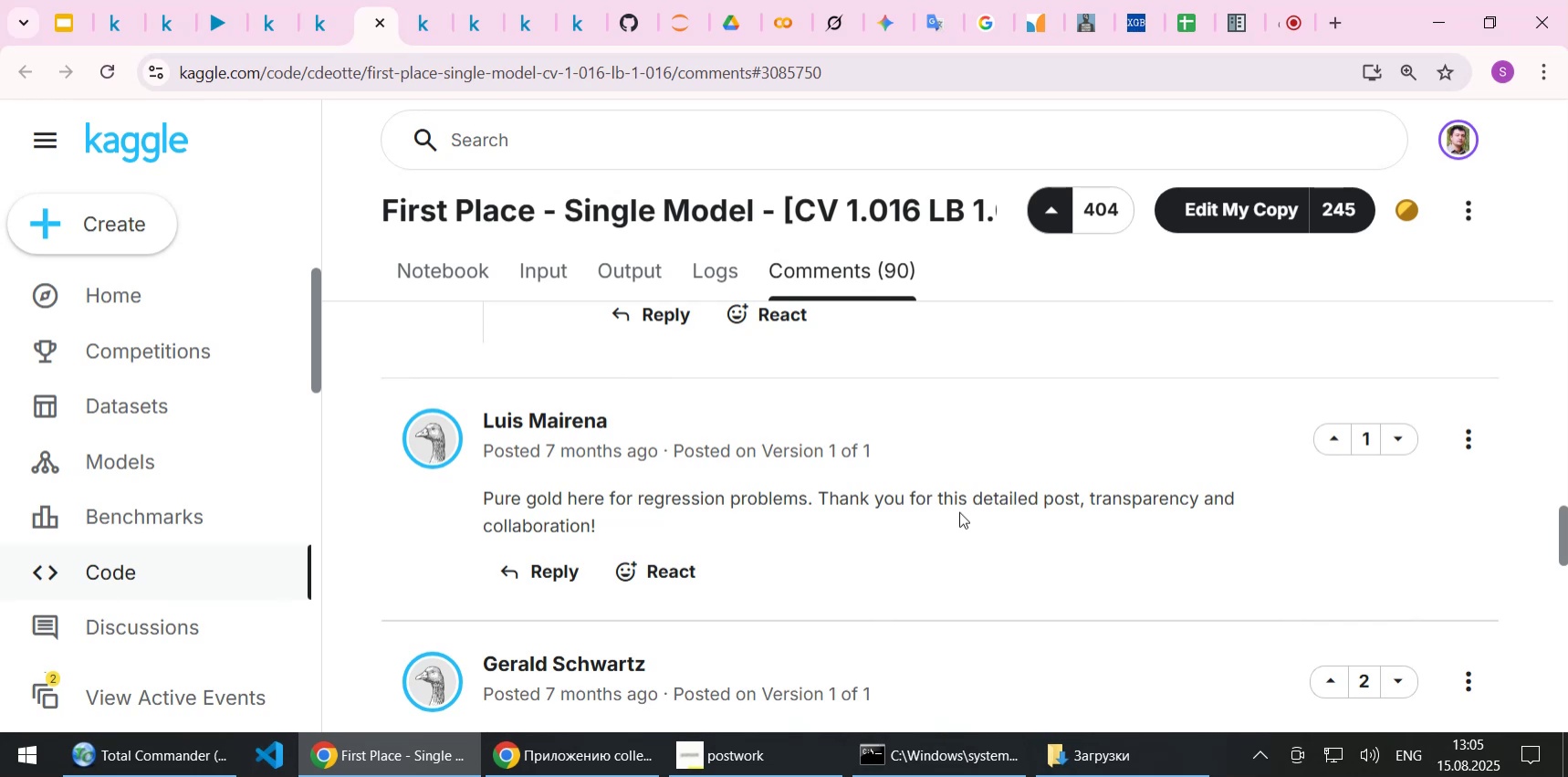 
scroll: coordinate [872, 472], scroll_direction: up, amount: 3.0
 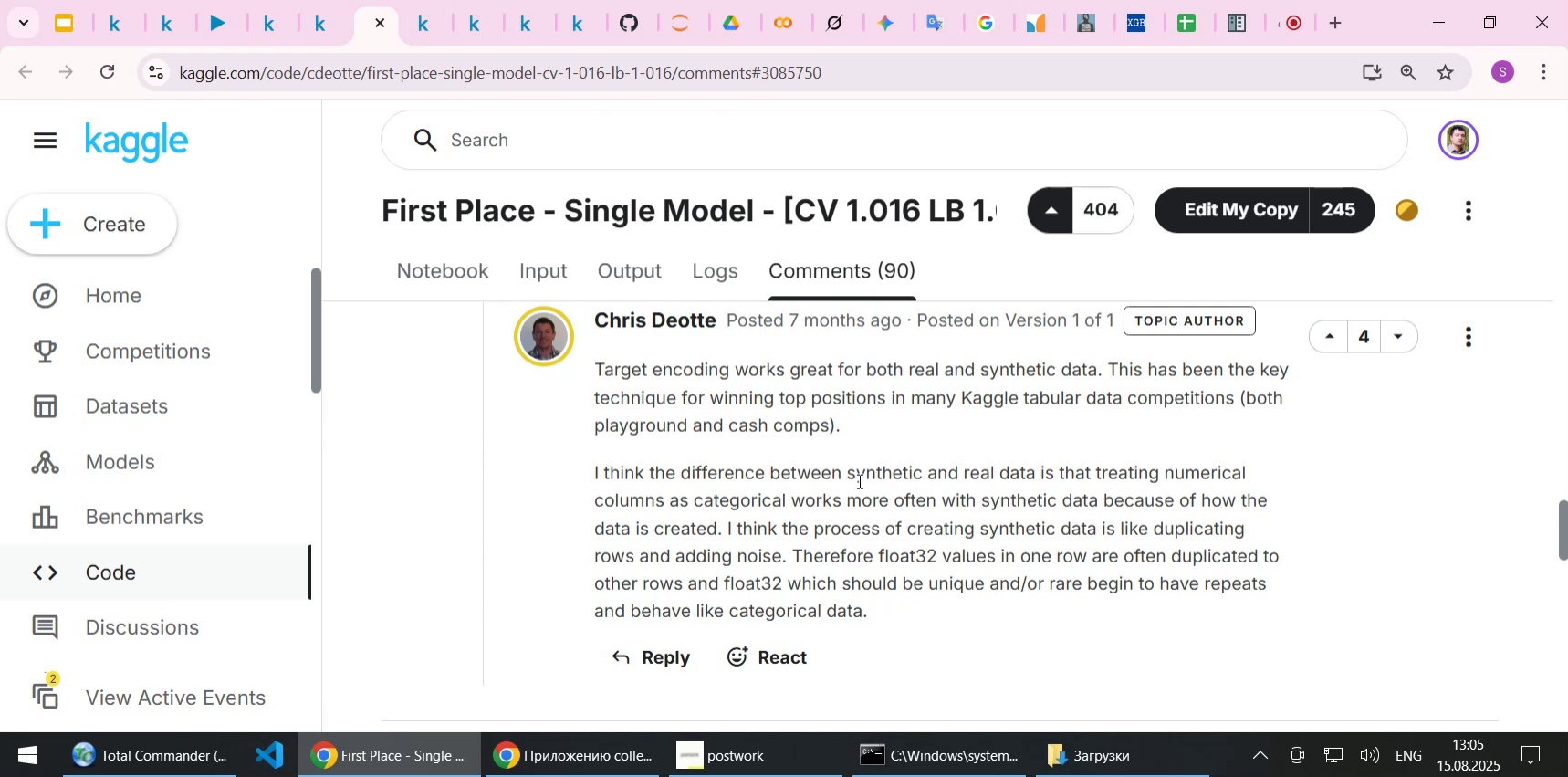 
wait(18.1)
 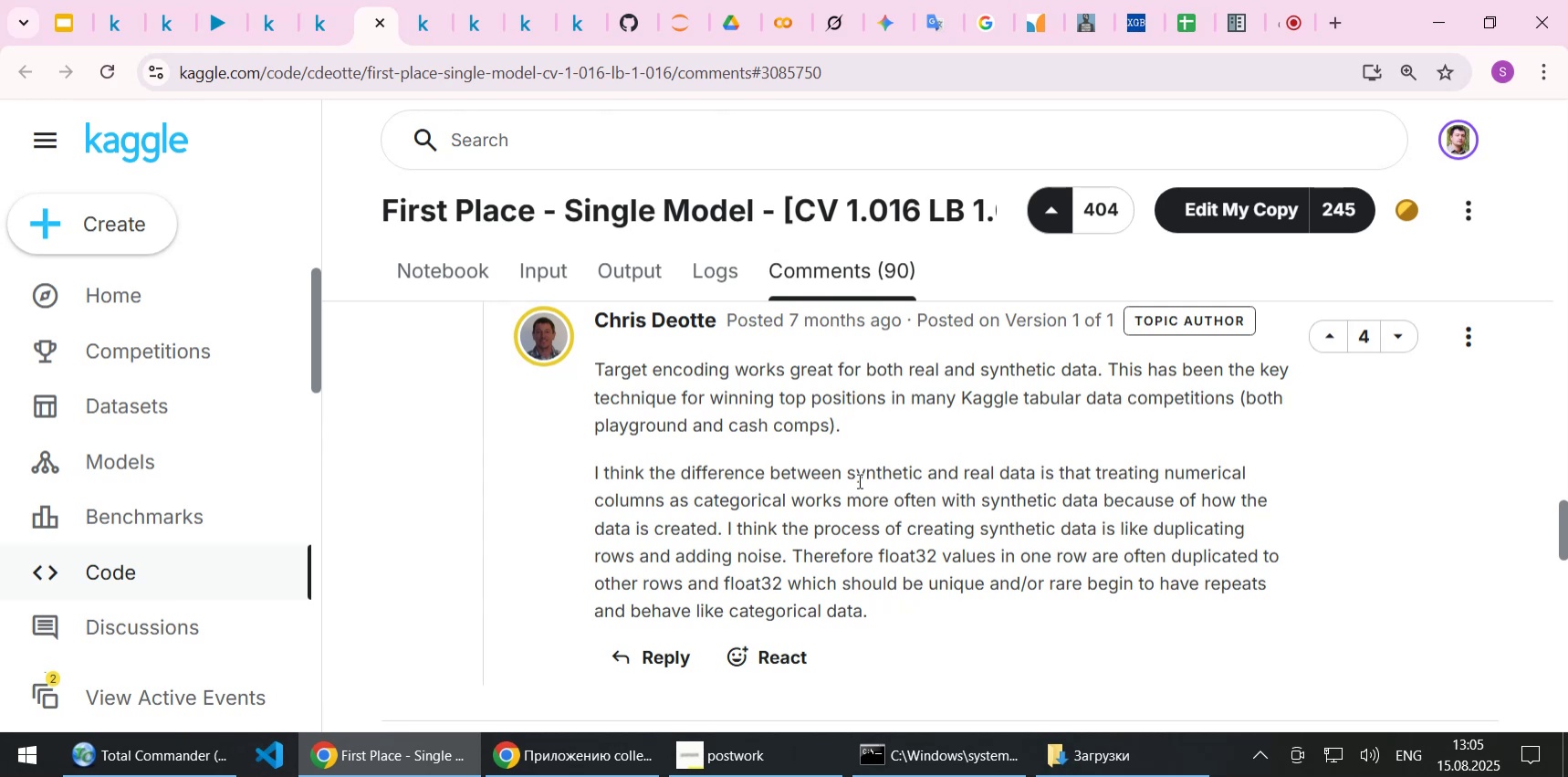 
scroll: coordinate [856, 551], scroll_direction: up, amount: 2.0
 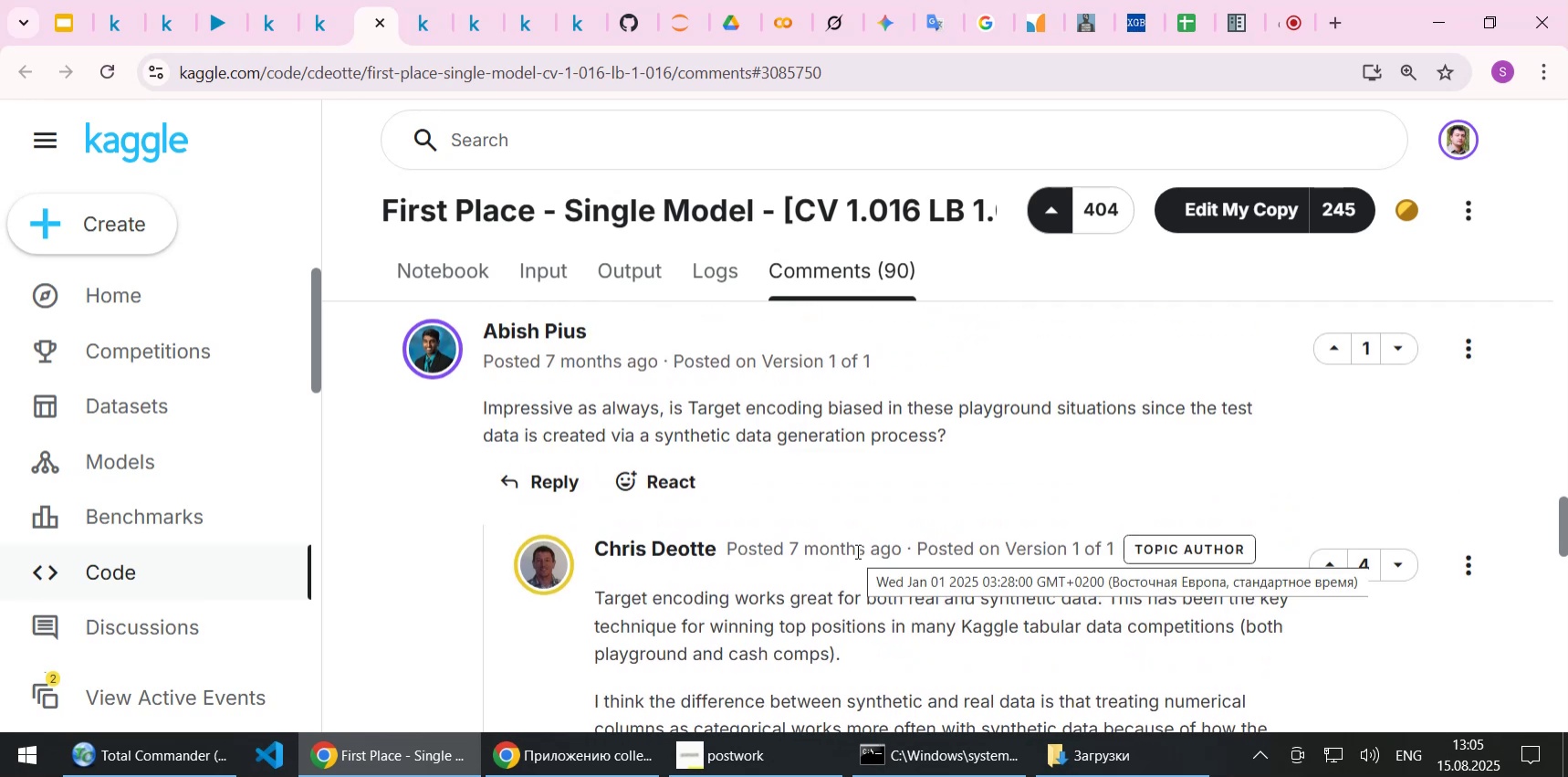 
scroll: coordinate [856, 551], scroll_direction: down, amount: 1.0
 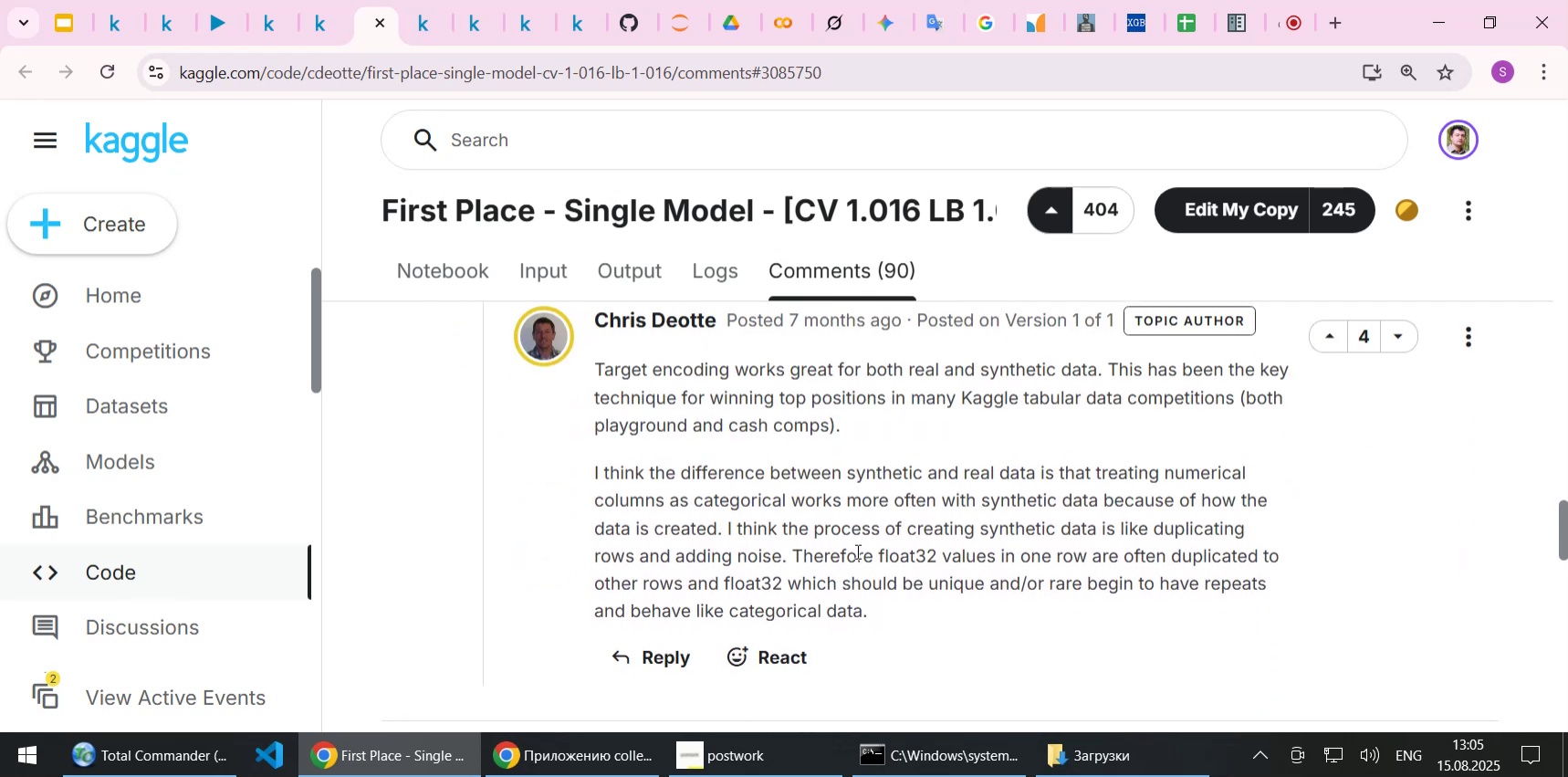 
wait(5.56)
 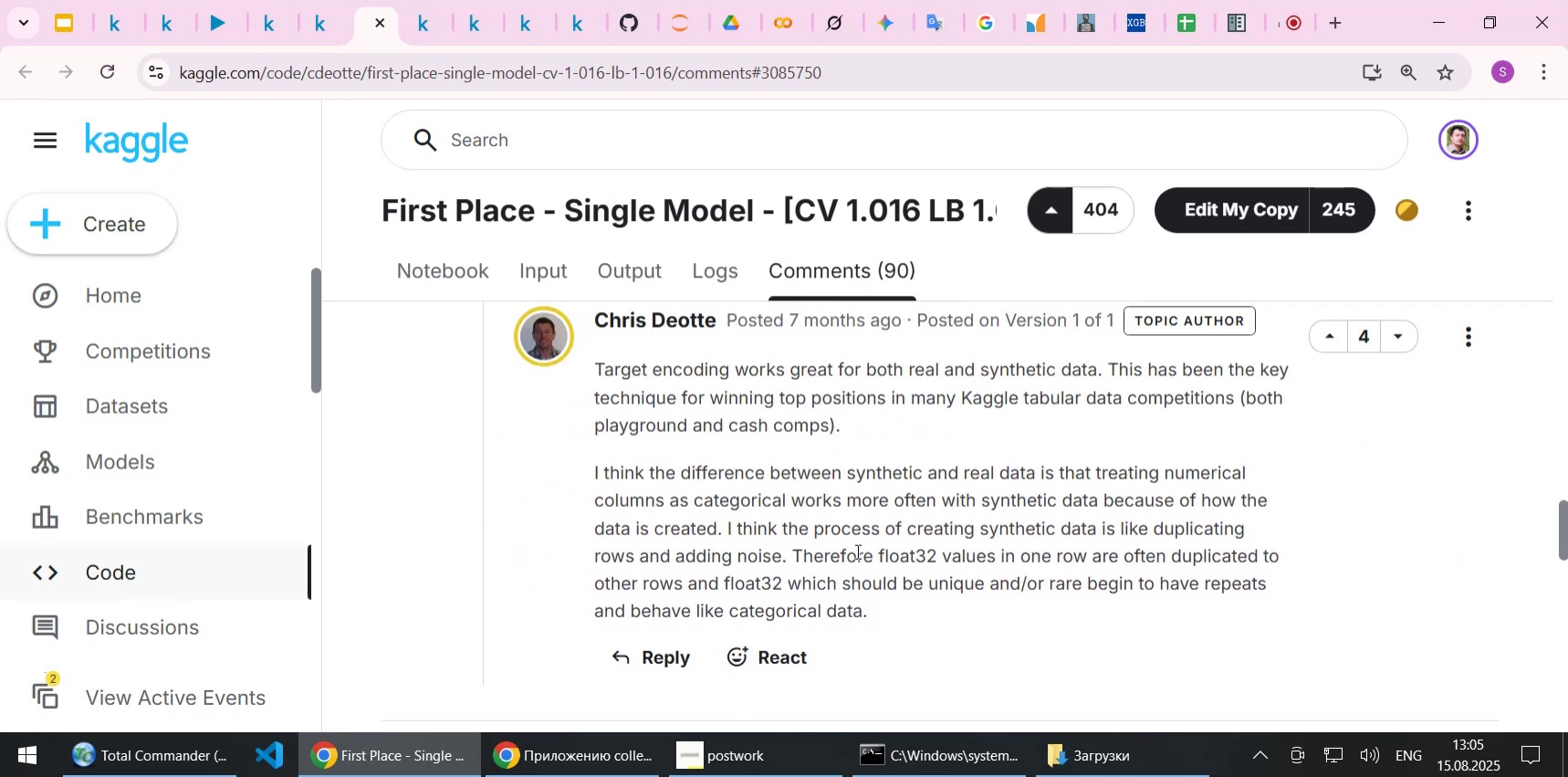 
left_click([214, 13])
 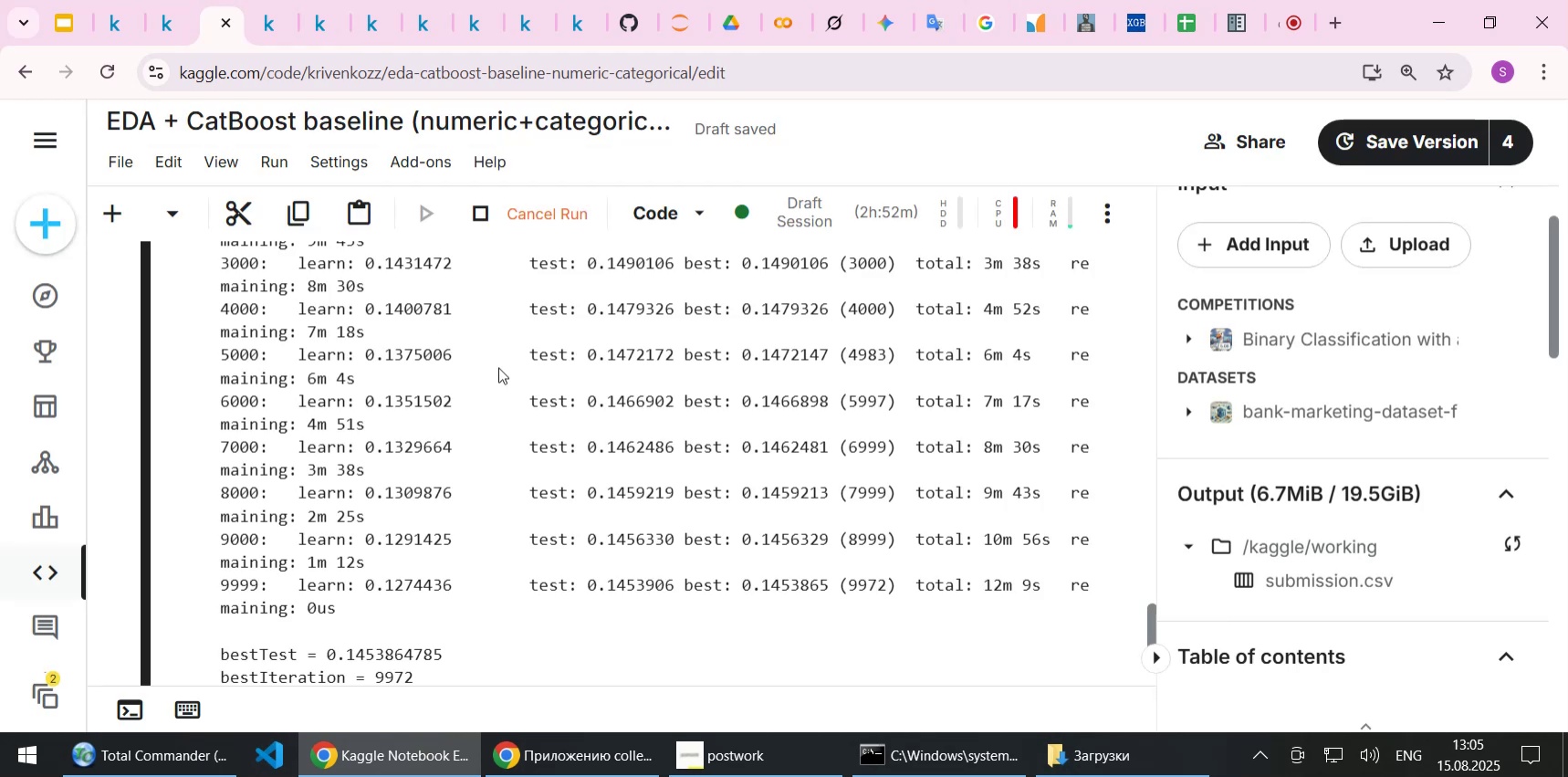 
scroll: coordinate [498, 367], scroll_direction: down, amount: 1.0
 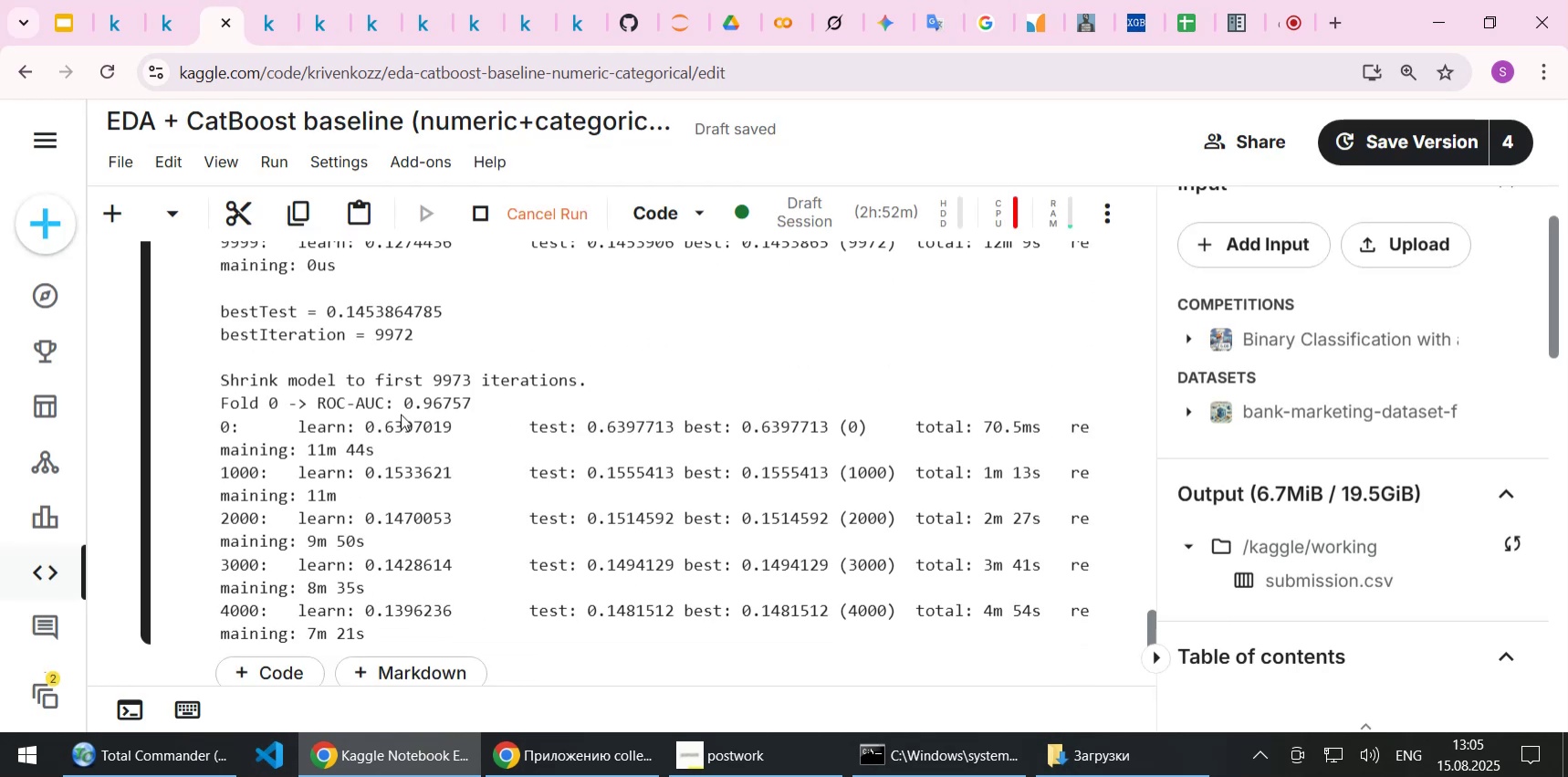 
wait(8.44)
 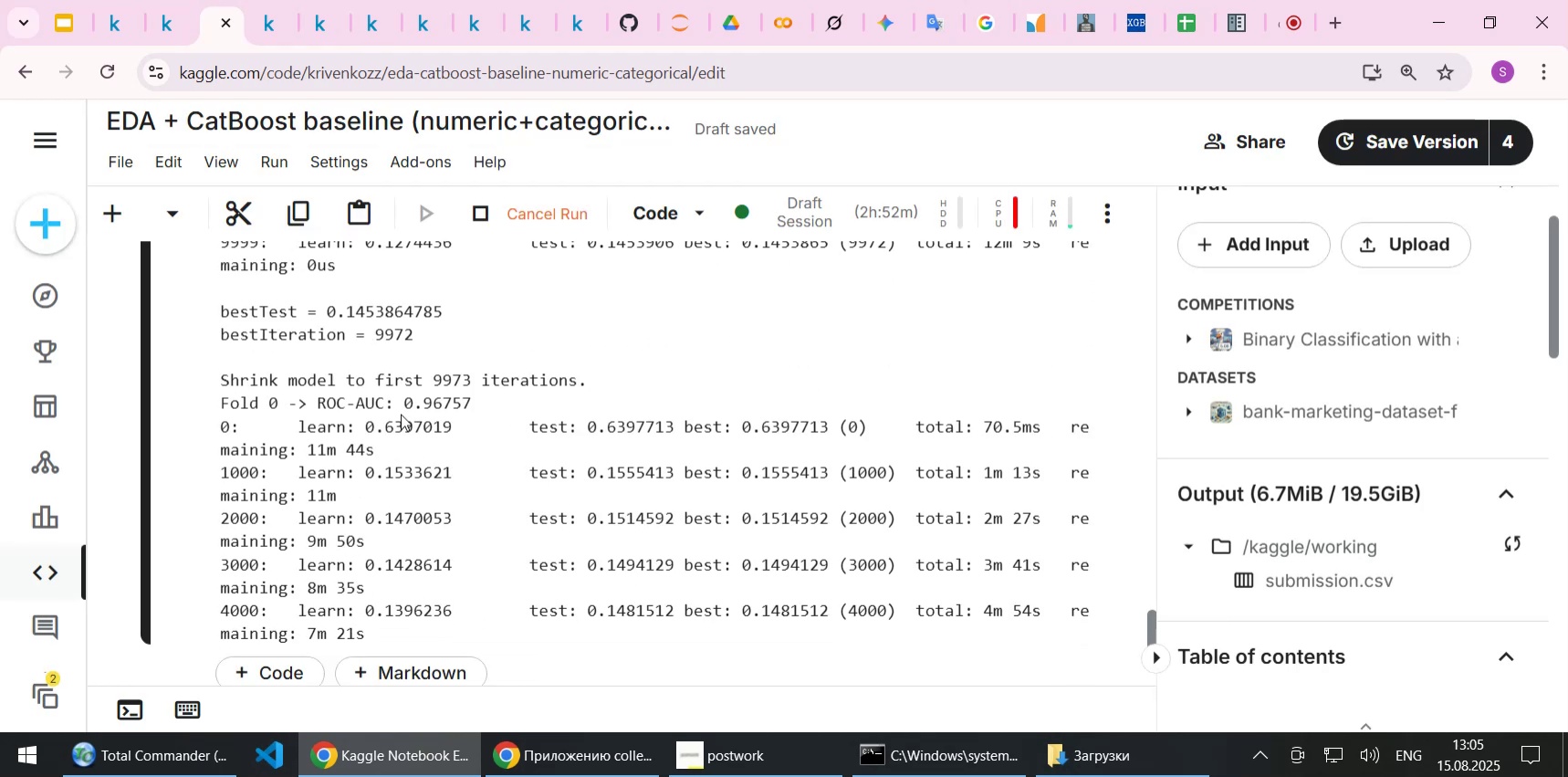 
left_click_drag(start_coordinate=[401, 403], to_coordinate=[481, 397])
 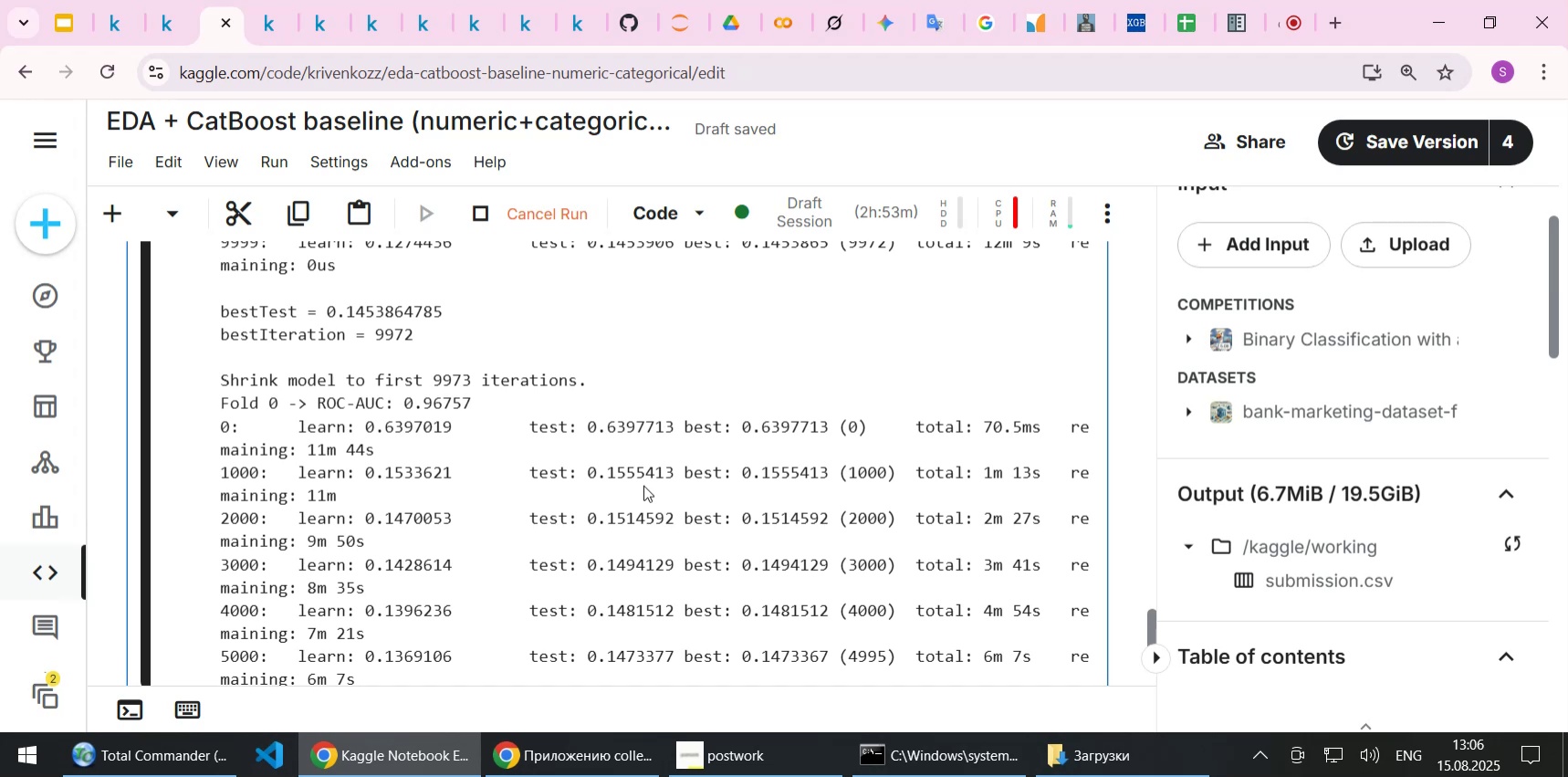 
wait(24.13)
 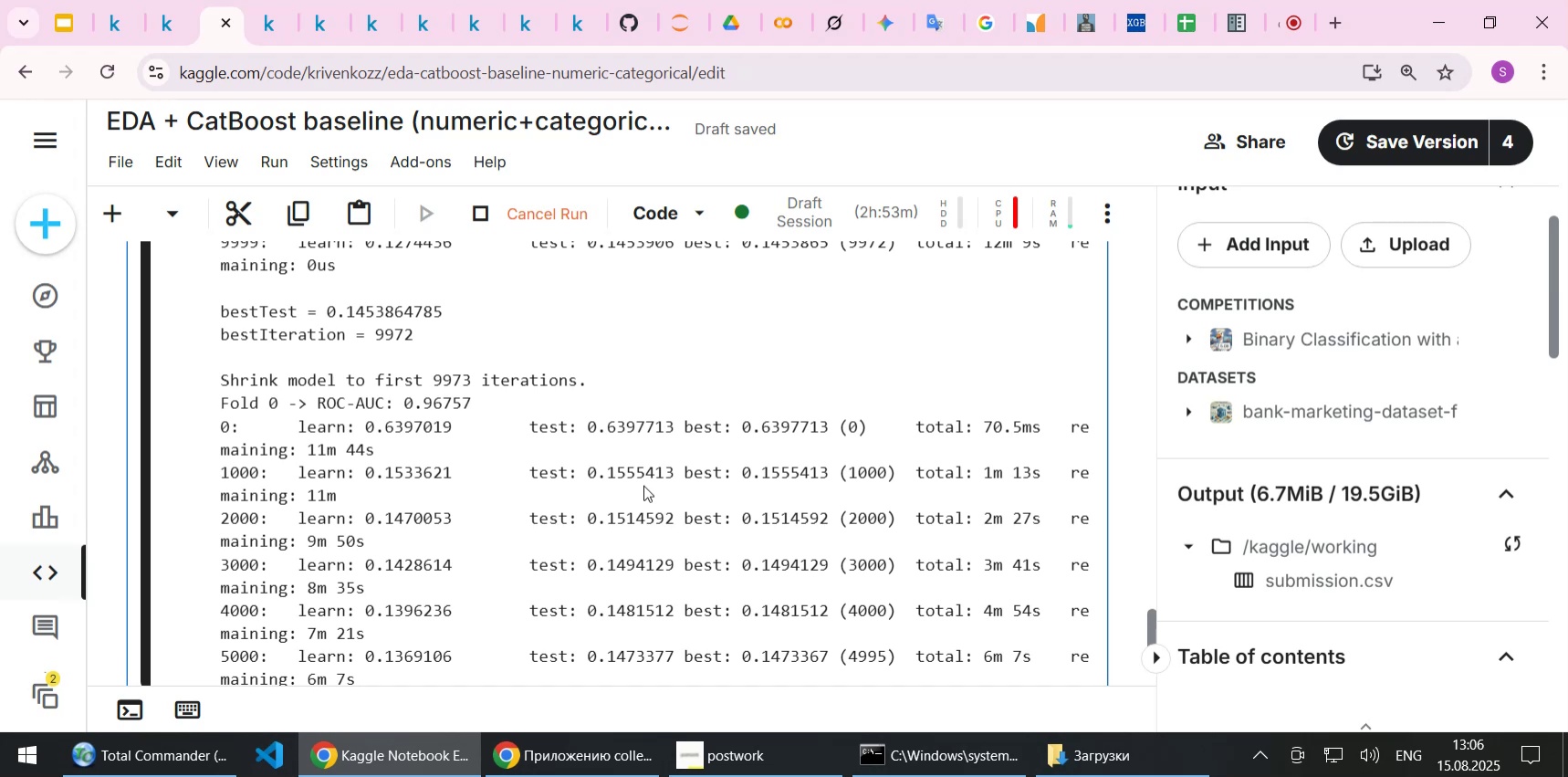 
scroll: coordinate [643, 485], scroll_direction: down, amount: 1.0
 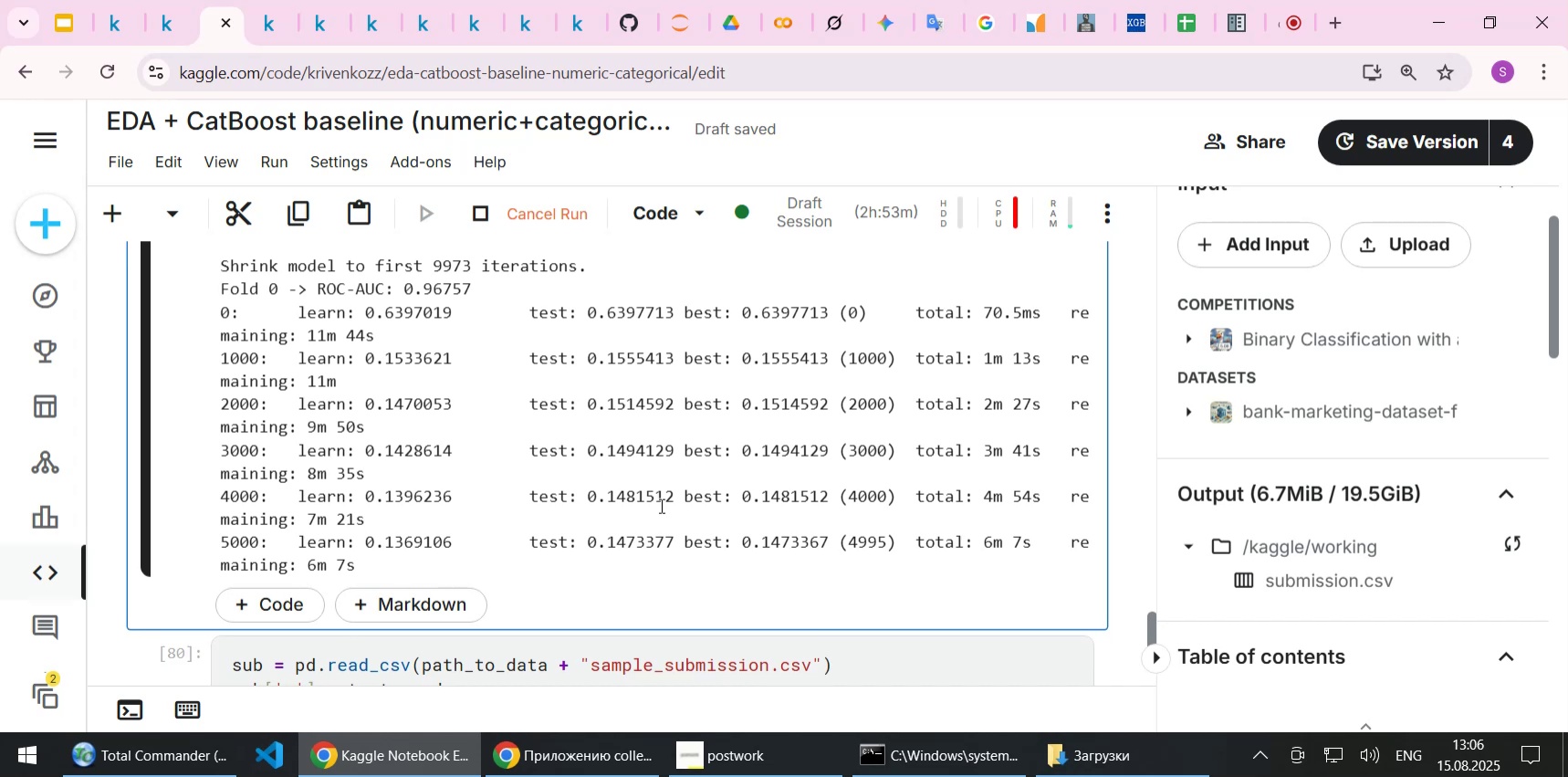 
wait(22.29)
 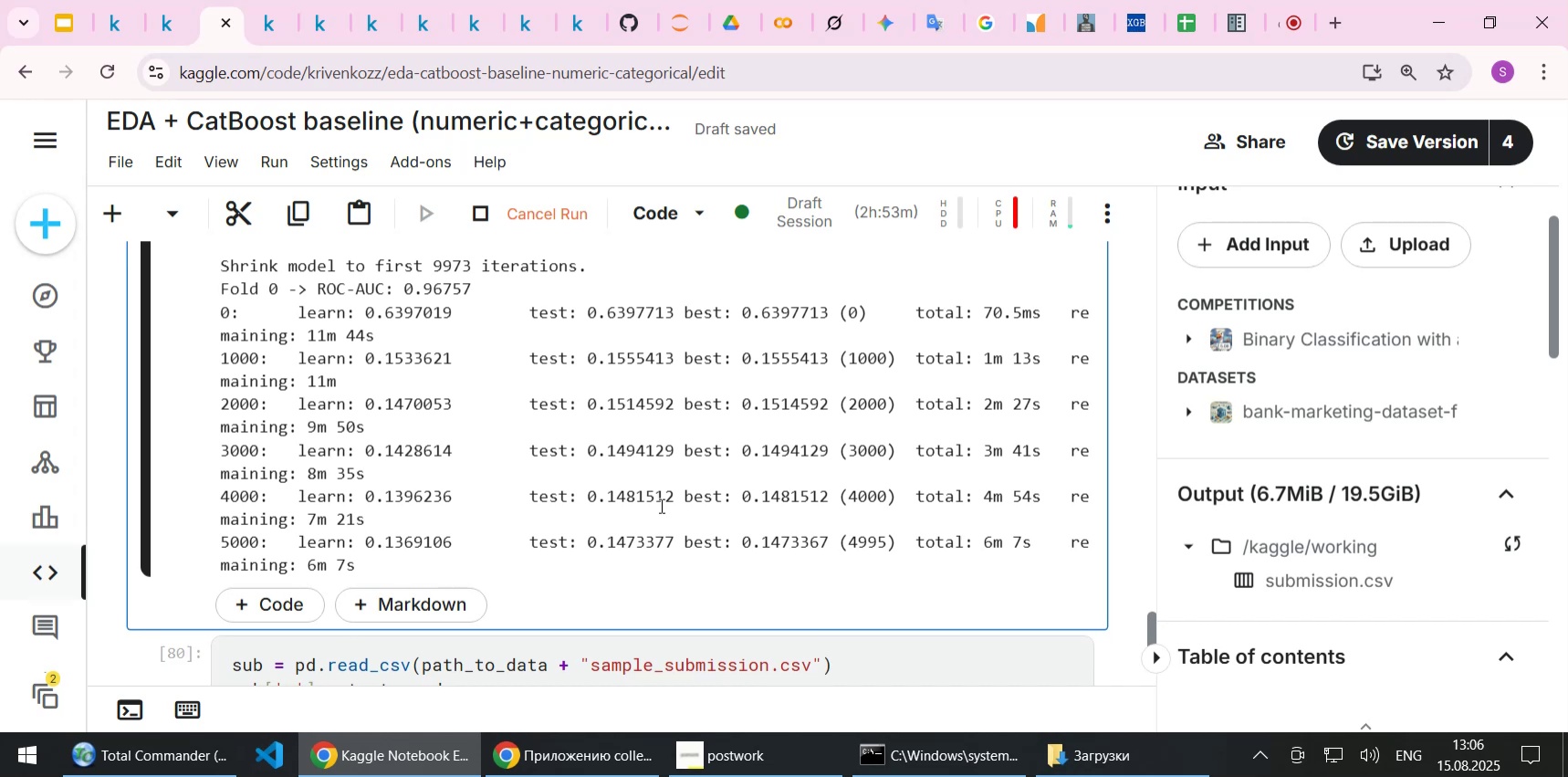 
scroll: coordinate [1104, 561], scroll_direction: down, amount: 4.0
 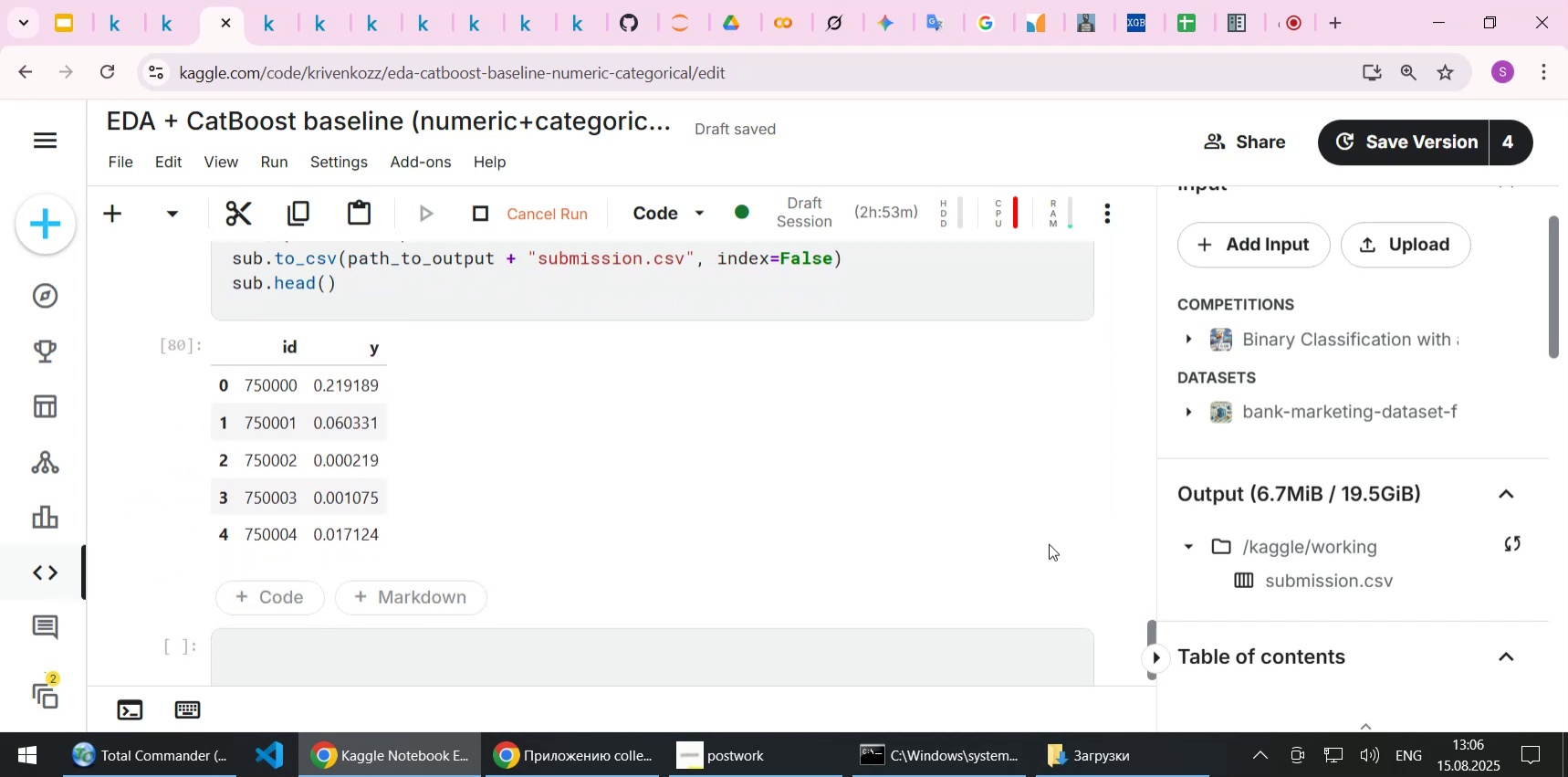 
scroll: coordinate [940, 528], scroll_direction: up, amount: 4.0
 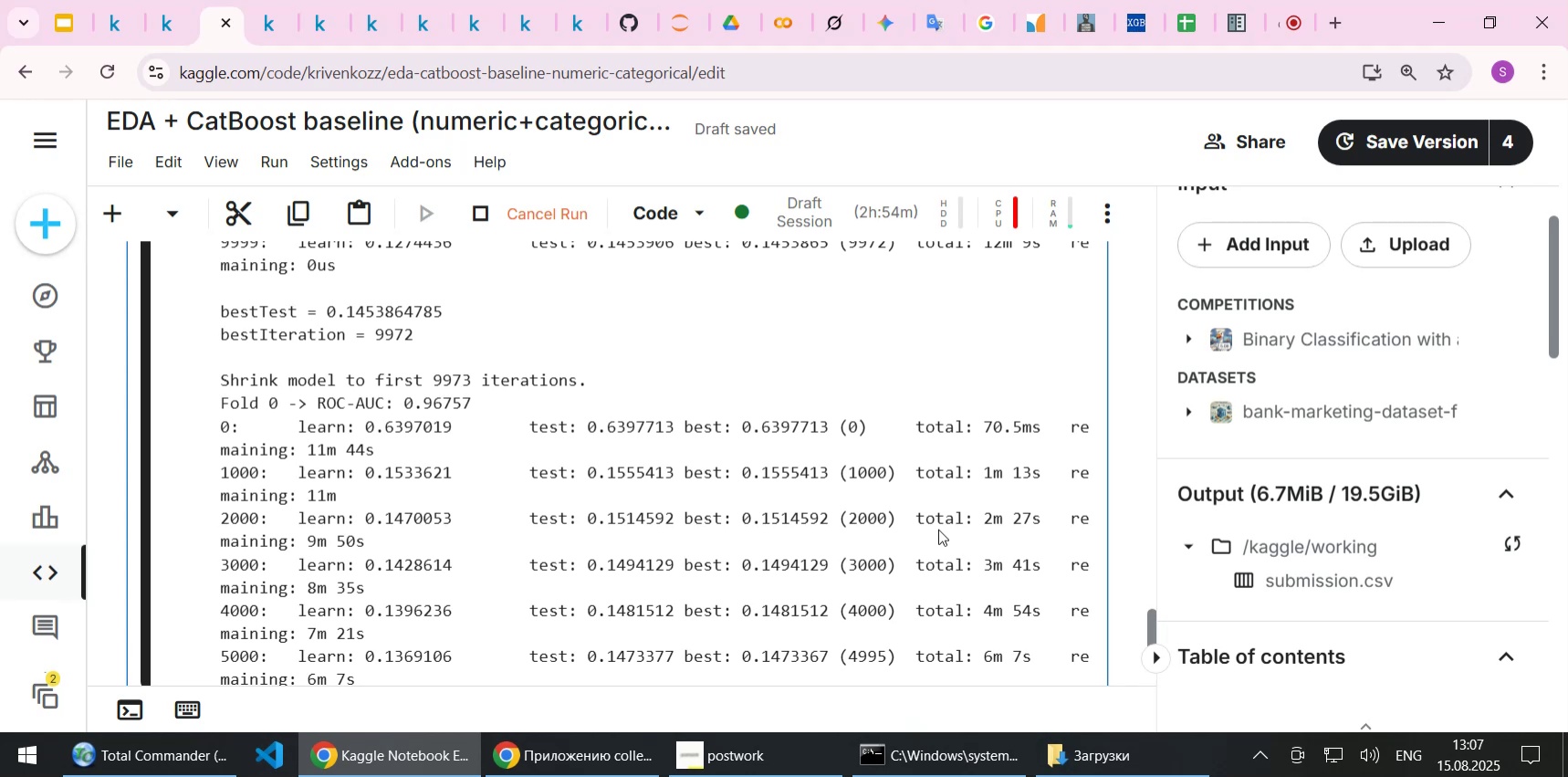 
wait(16.7)
 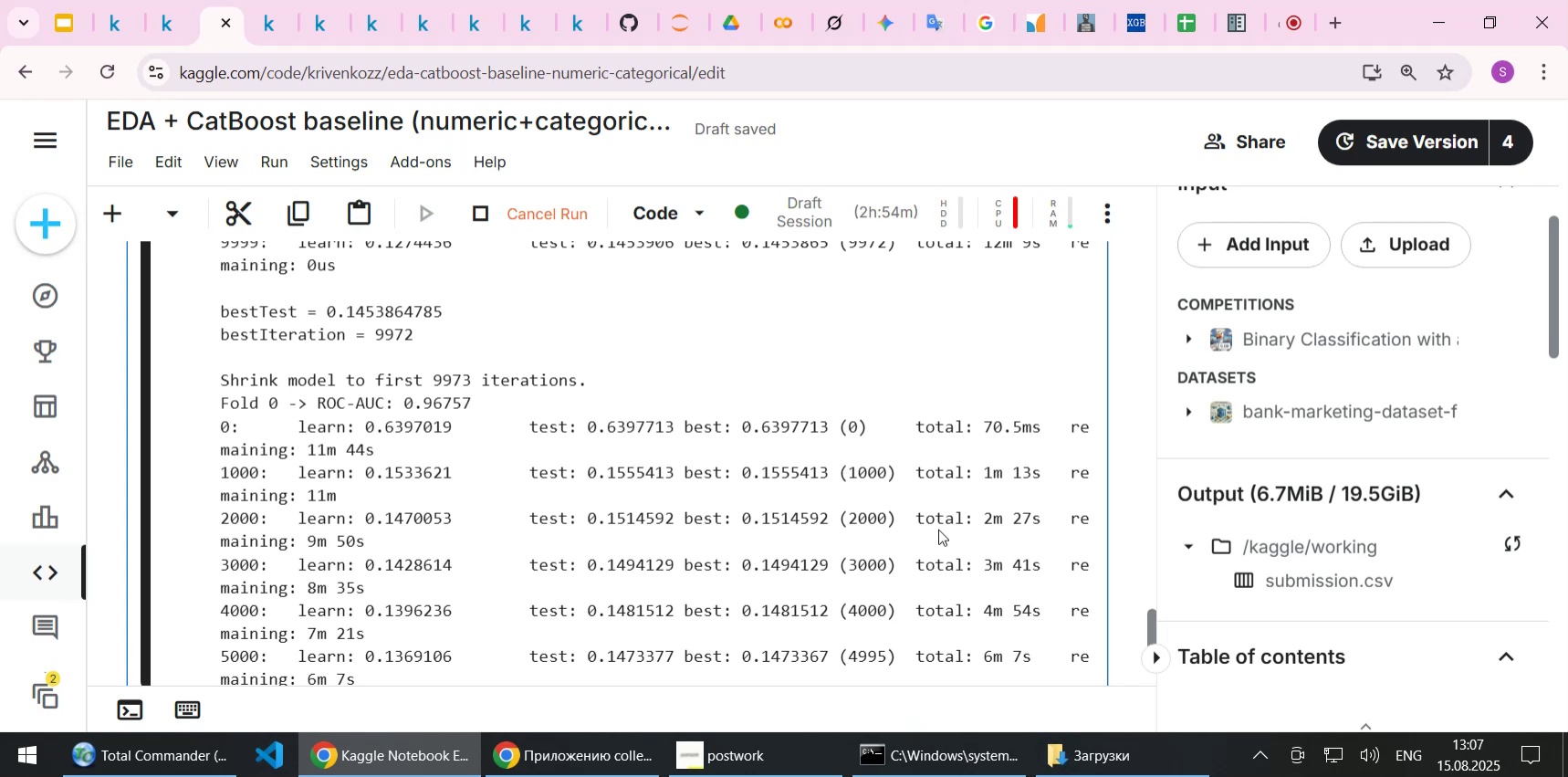 
scroll: coordinate [938, 529], scroll_direction: up, amount: 1.0
 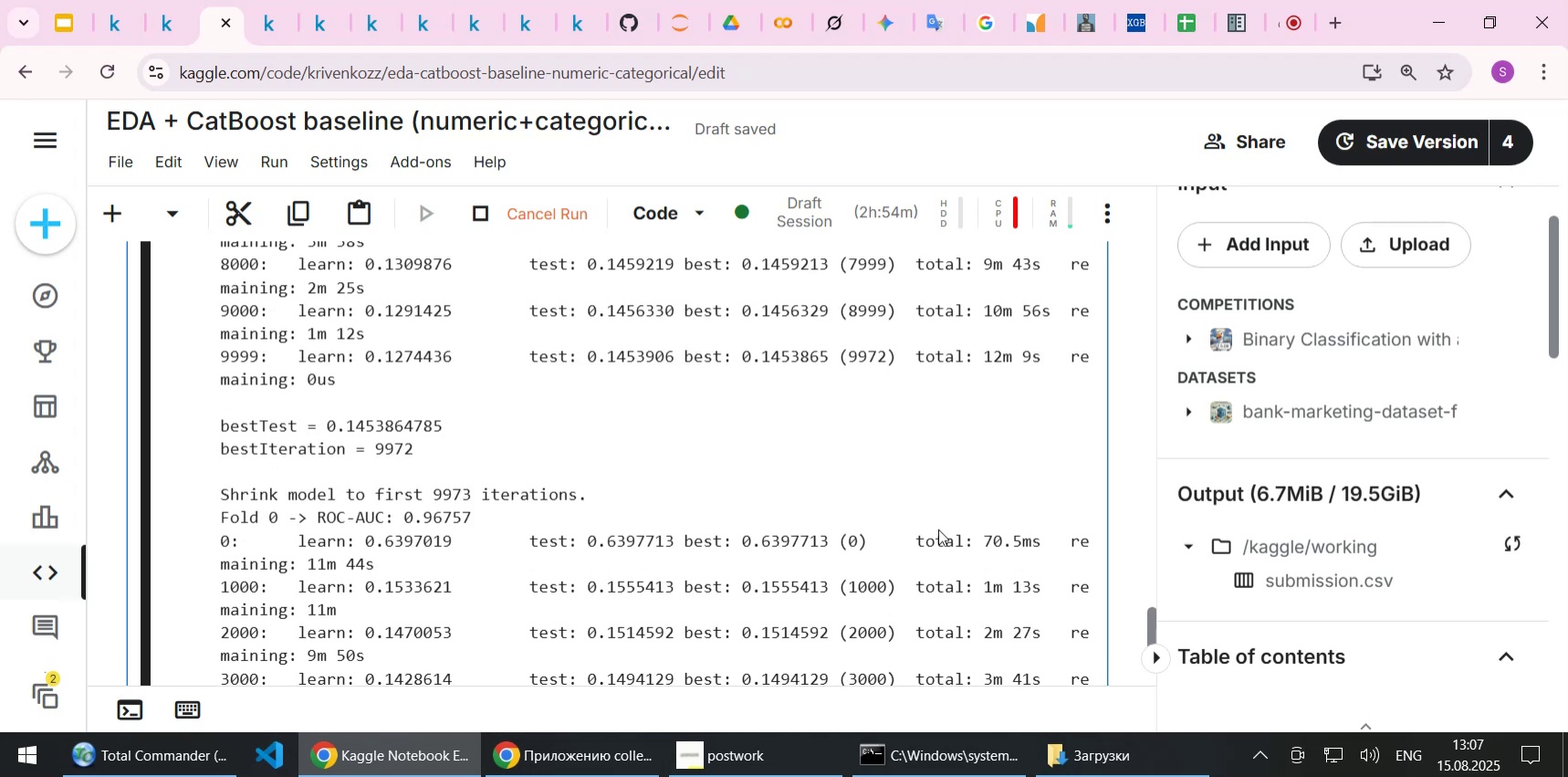 
scroll: coordinate [938, 529], scroll_direction: down, amount: 1.0
 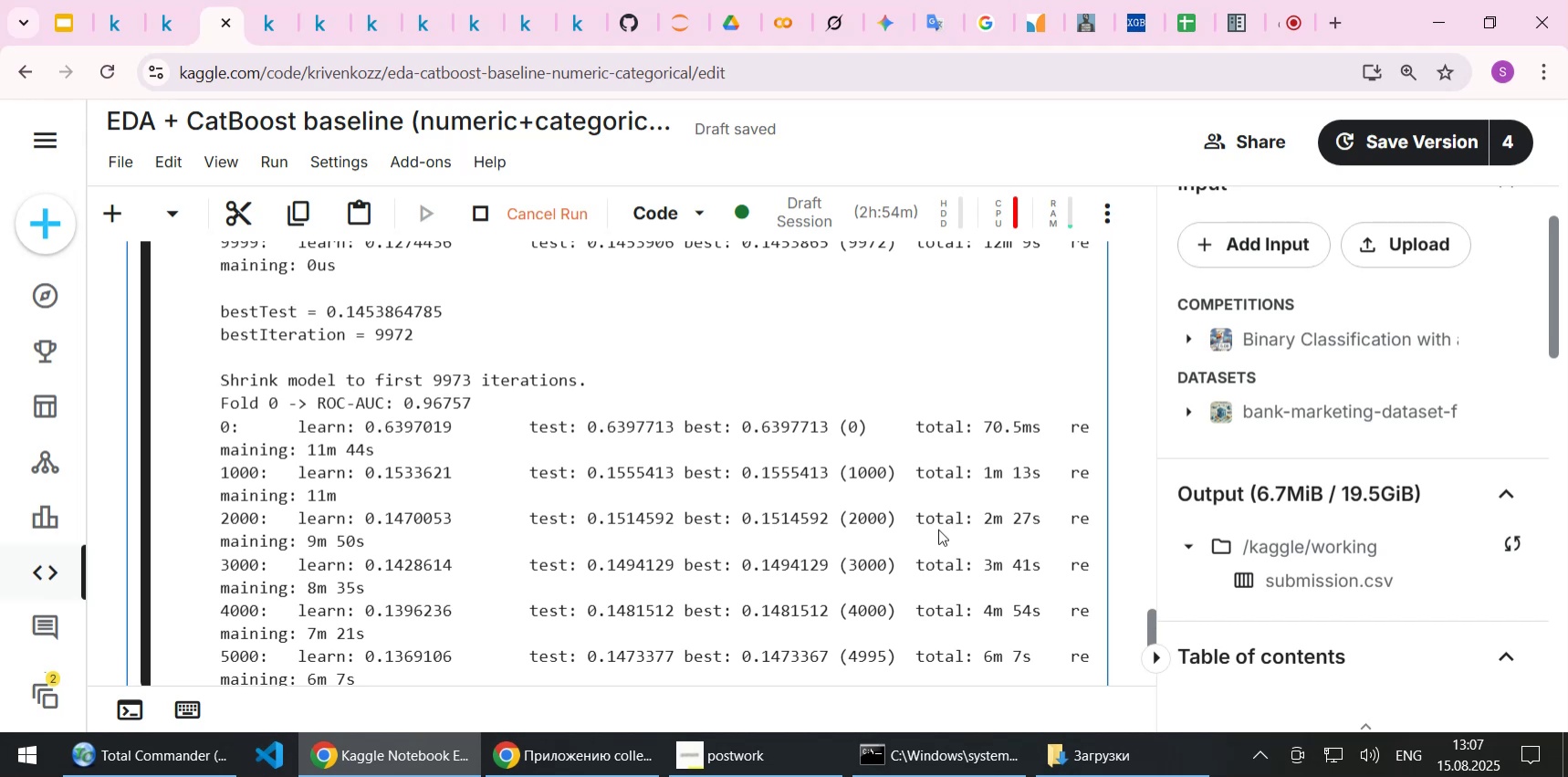 
wait(11.56)
 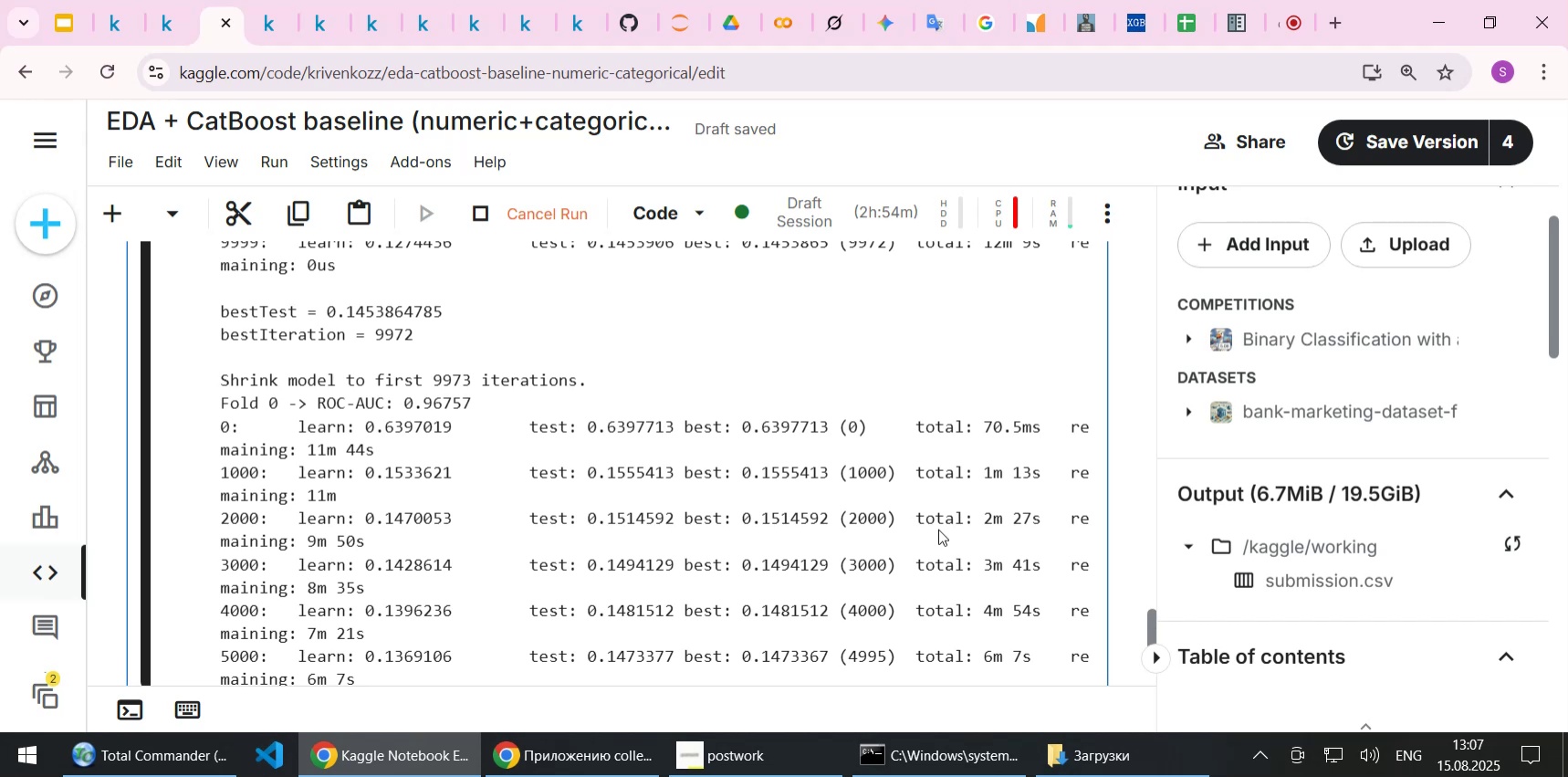 
scroll: coordinate [931, 510], scroll_direction: up, amount: 1.0
 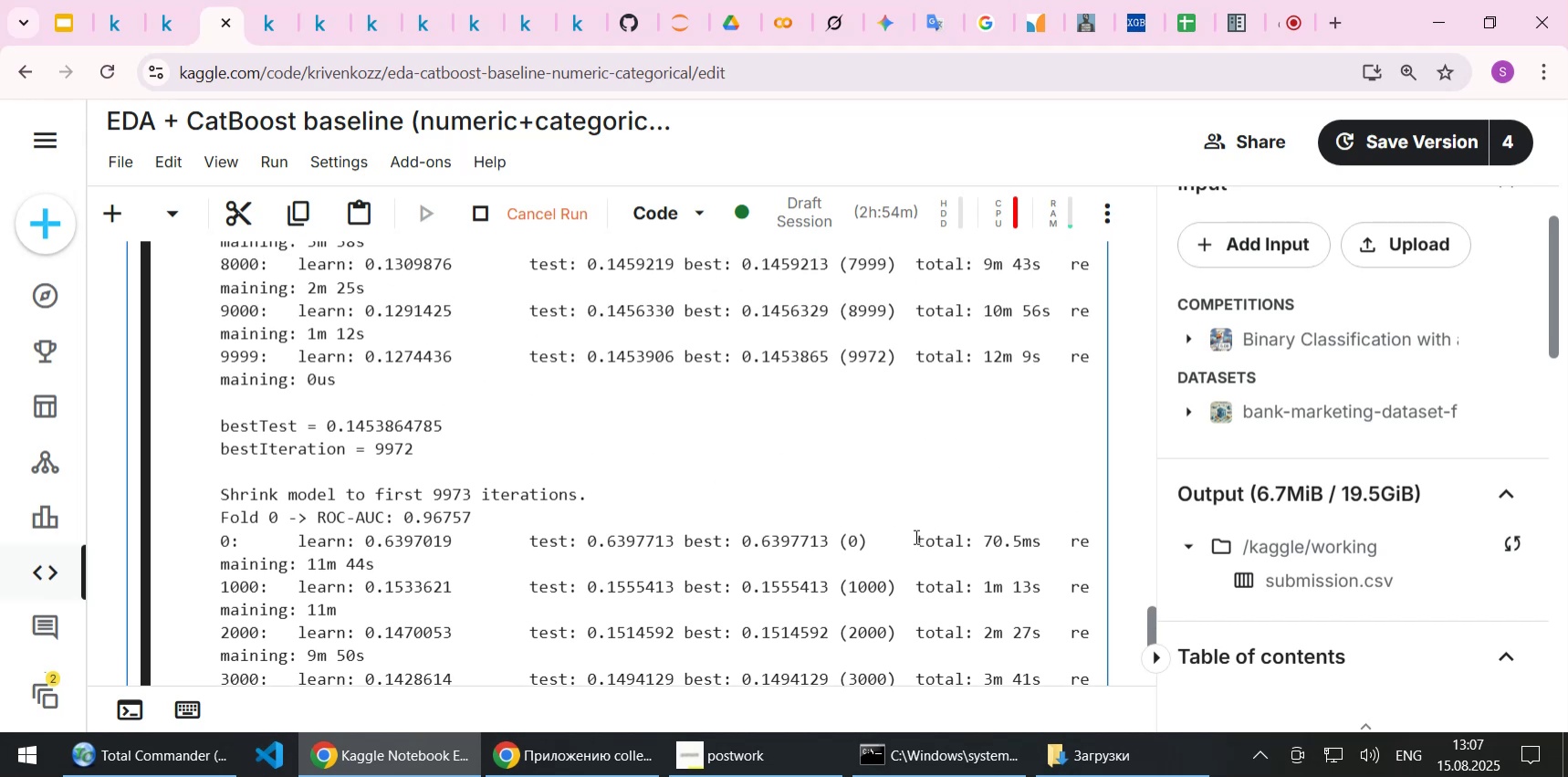 
scroll: coordinate [911, 537], scroll_direction: down, amount: 1.0
 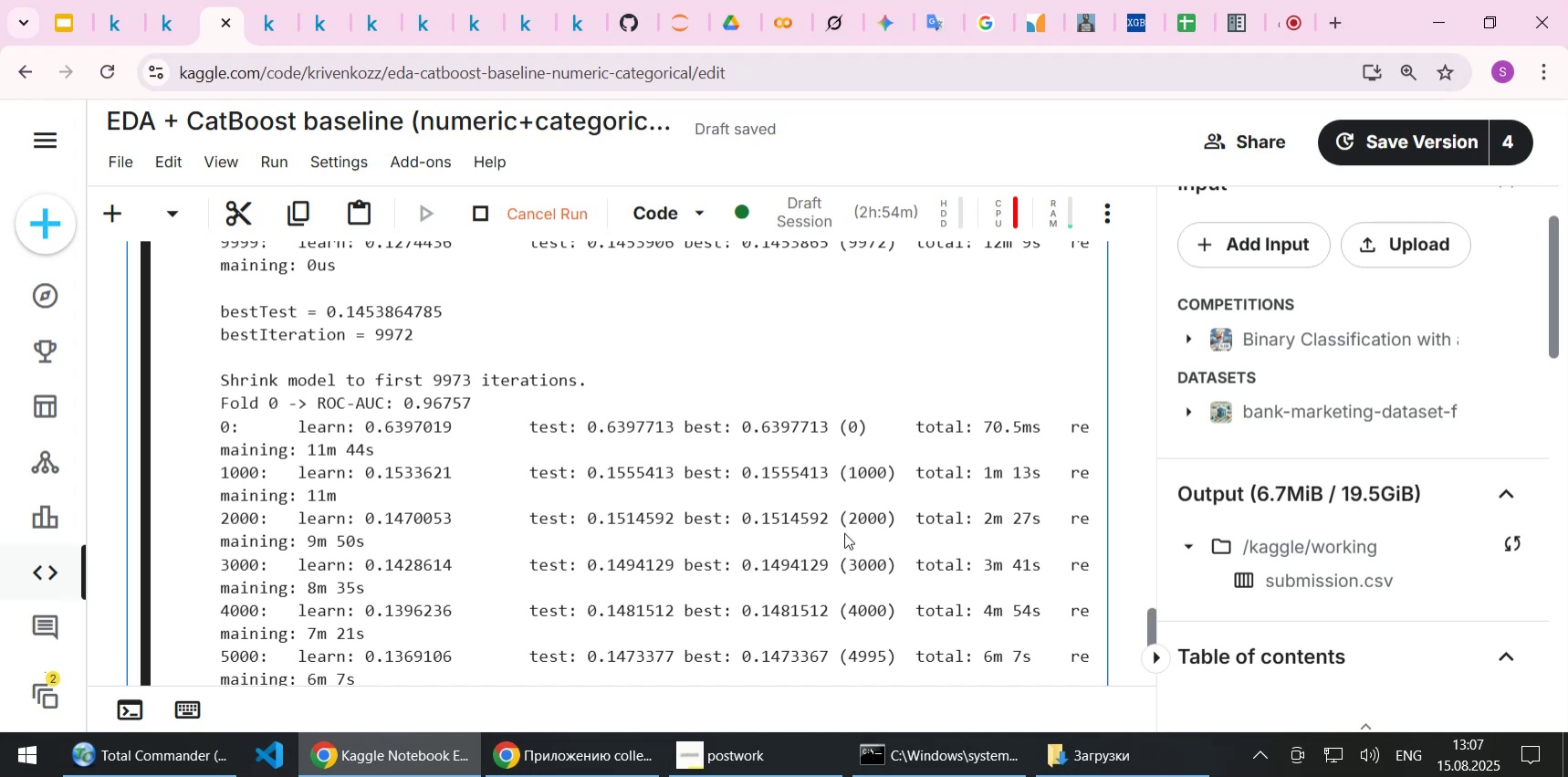 
wait(17.13)
 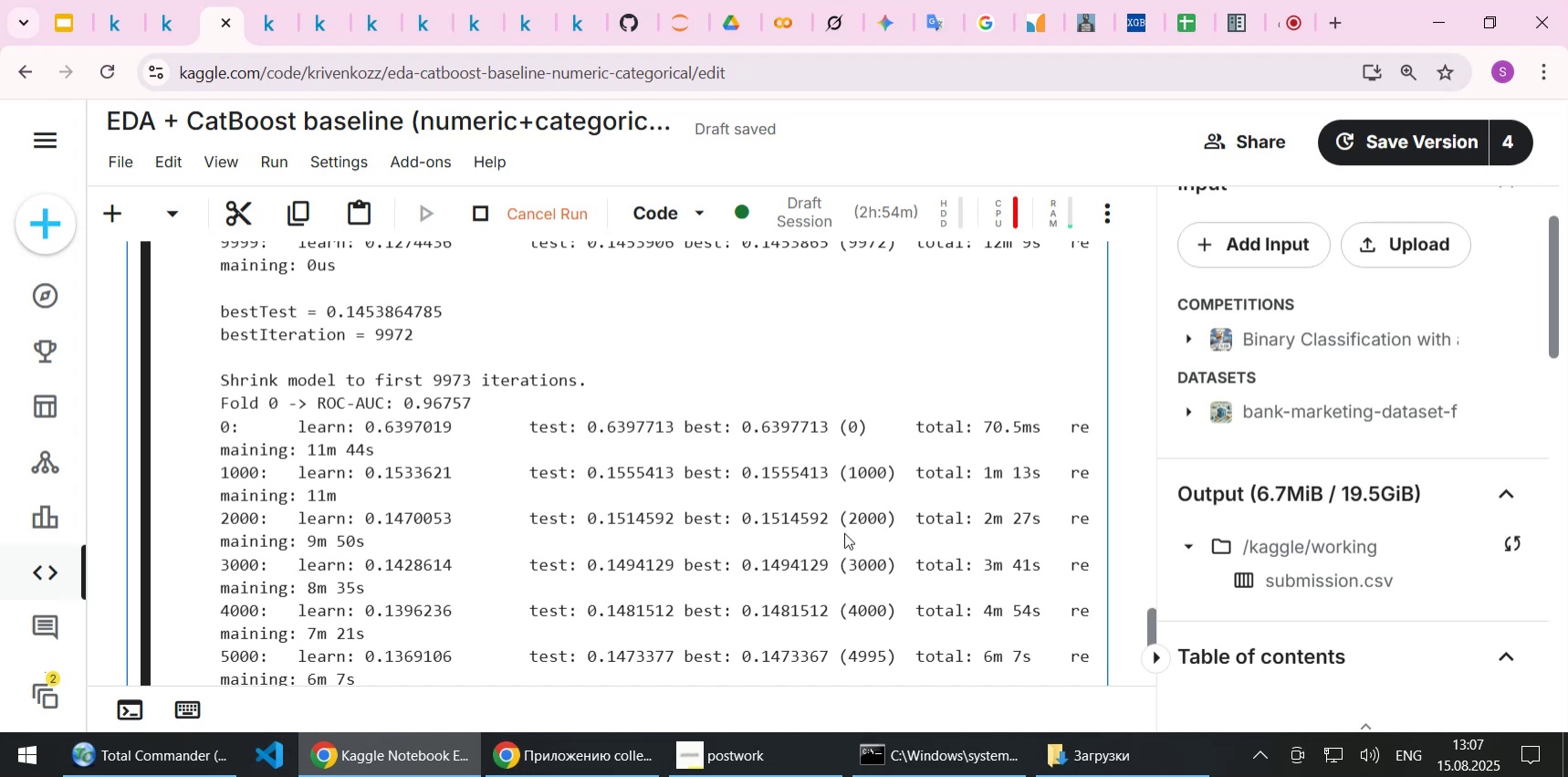 
scroll: coordinate [823, 518], scroll_direction: up, amount: 1.0
 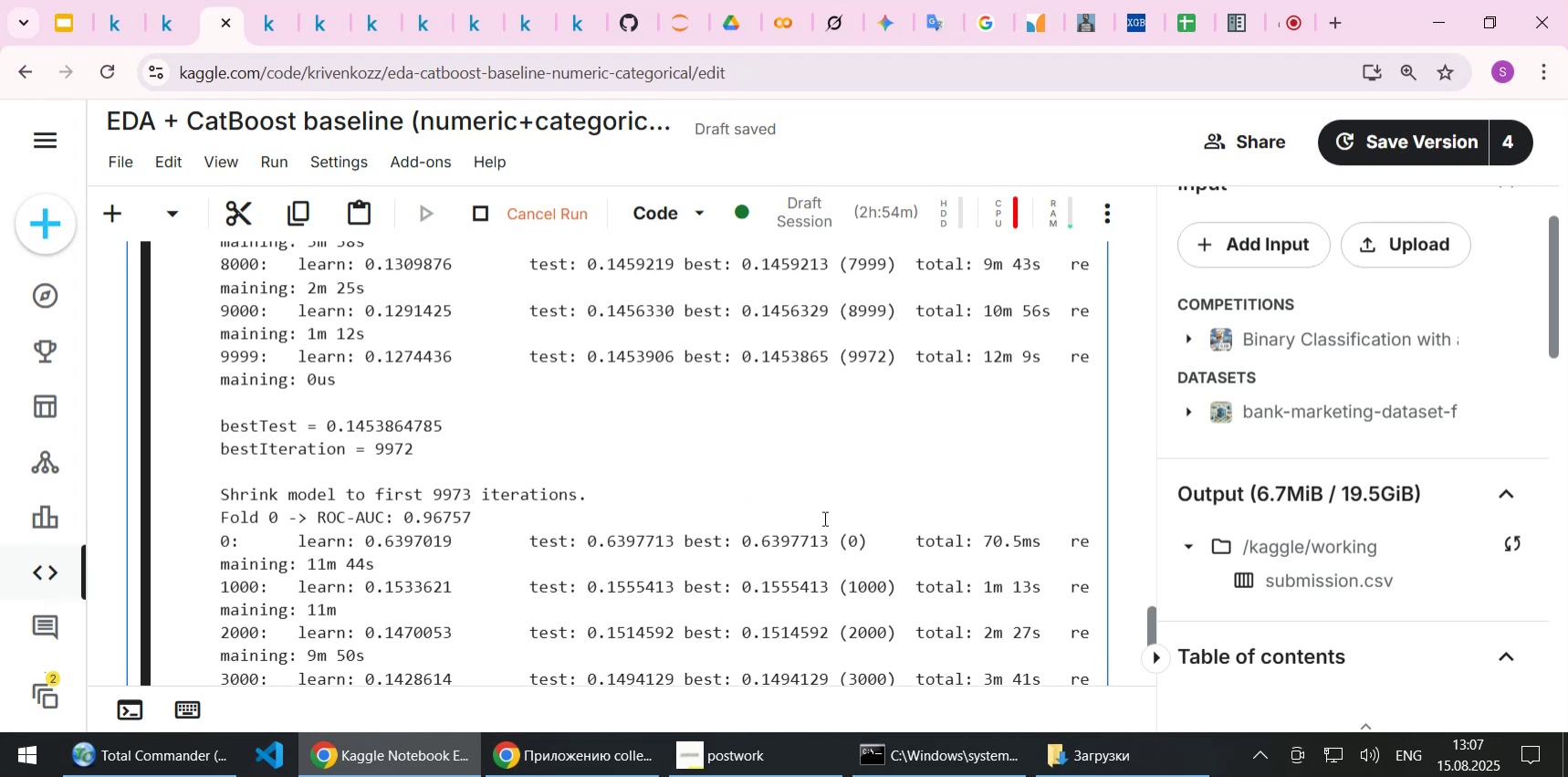 
scroll: coordinate [823, 518], scroll_direction: down, amount: 1.0
 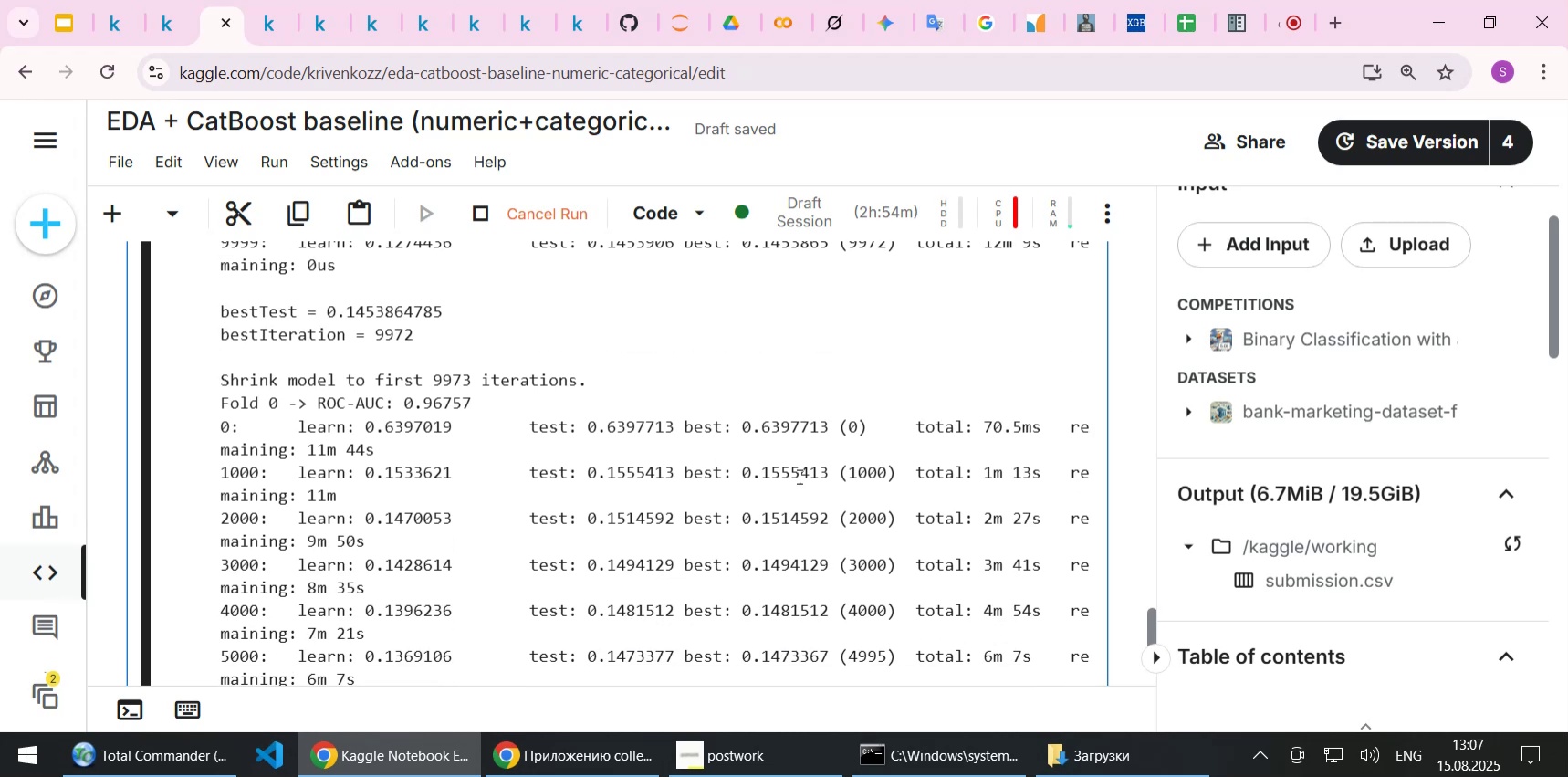 
scroll: coordinate [694, 488], scroll_direction: up, amount: 2.0
 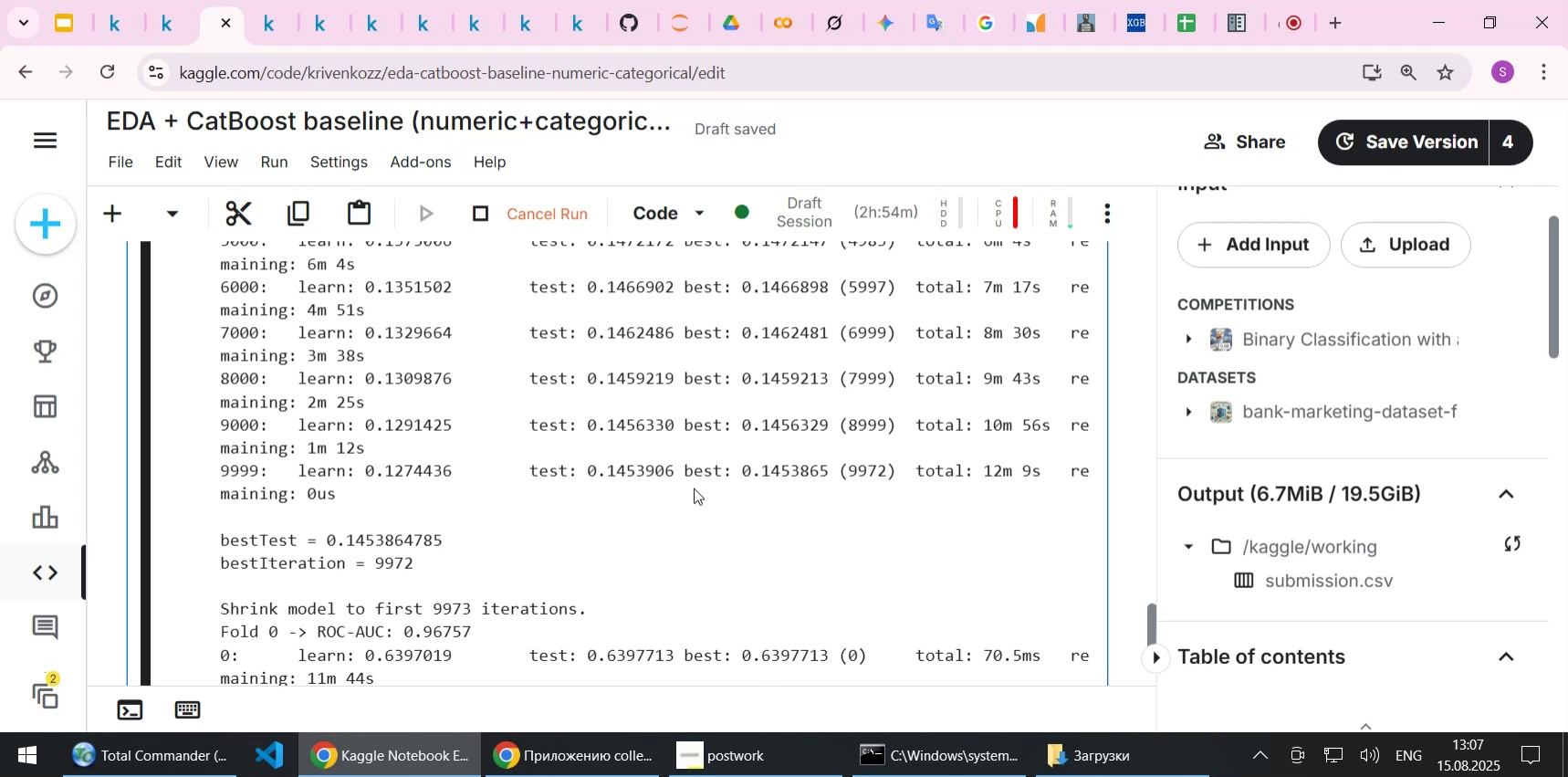 
wait(17.04)
 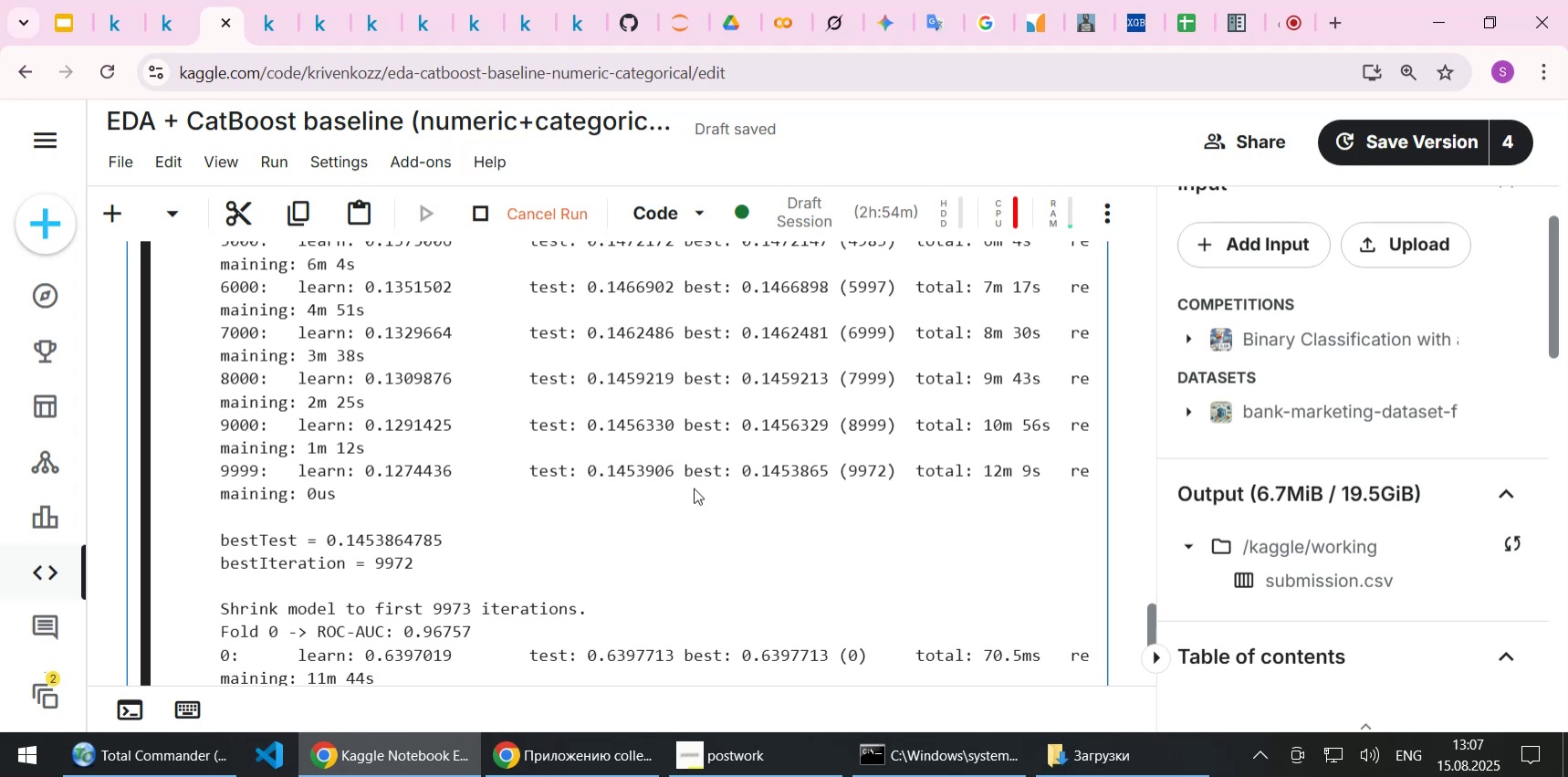 
scroll: coordinate [653, 482], scroll_direction: up, amount: 1.0
 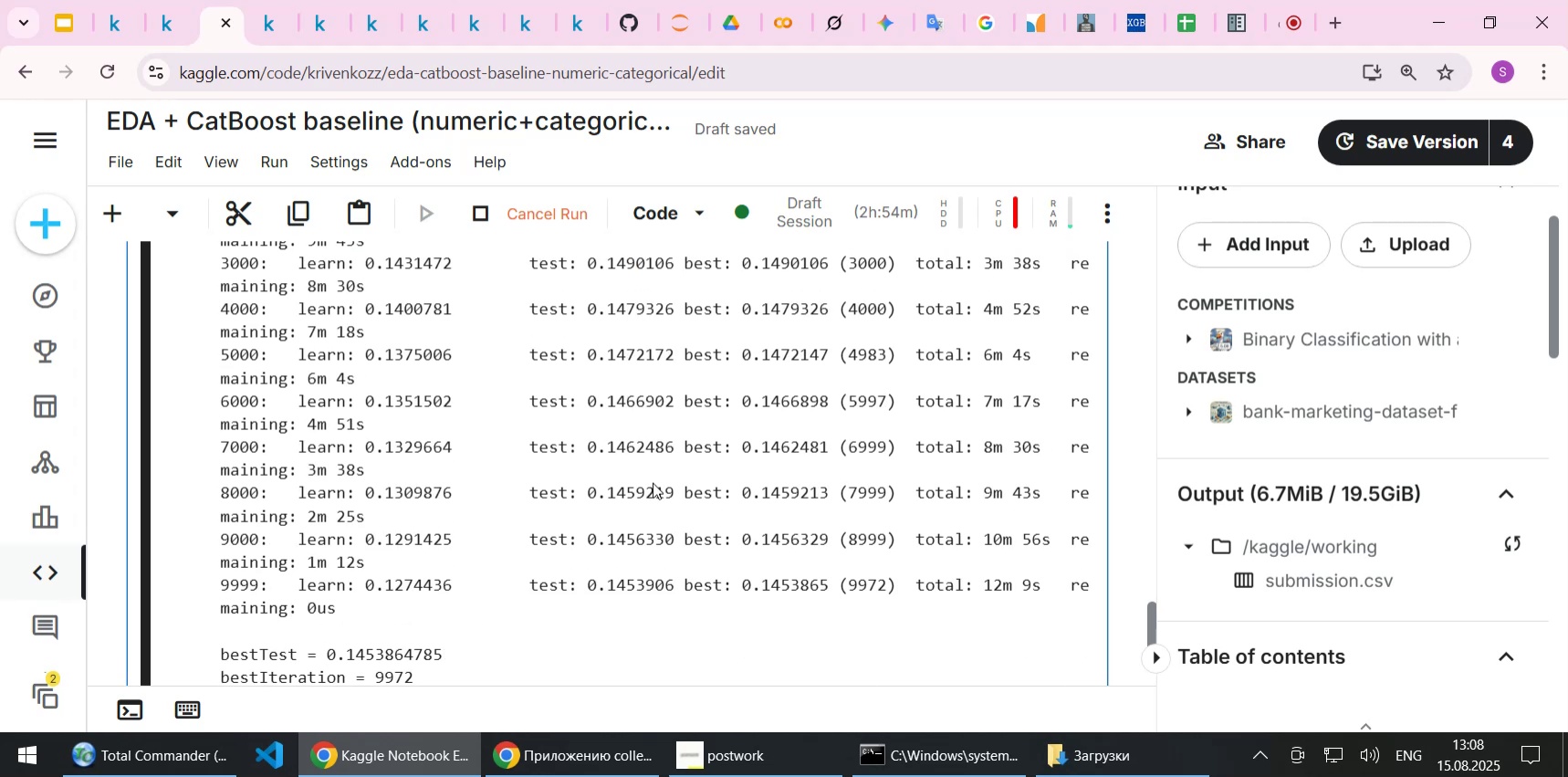 
wait(9.38)
 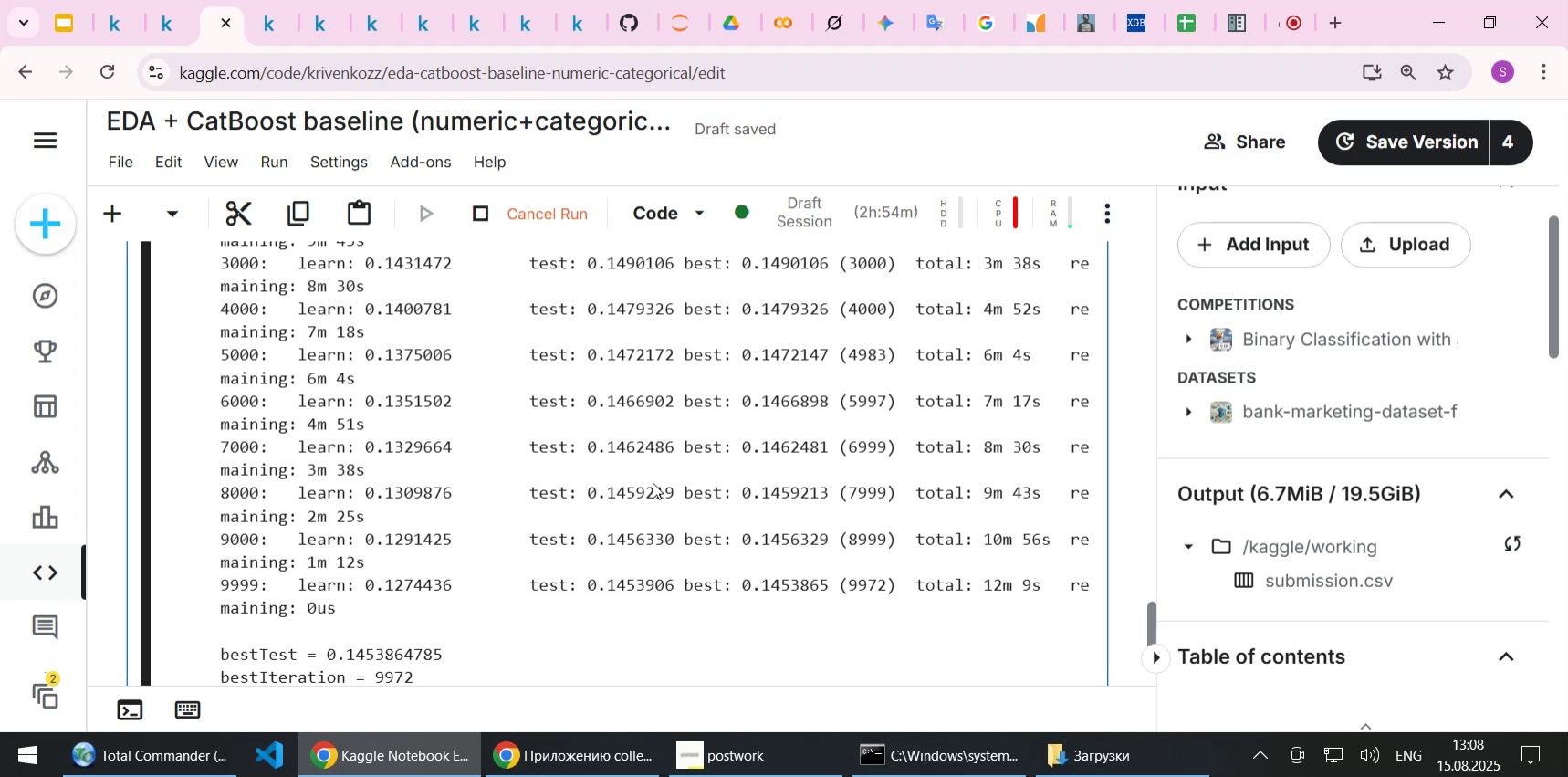 
scroll: coordinate [618, 520], scroll_direction: up, amount: 2.0
 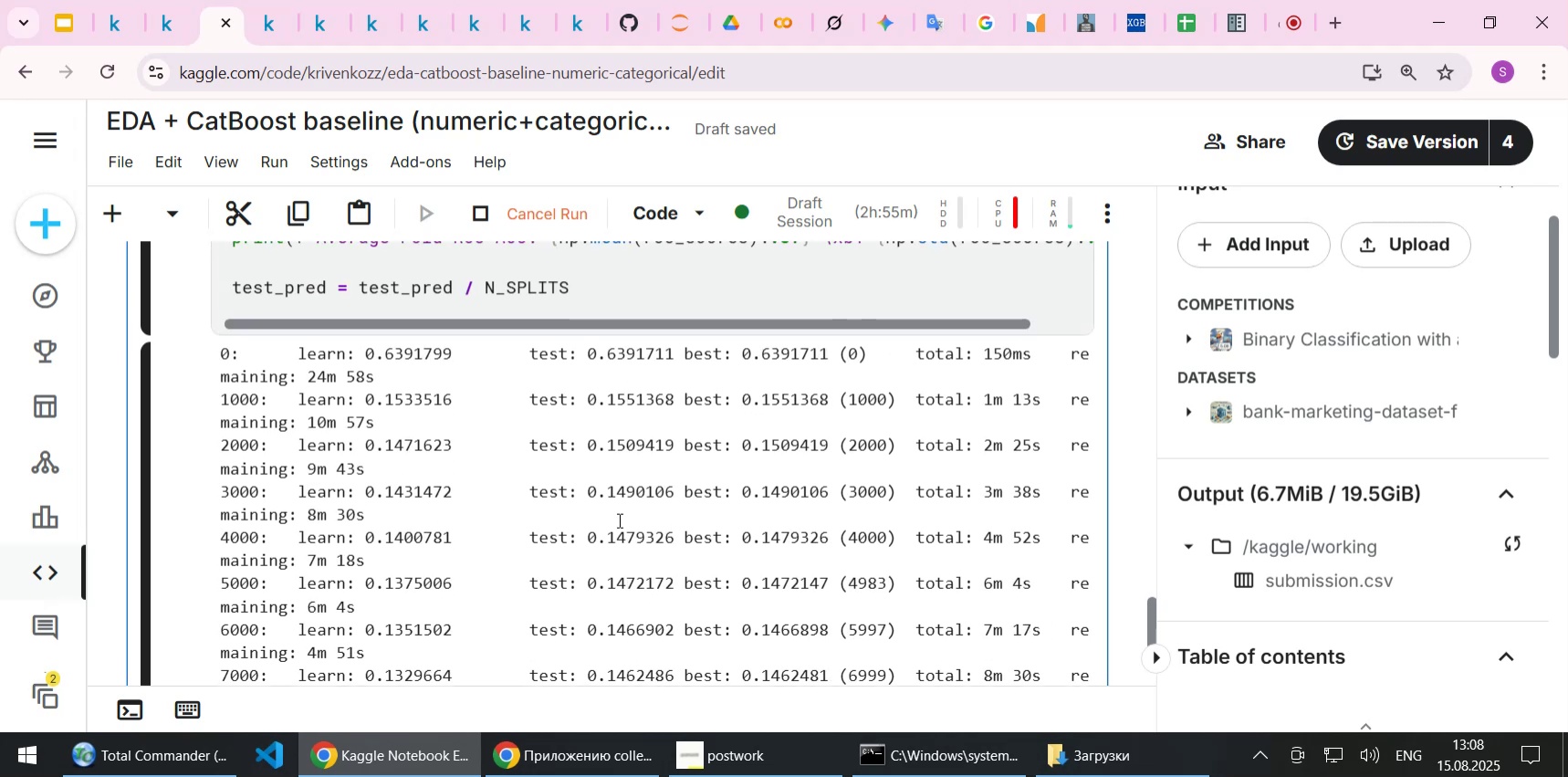 
scroll: coordinate [618, 520], scroll_direction: down, amount: 1.0
 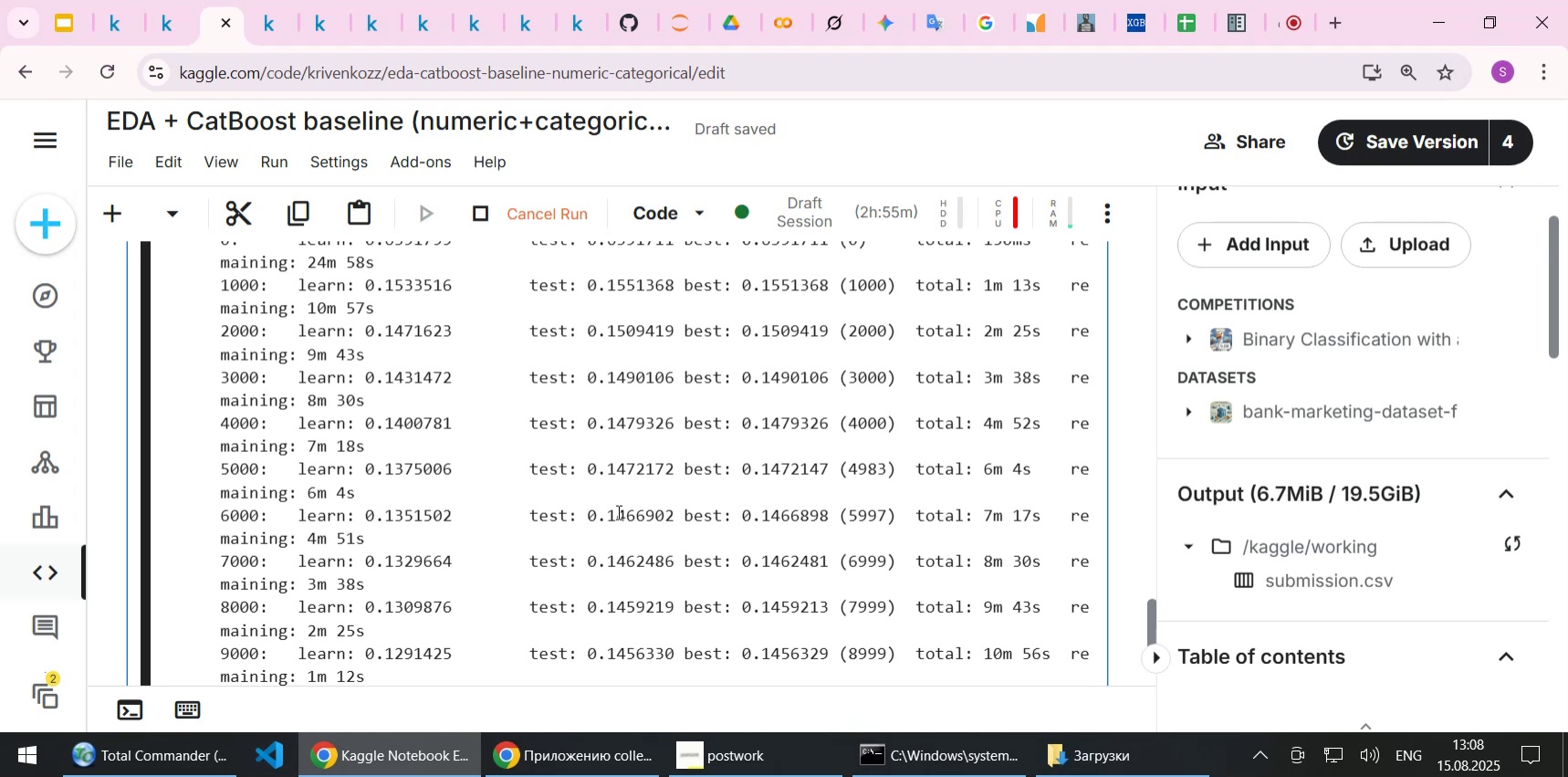 
wait(18.73)
 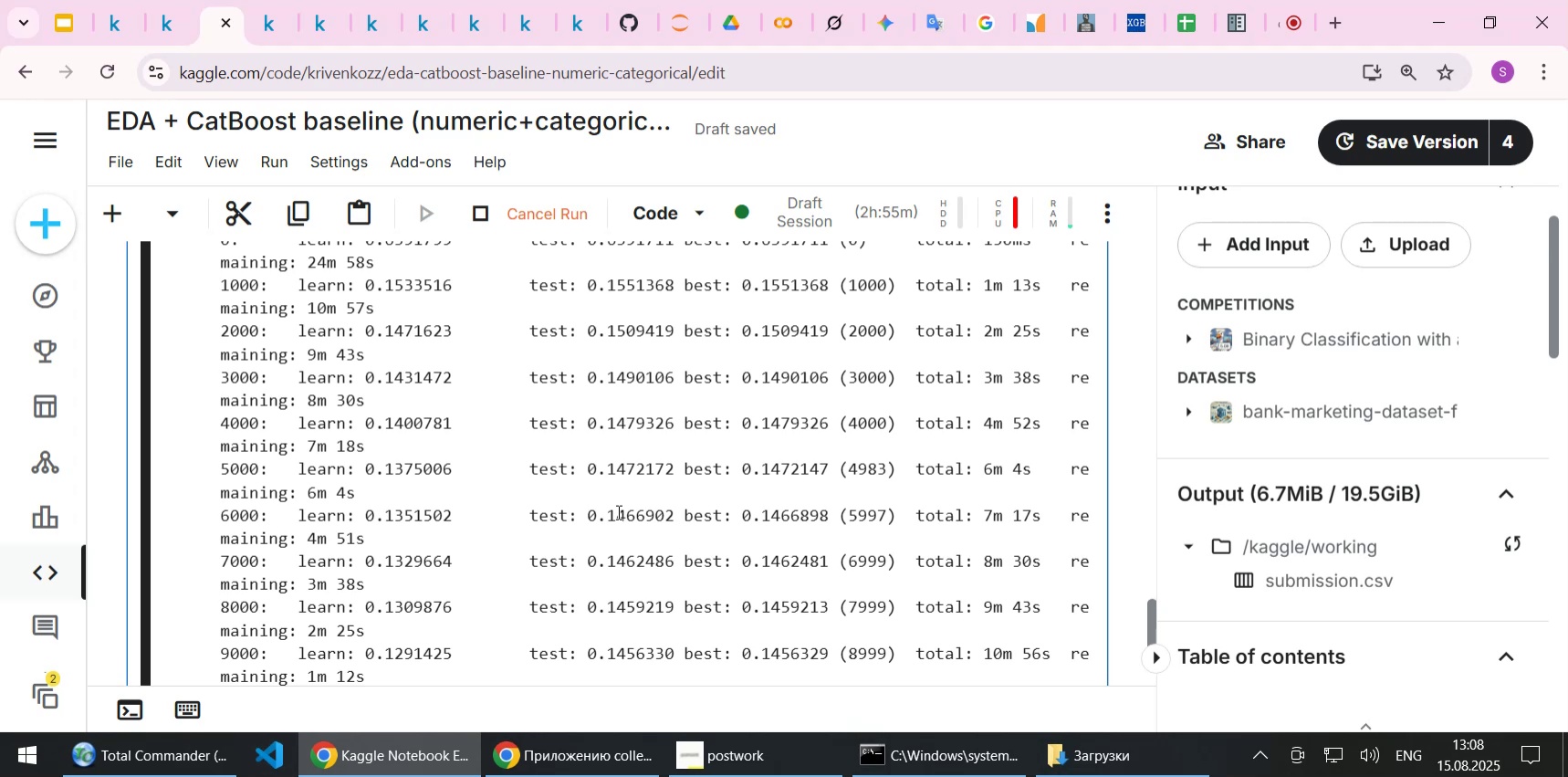 
scroll: coordinate [617, 511], scroll_direction: none, amount: 0.0
 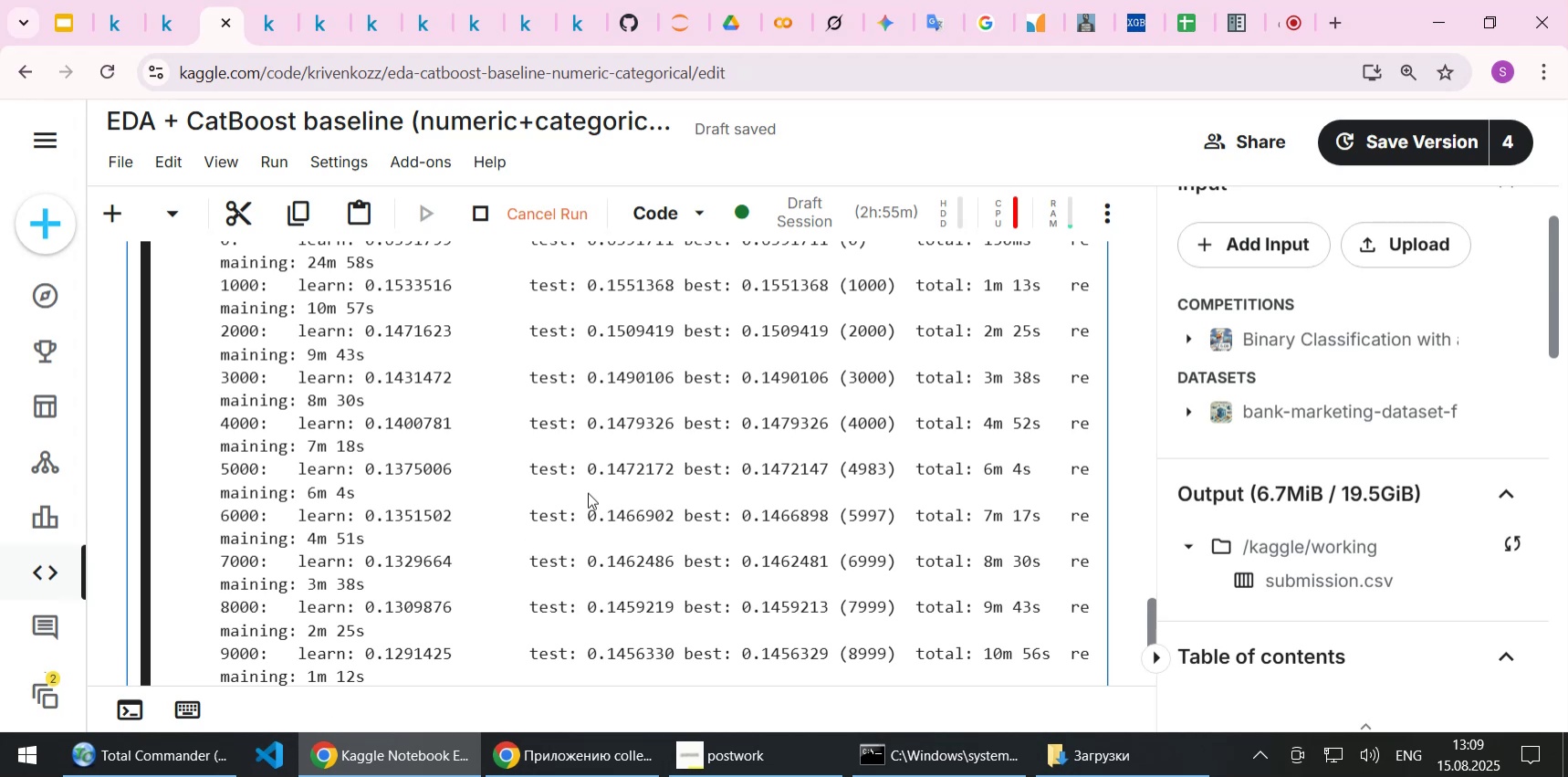 
wait(38.81)
 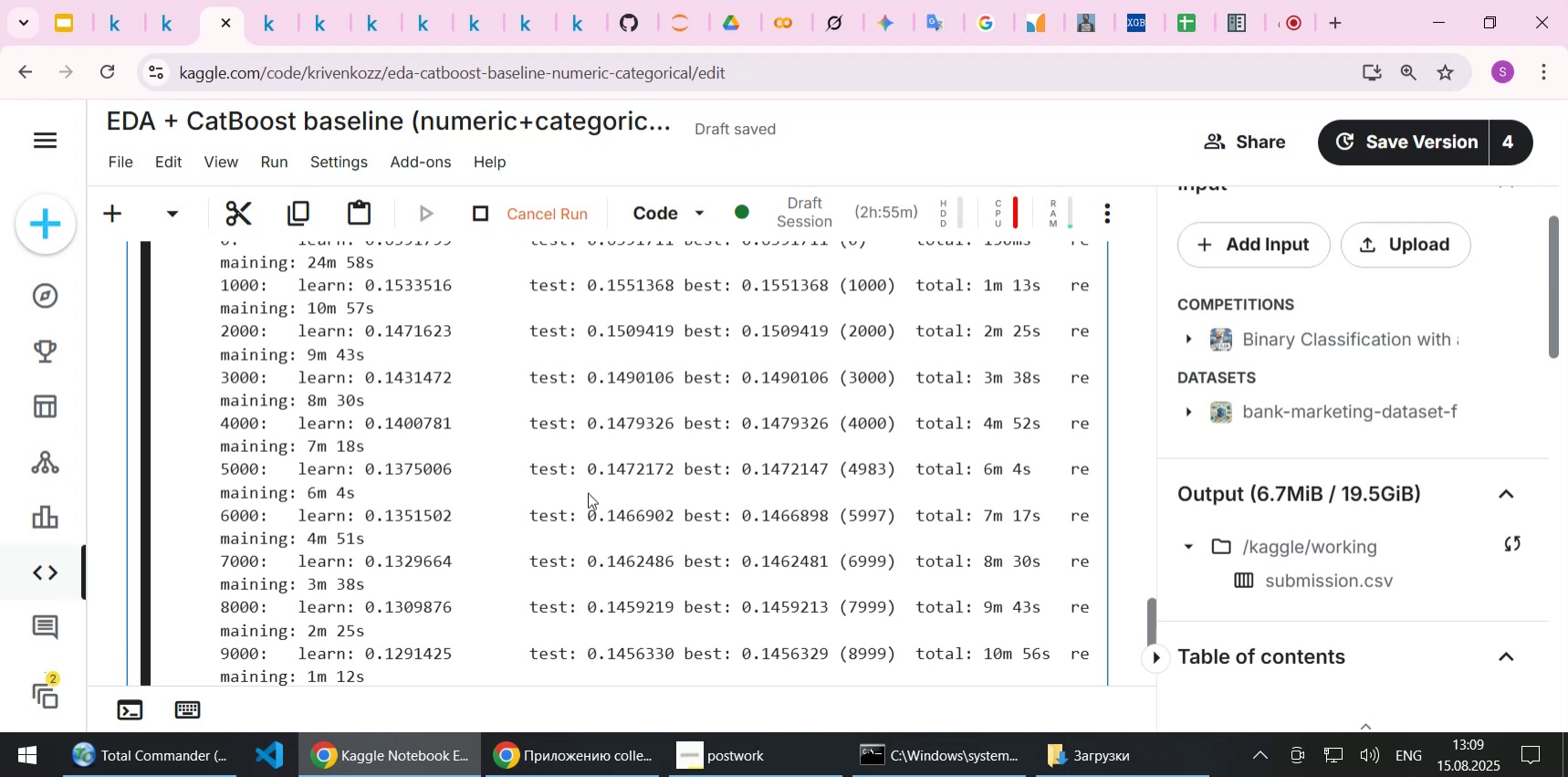 
scroll: coordinate [598, 459], scroll_direction: down, amount: 1.0
 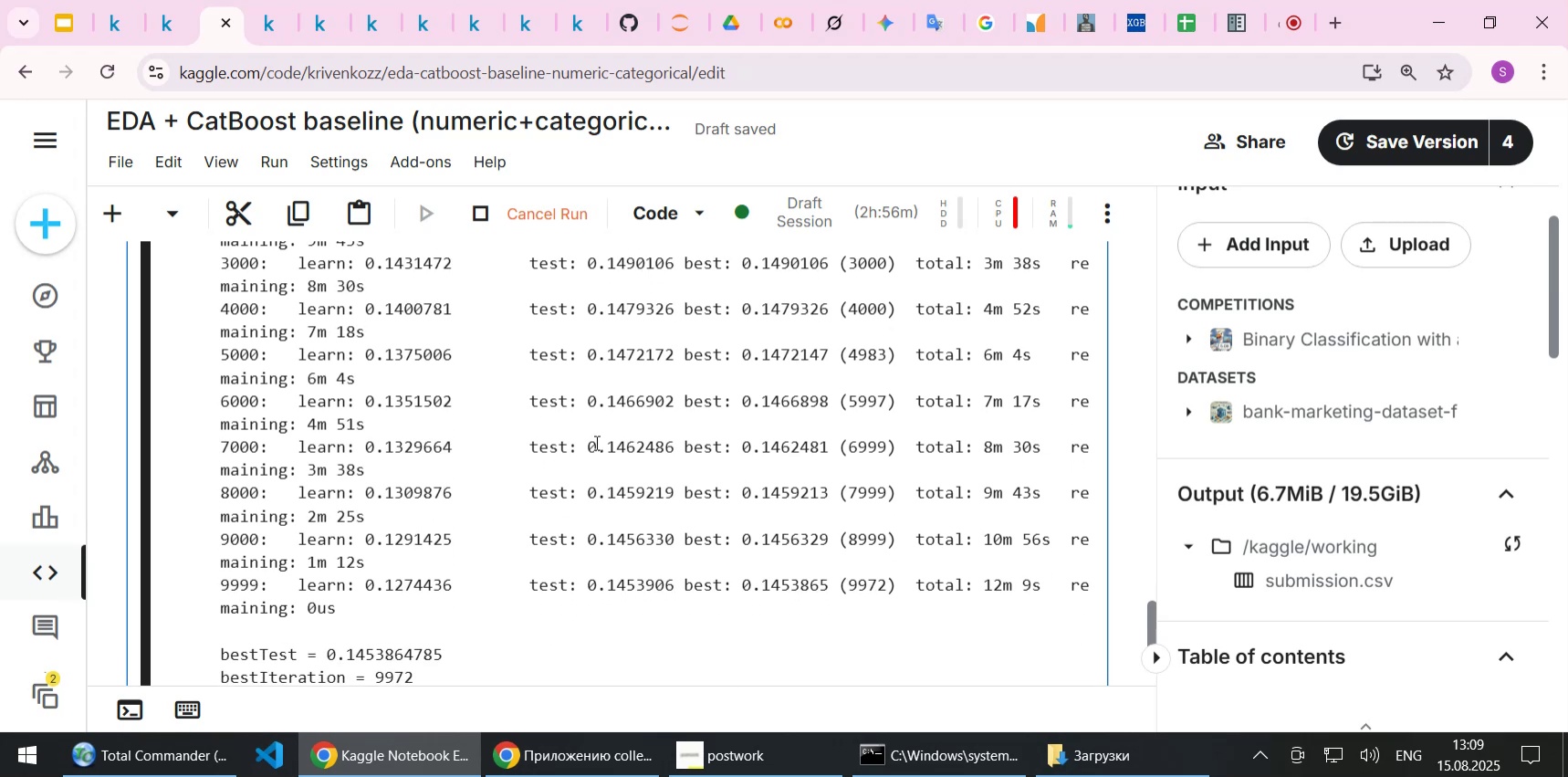 
scroll: coordinate [596, 436], scroll_direction: up, amount: 1.0
 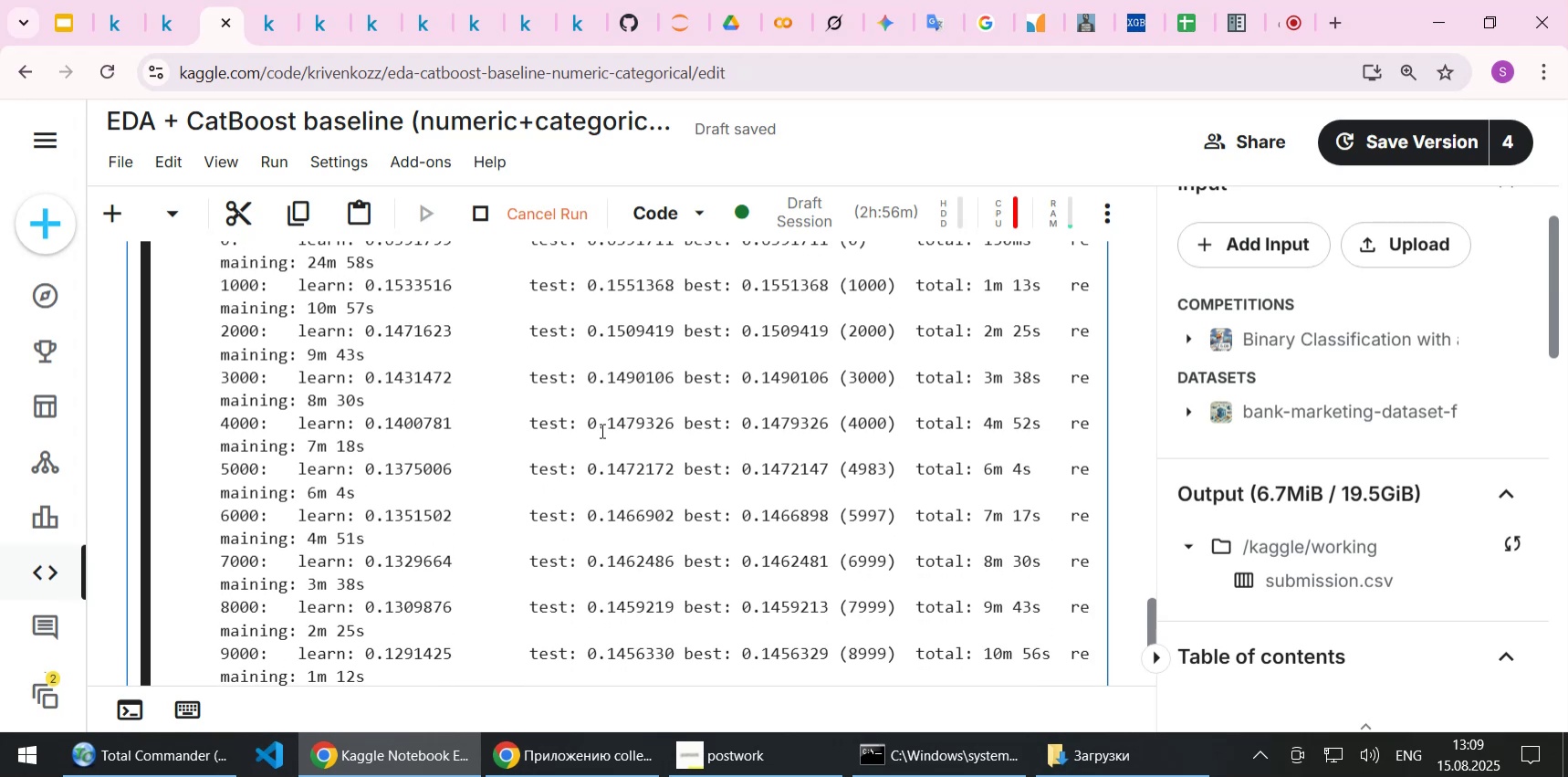 
scroll: coordinate [601, 430], scroll_direction: down, amount: 1.0
 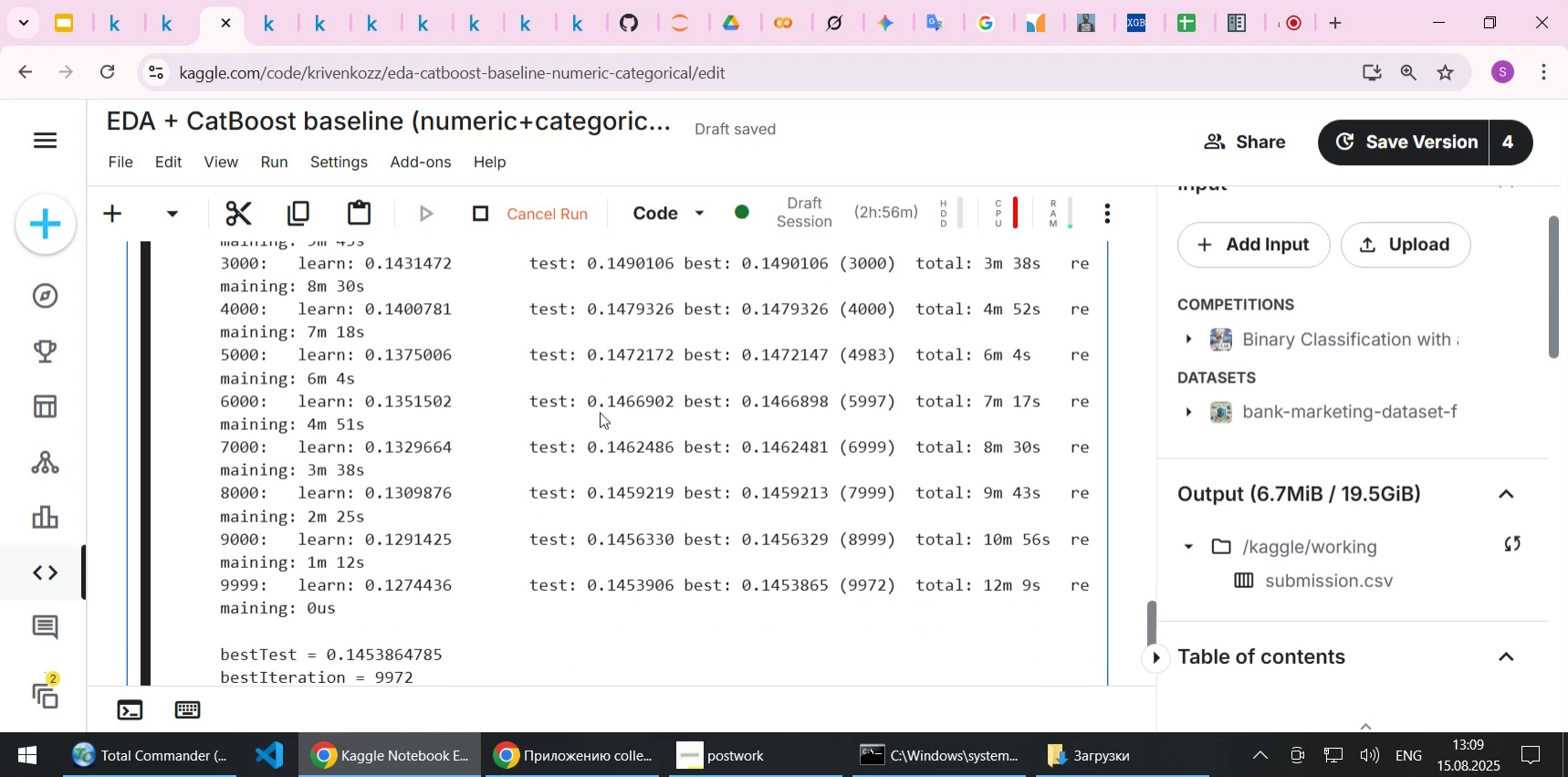 
scroll: coordinate [591, 429], scroll_direction: up, amount: 1.0
 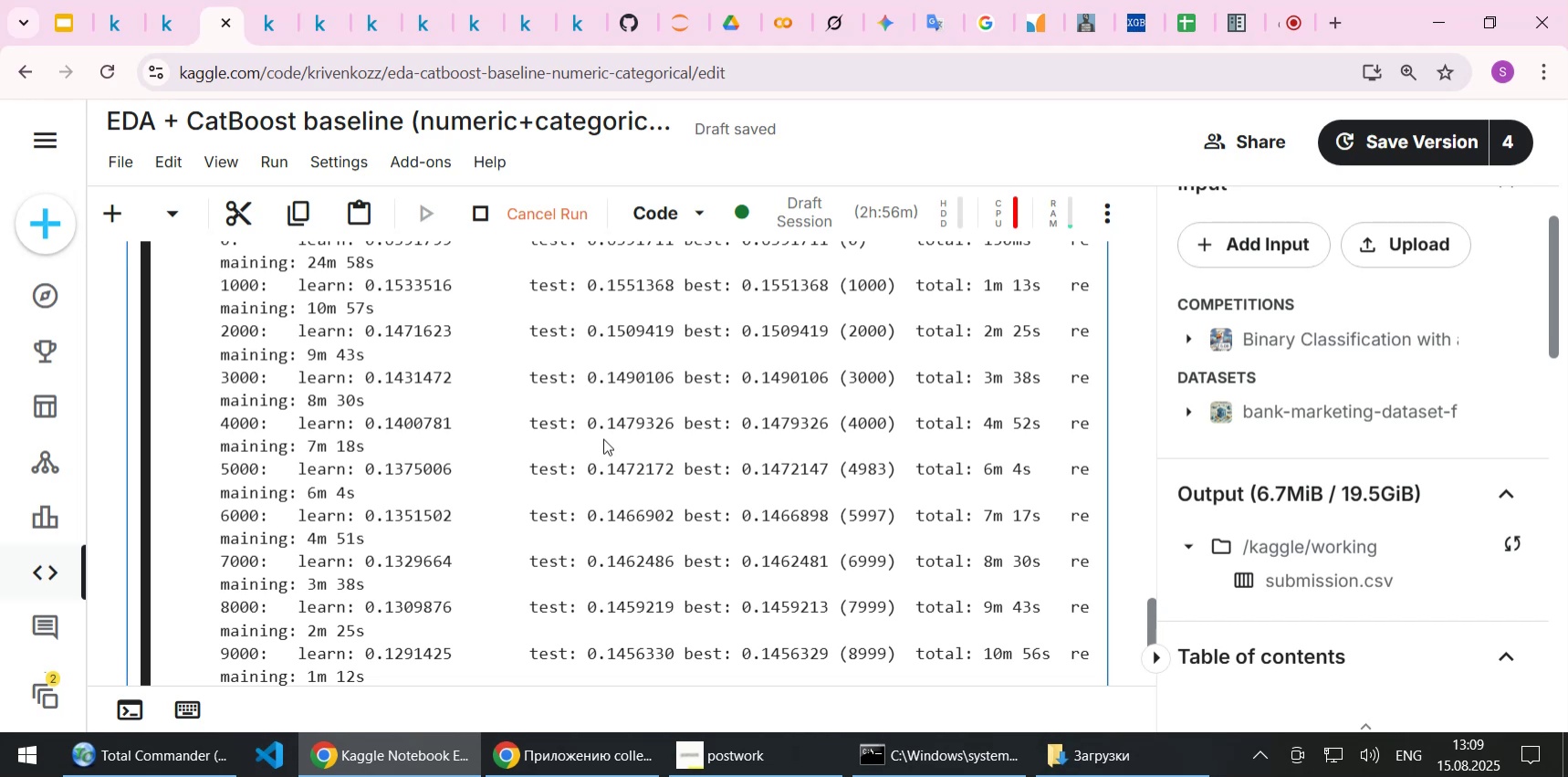 
wait(13.0)
 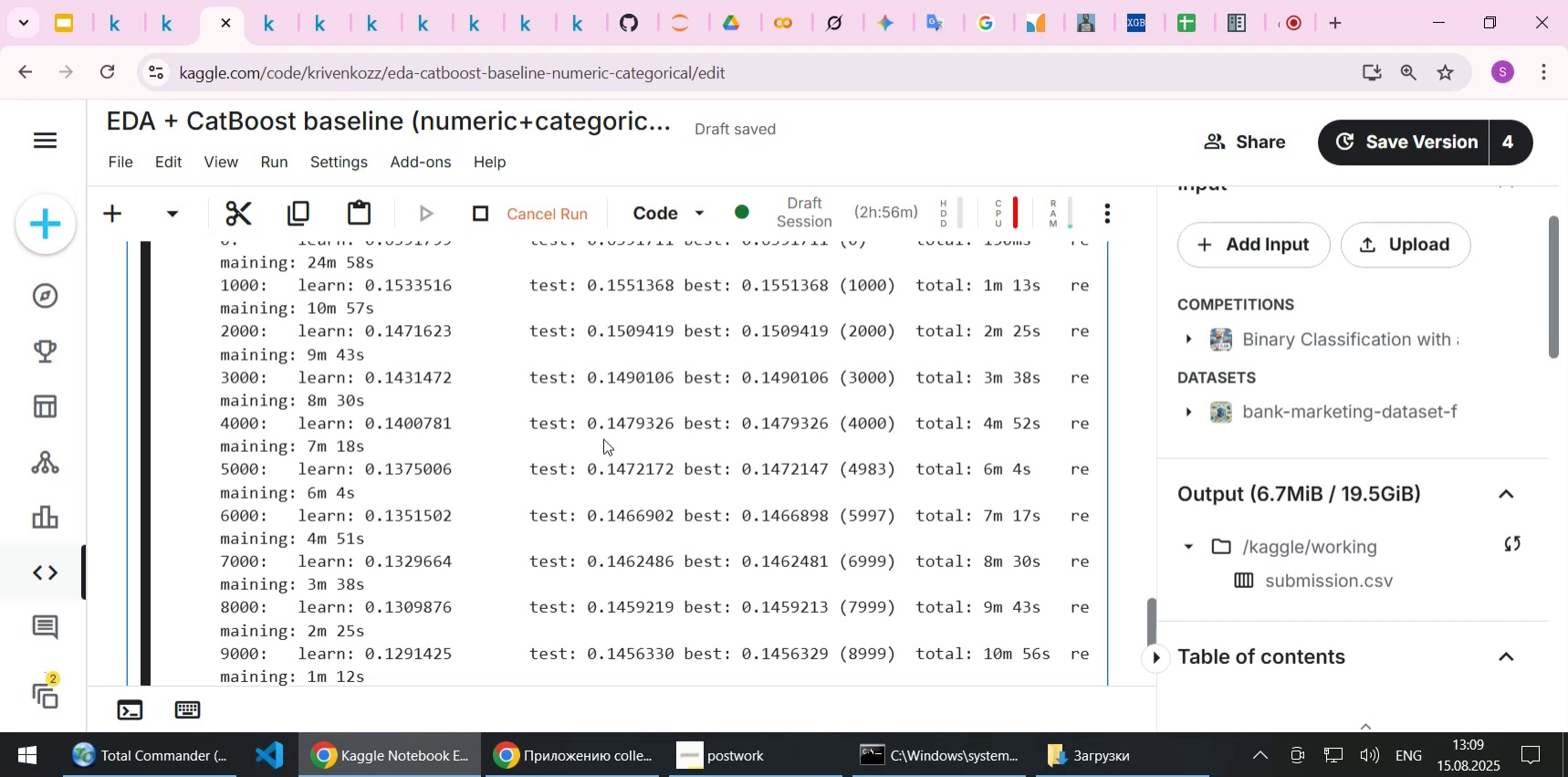 
scroll: coordinate [589, 413], scroll_direction: down, amount: 1.0
 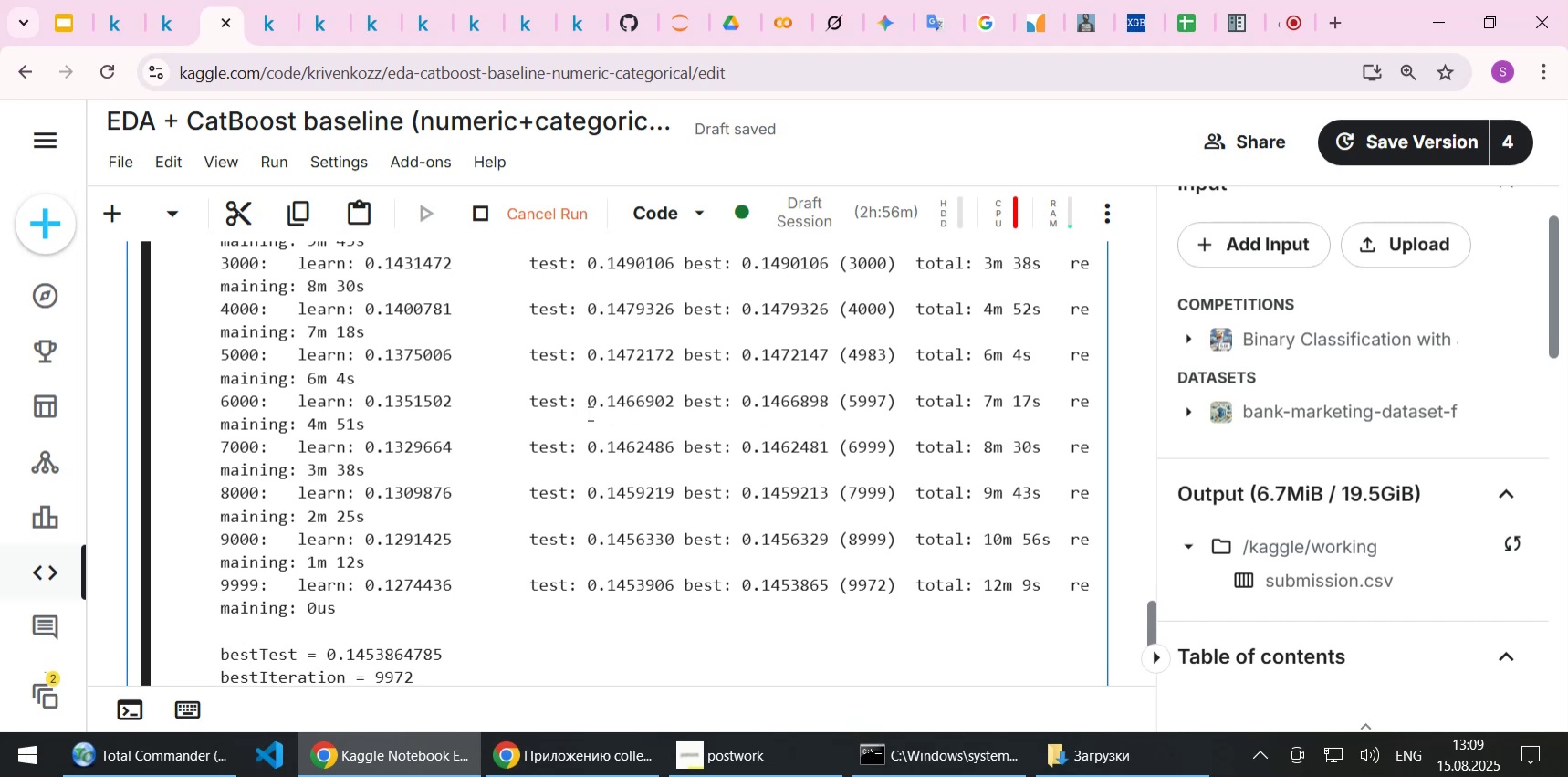 
wait(11.23)
 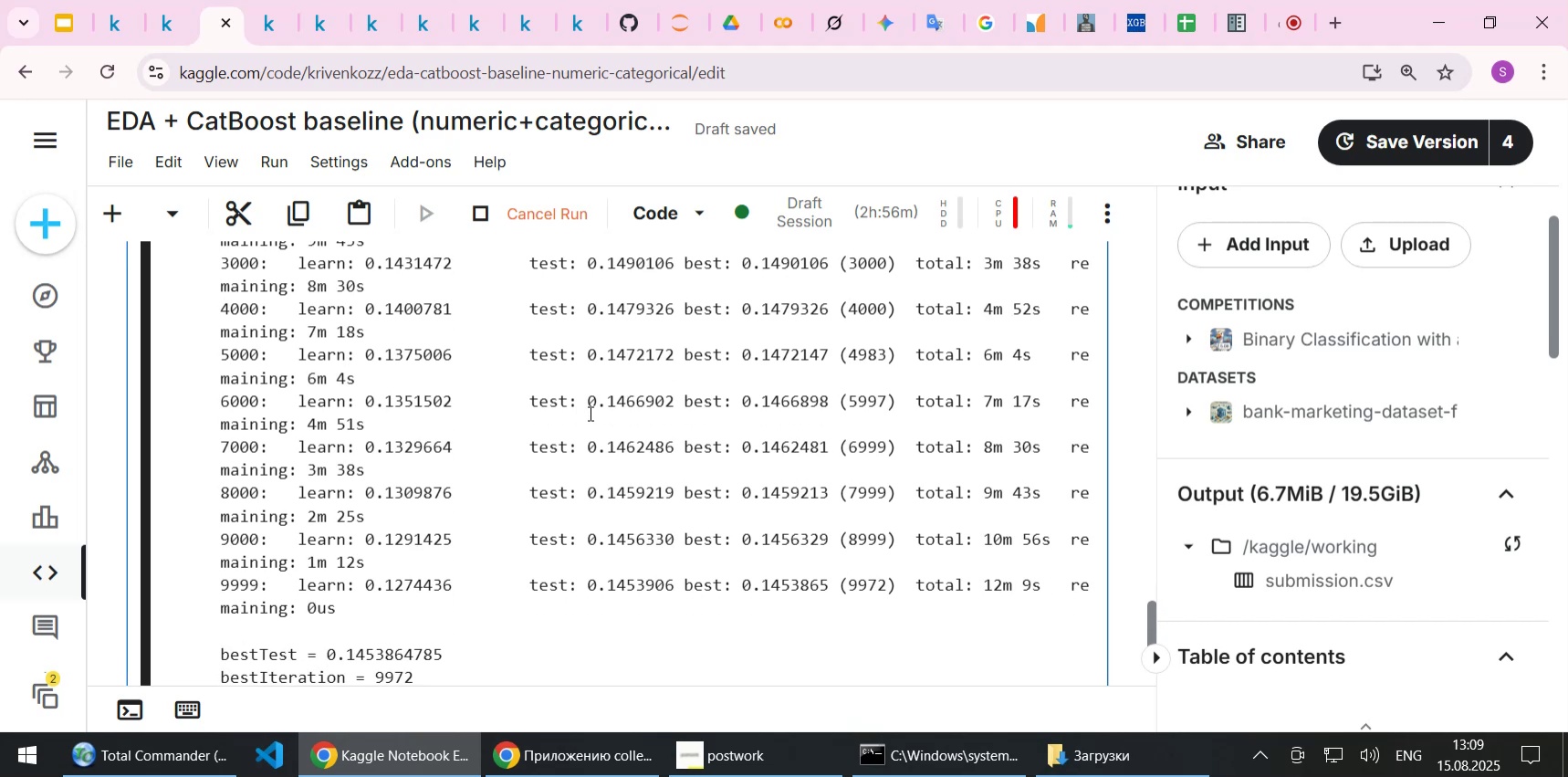 
scroll: coordinate [581, 411], scroll_direction: up, amount: 1.0
 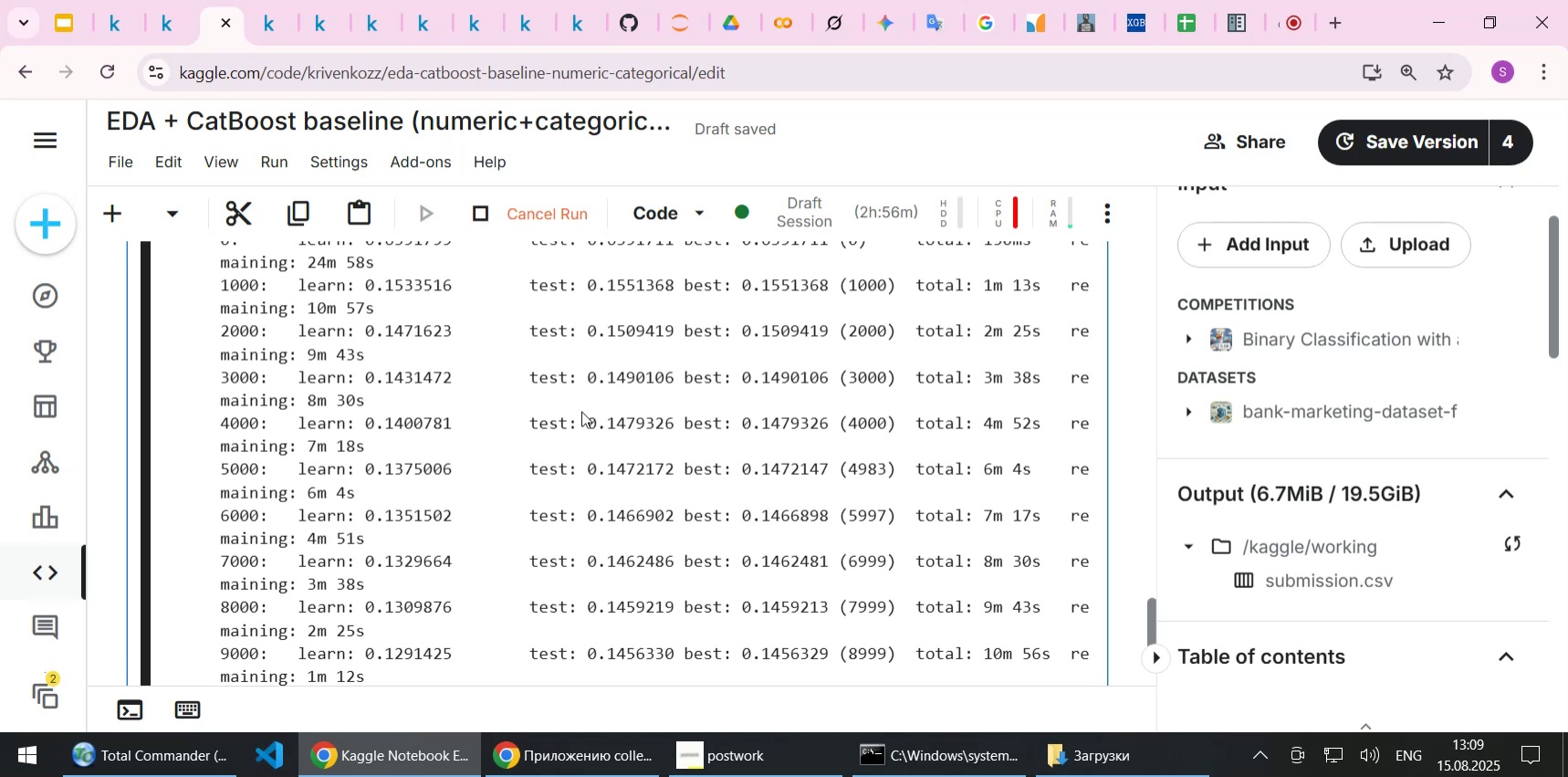 
wait(13.41)
 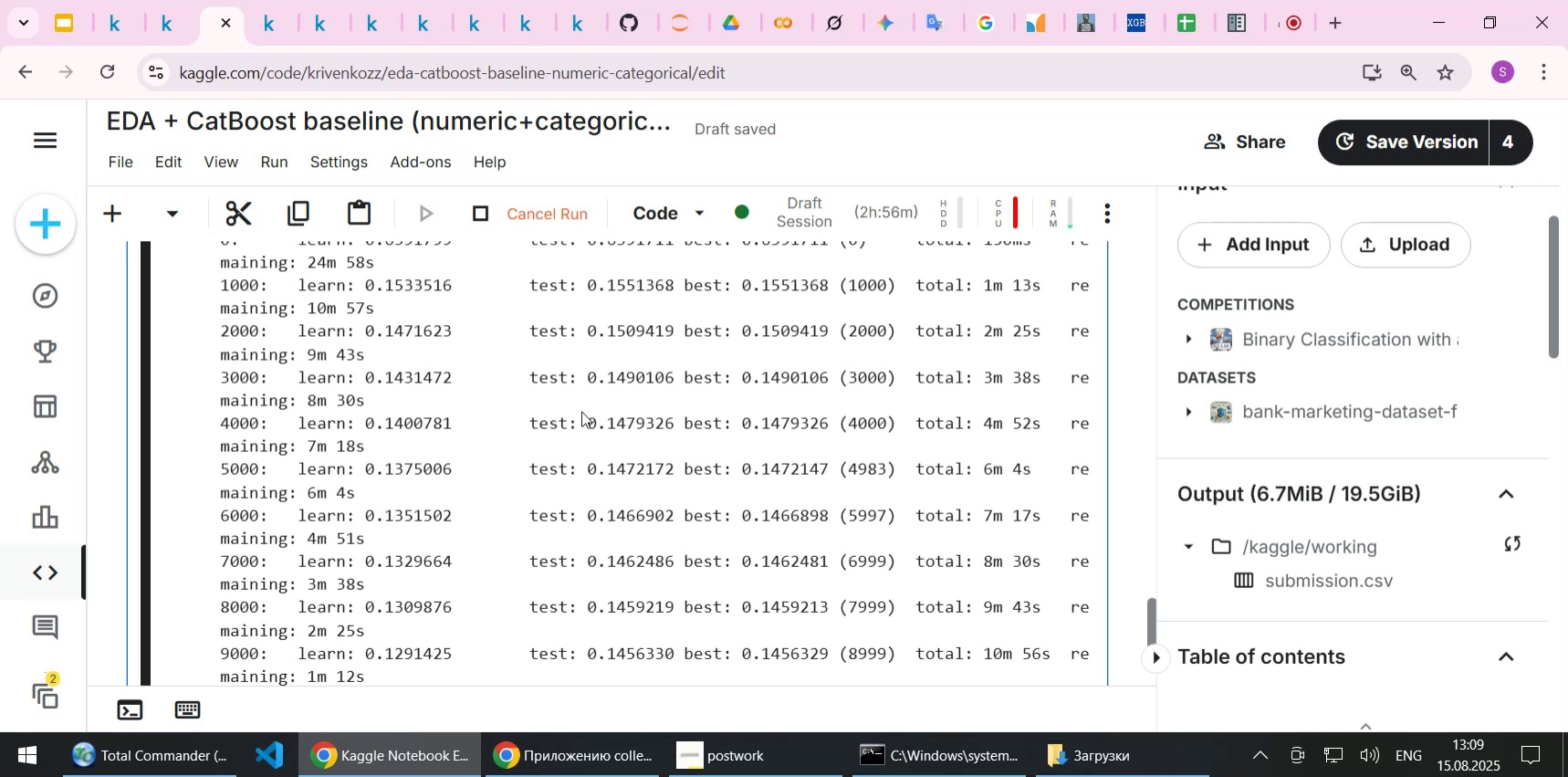 
scroll: coordinate [581, 426], scroll_direction: up, amount: 1.0
 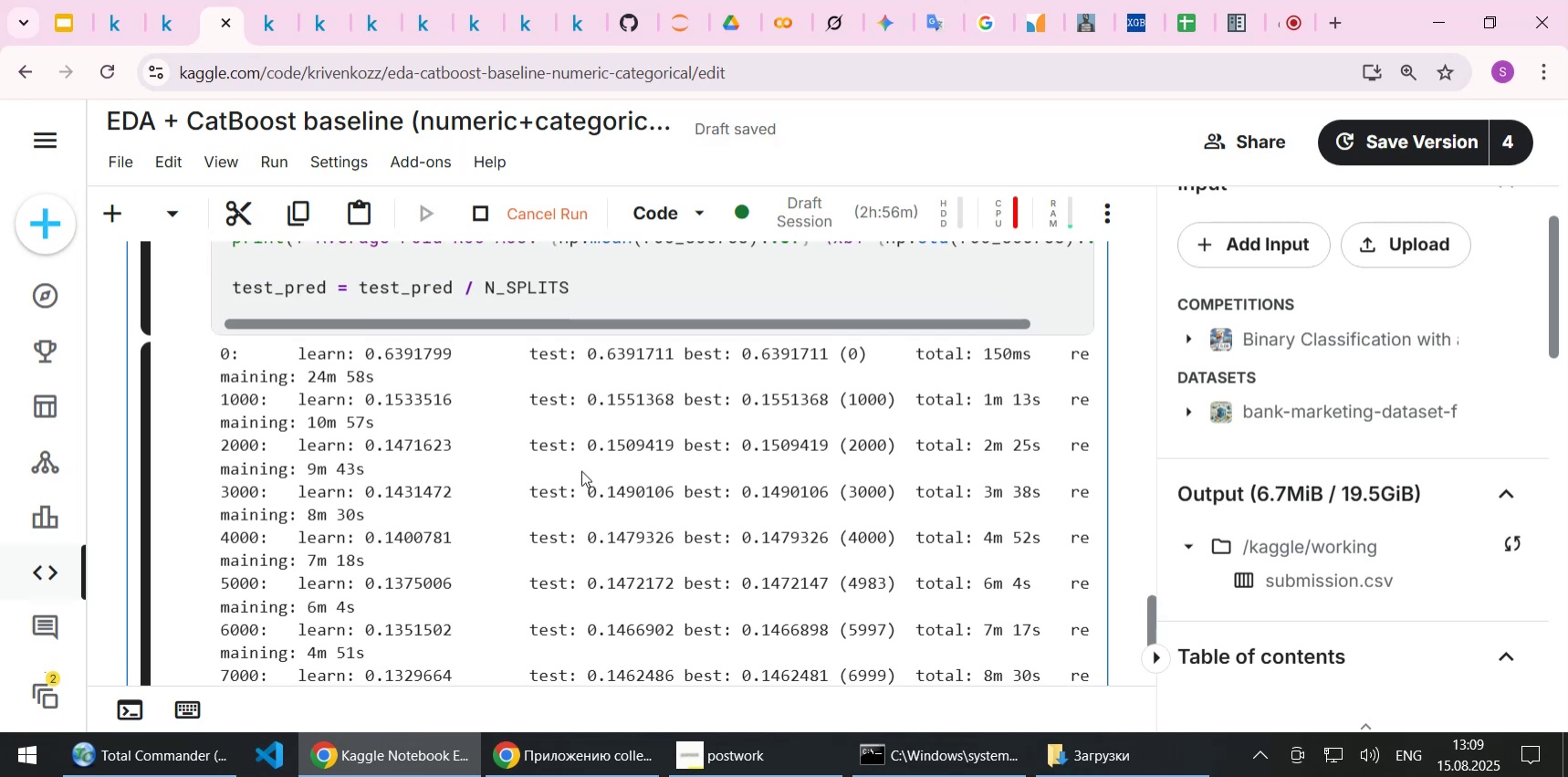 
scroll: coordinate [581, 470], scroll_direction: down, amount: 1.0
 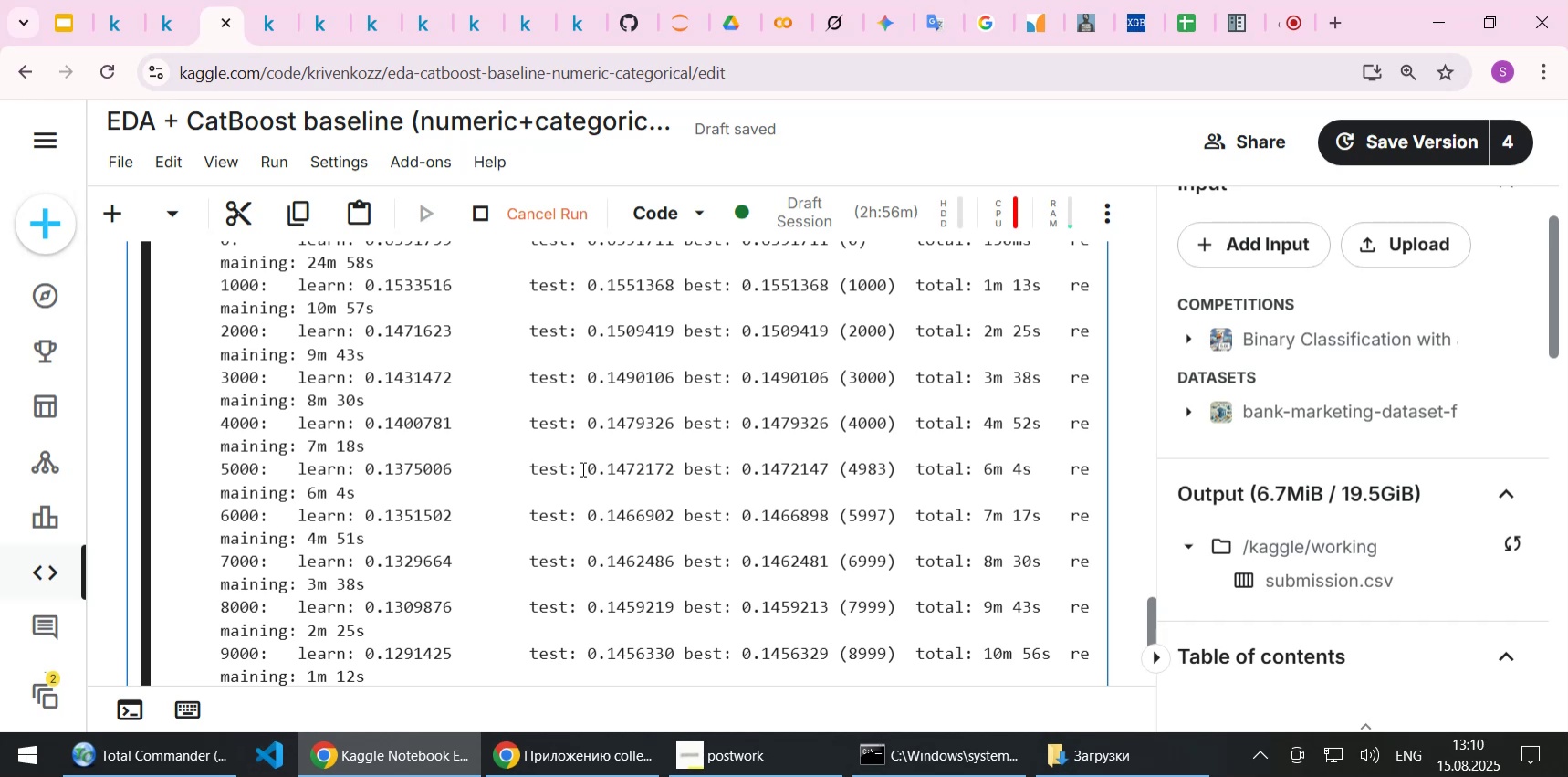 
wait(14.75)
 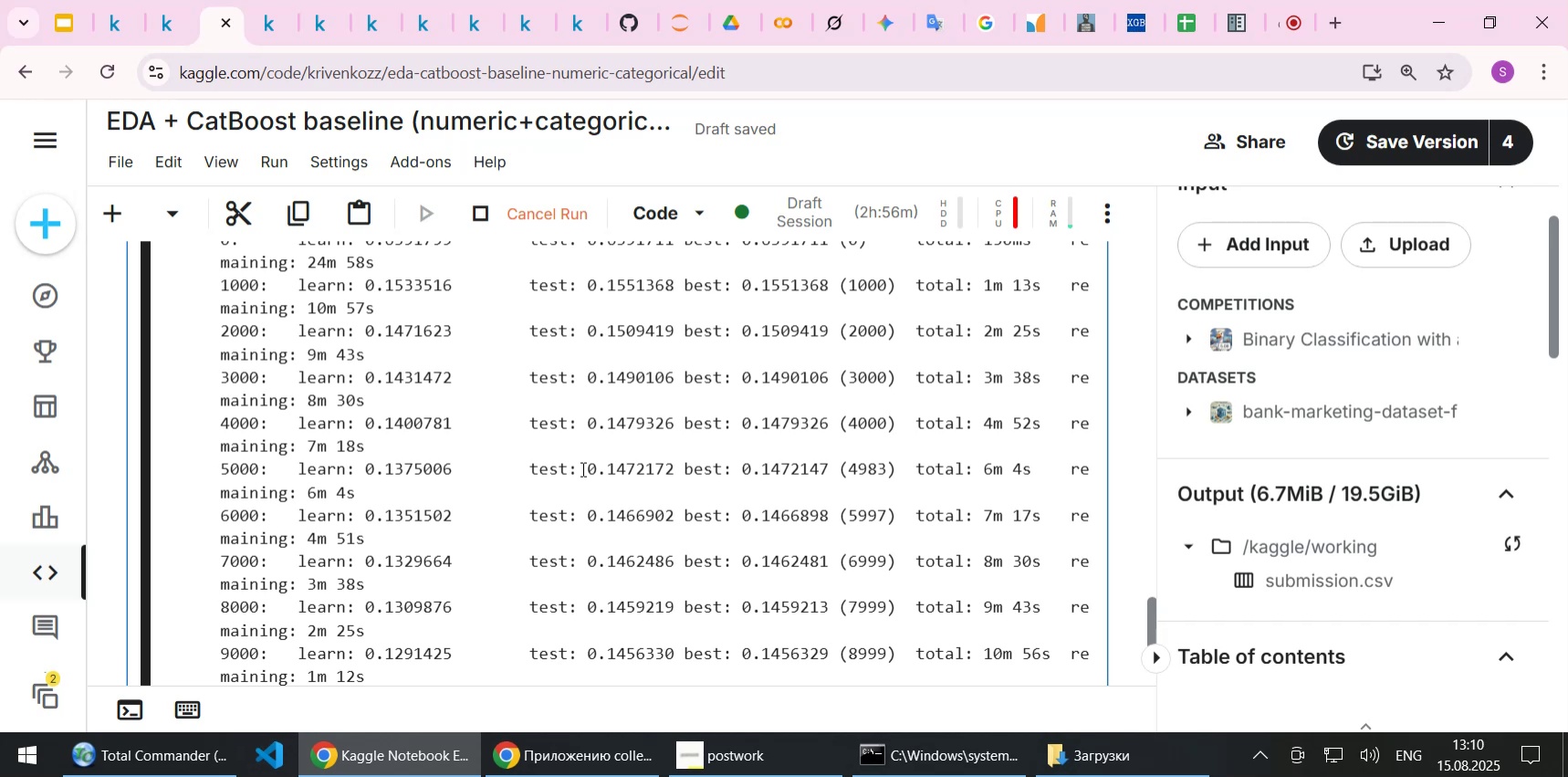 
scroll: coordinate [581, 468], scroll_direction: down, amount: 1.0
 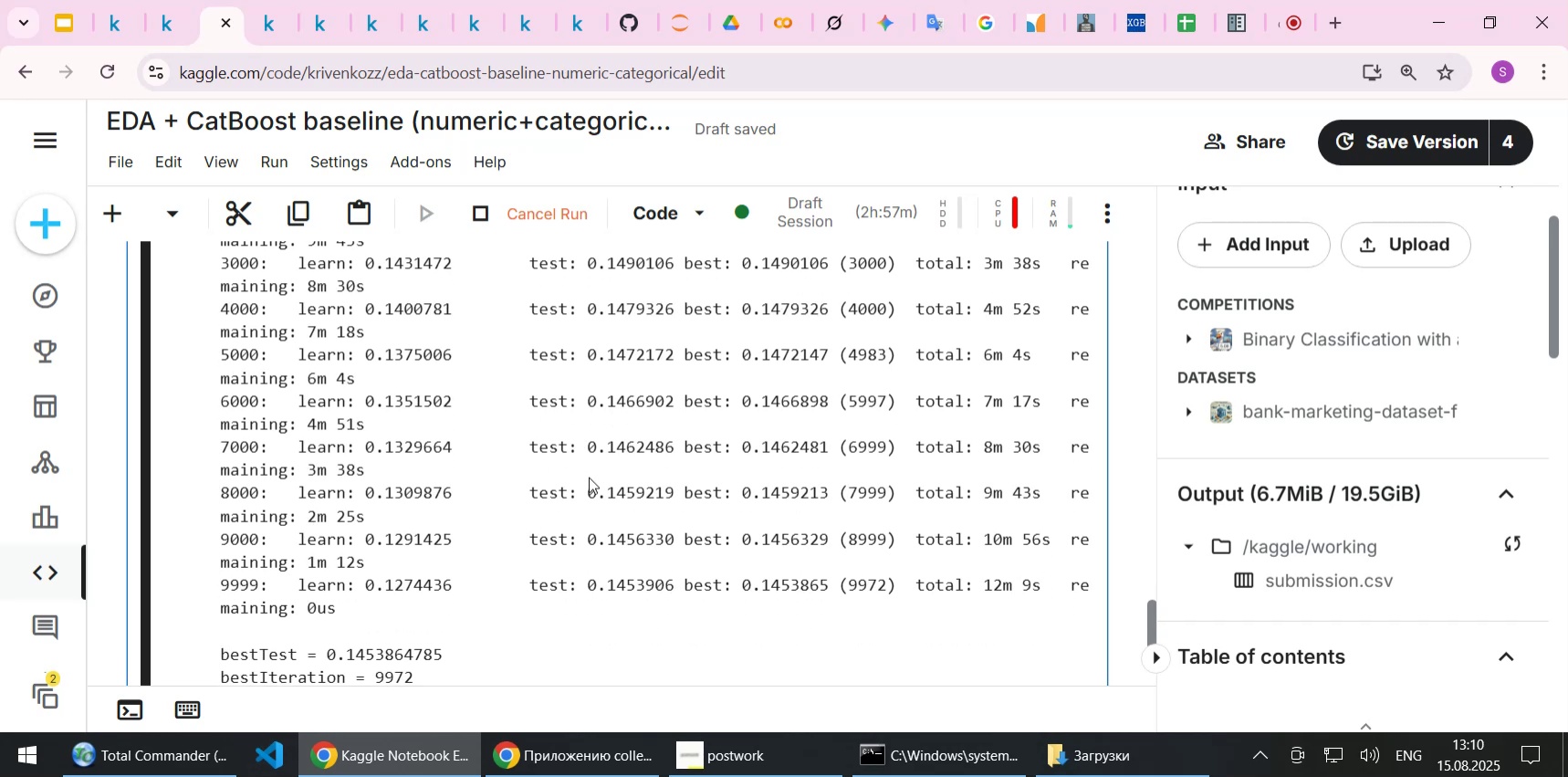 
wait(10.07)
 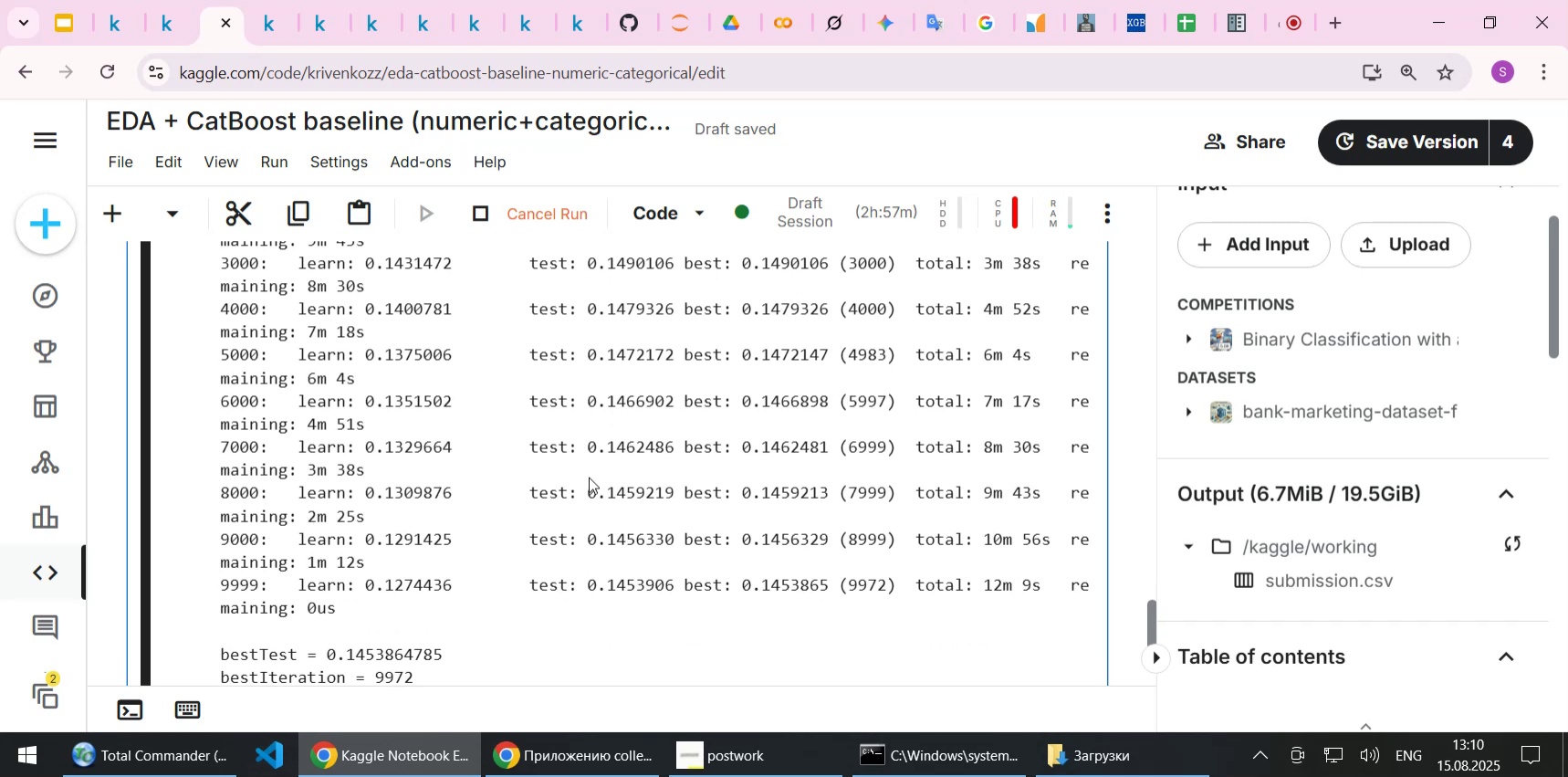 
left_click([679, 18])
 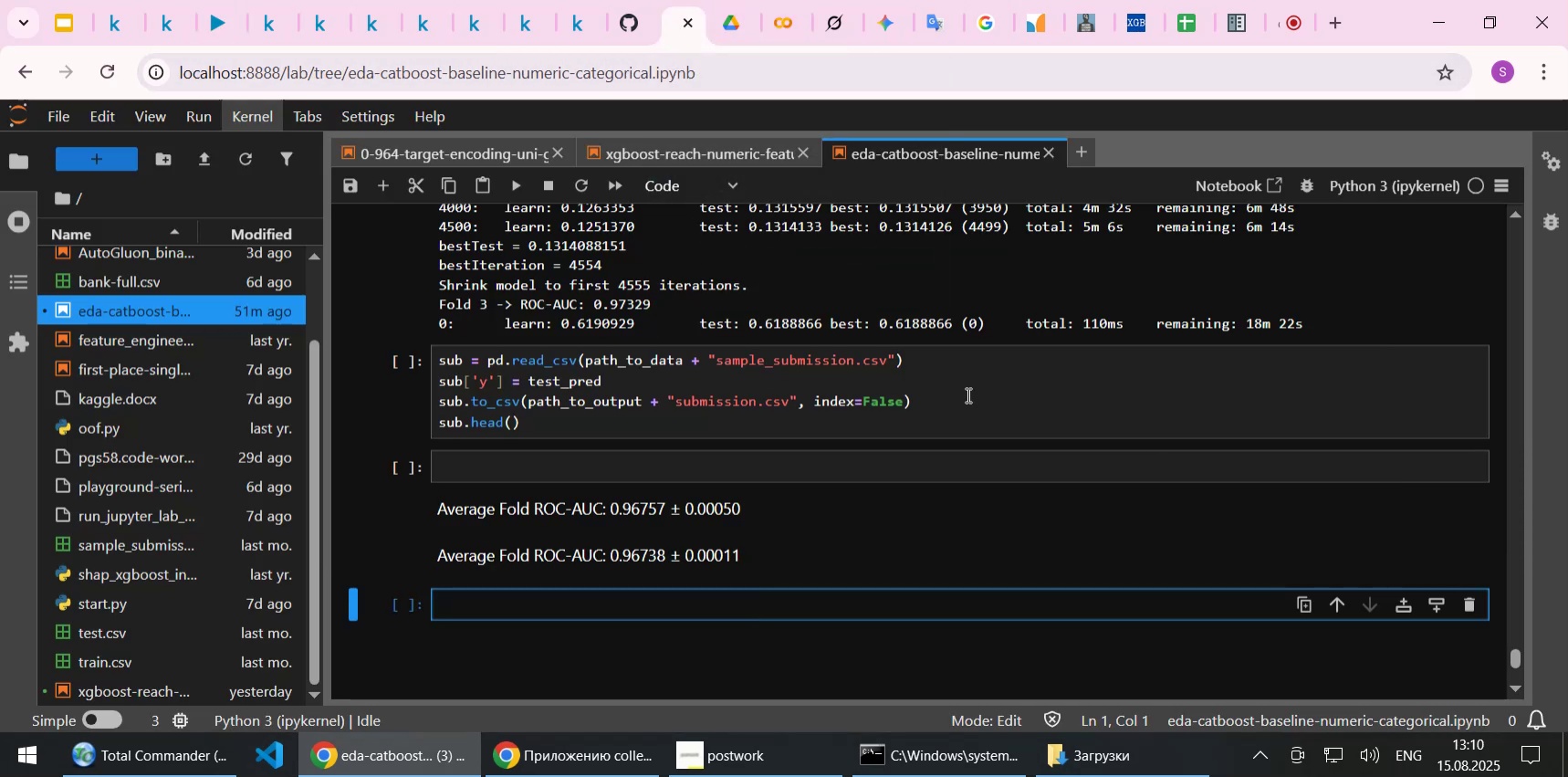 
scroll: coordinate [959, 395], scroll_direction: up, amount: 2.0
 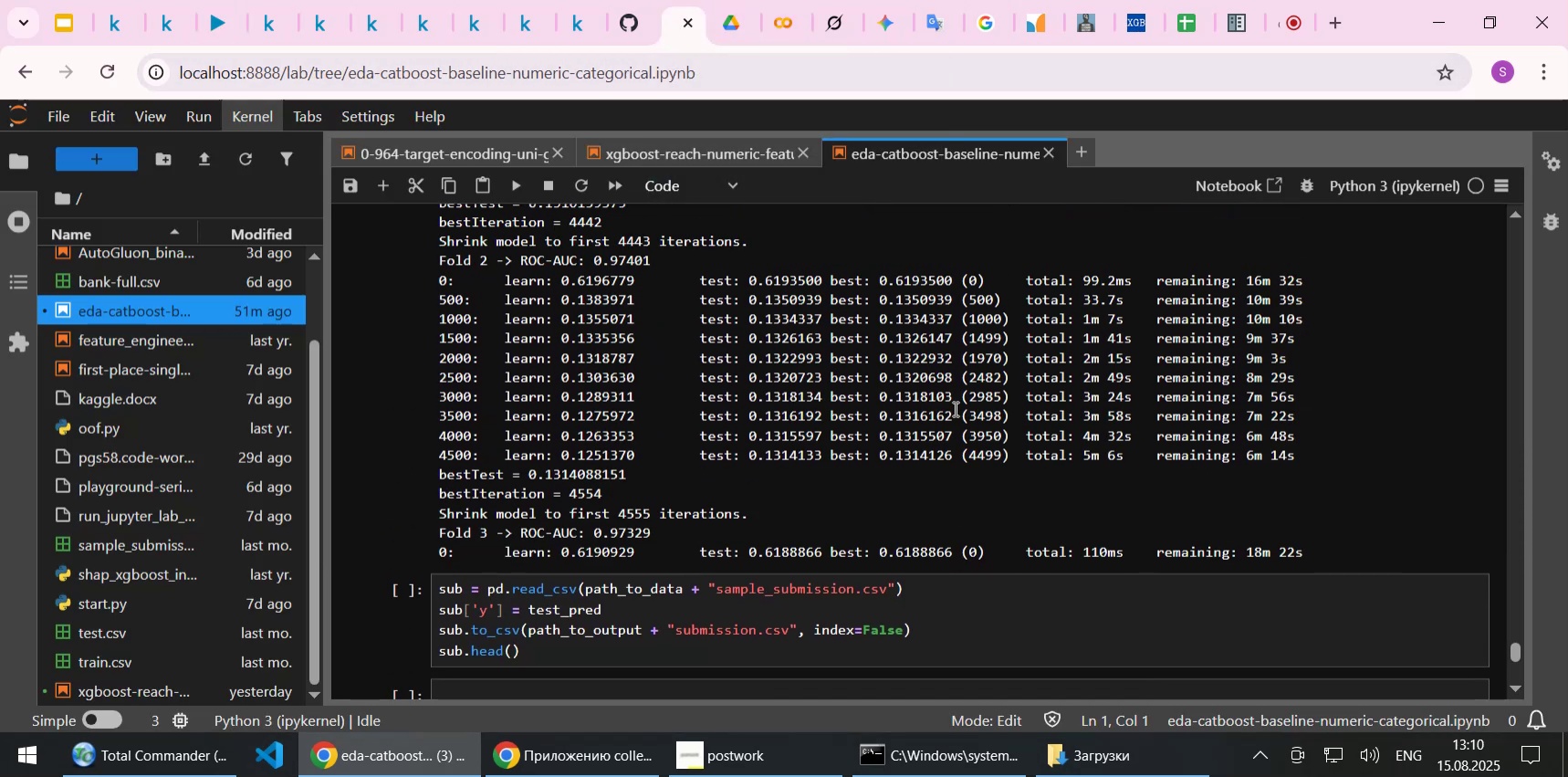 
left_click([867, 313])
 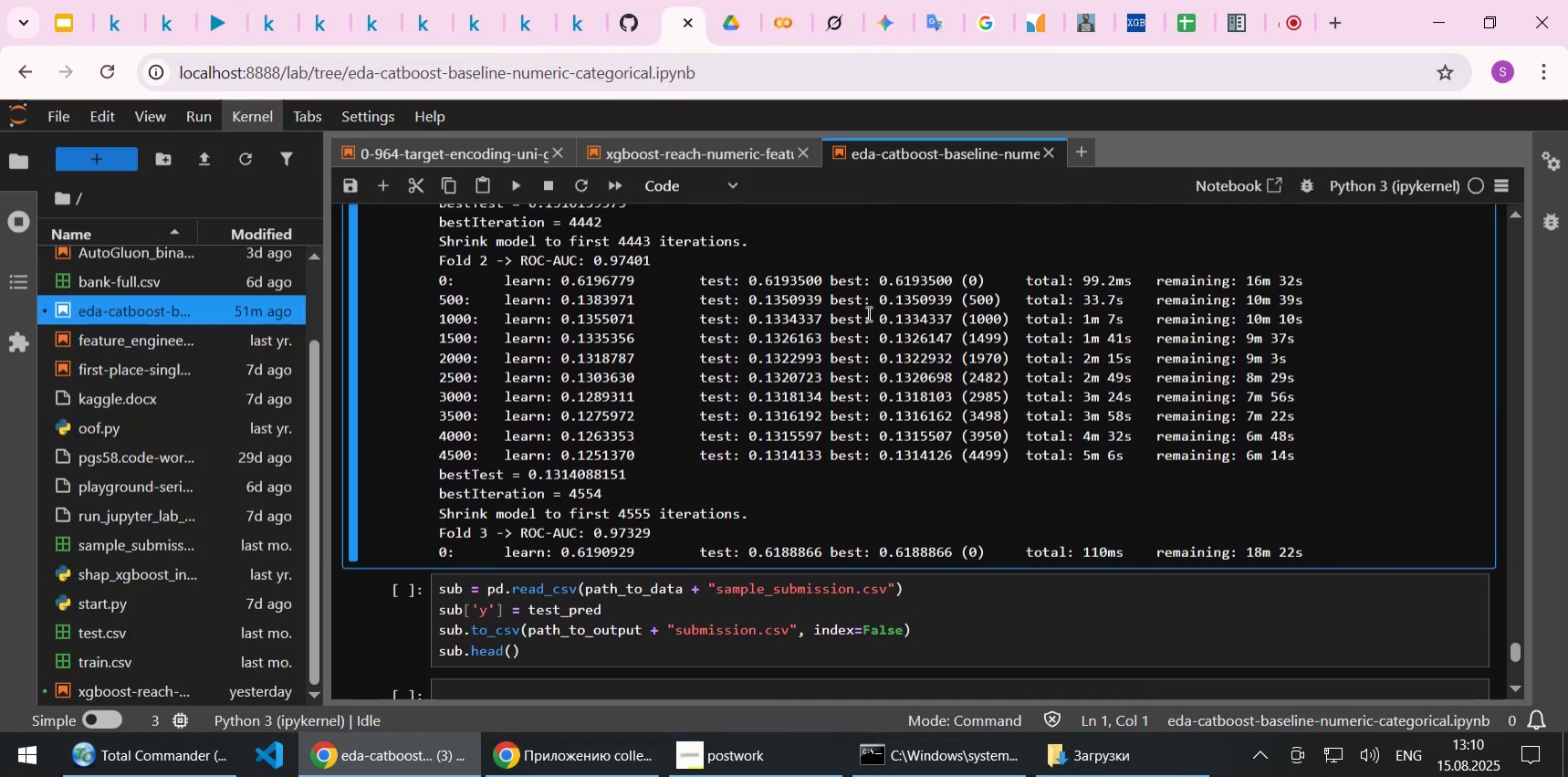 
scroll: coordinate [911, 338], scroll_direction: up, amount: 1.0
 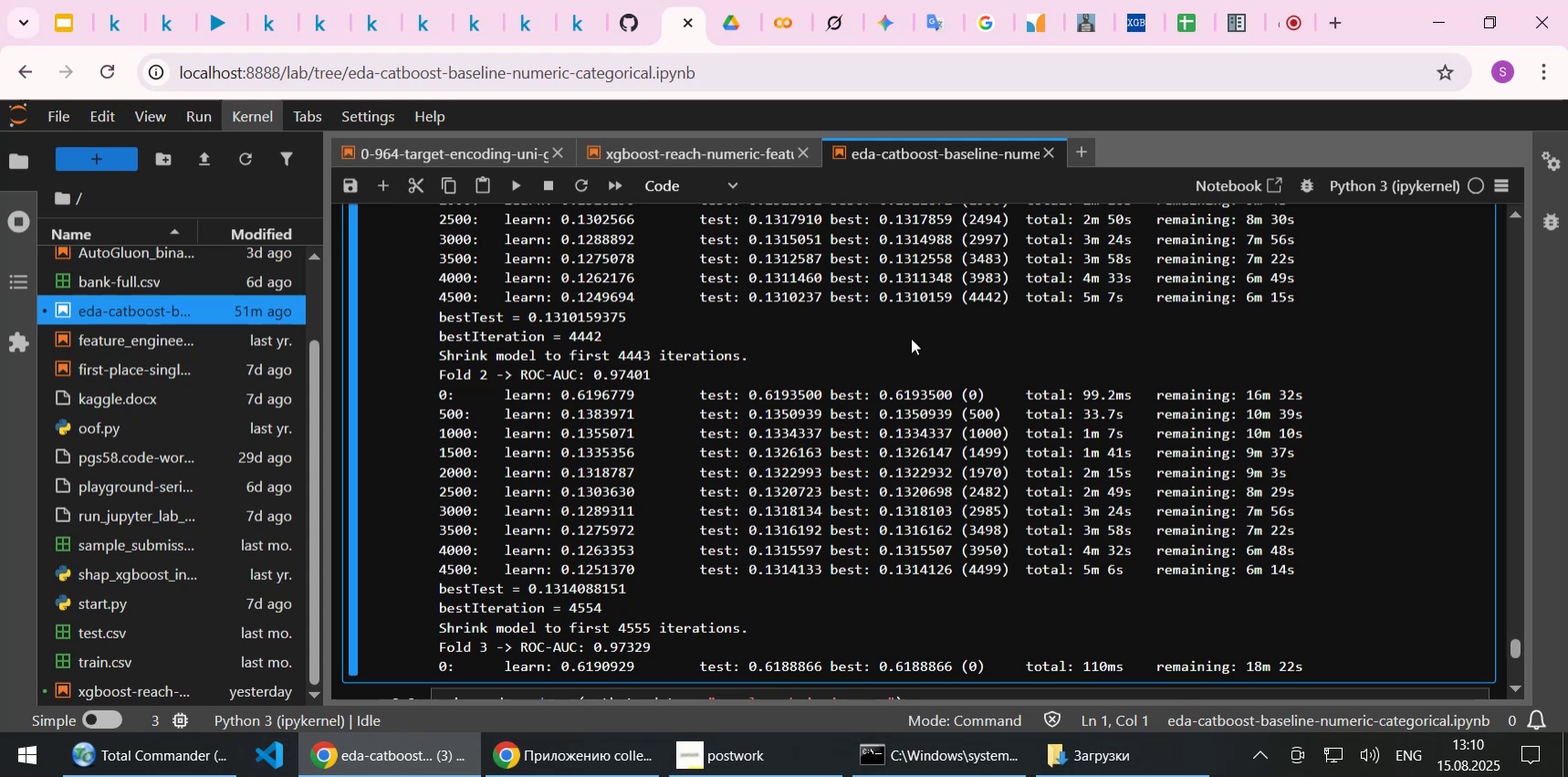 
scroll: coordinate [911, 338], scroll_direction: down, amount: 1.0
 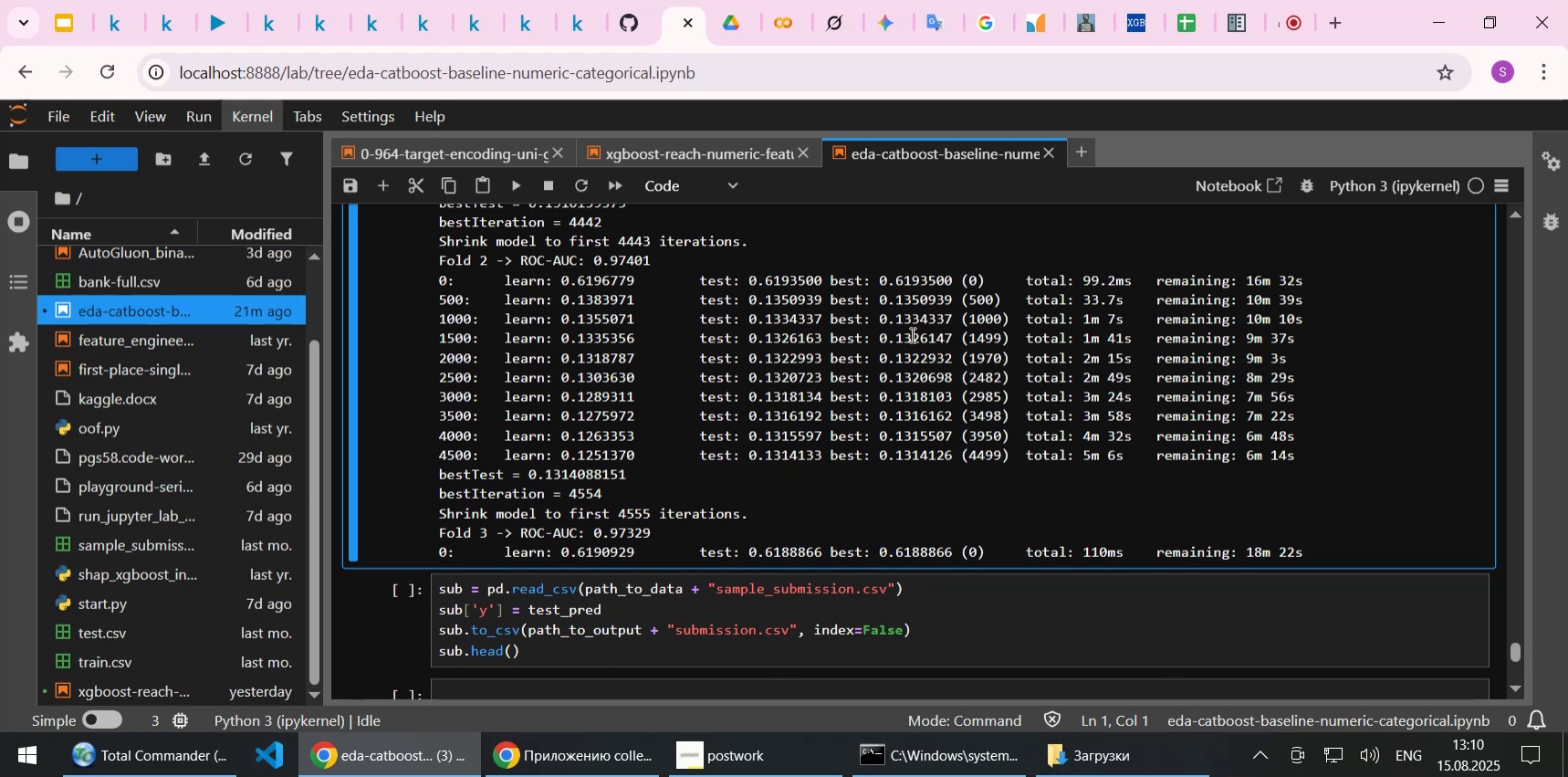 
wait(23.08)
 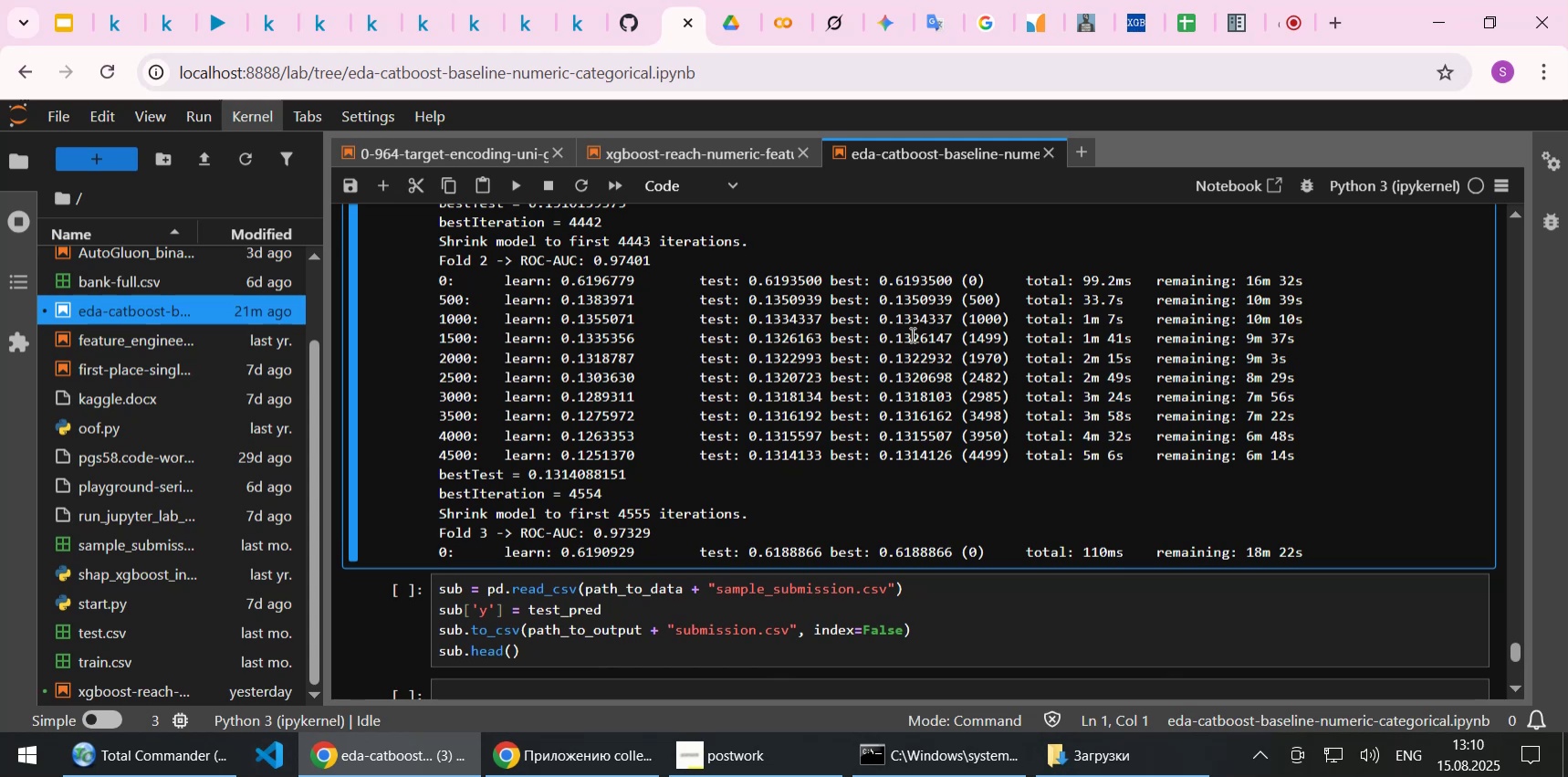 
scroll: coordinate [911, 334], scroll_direction: up, amount: 1.0
 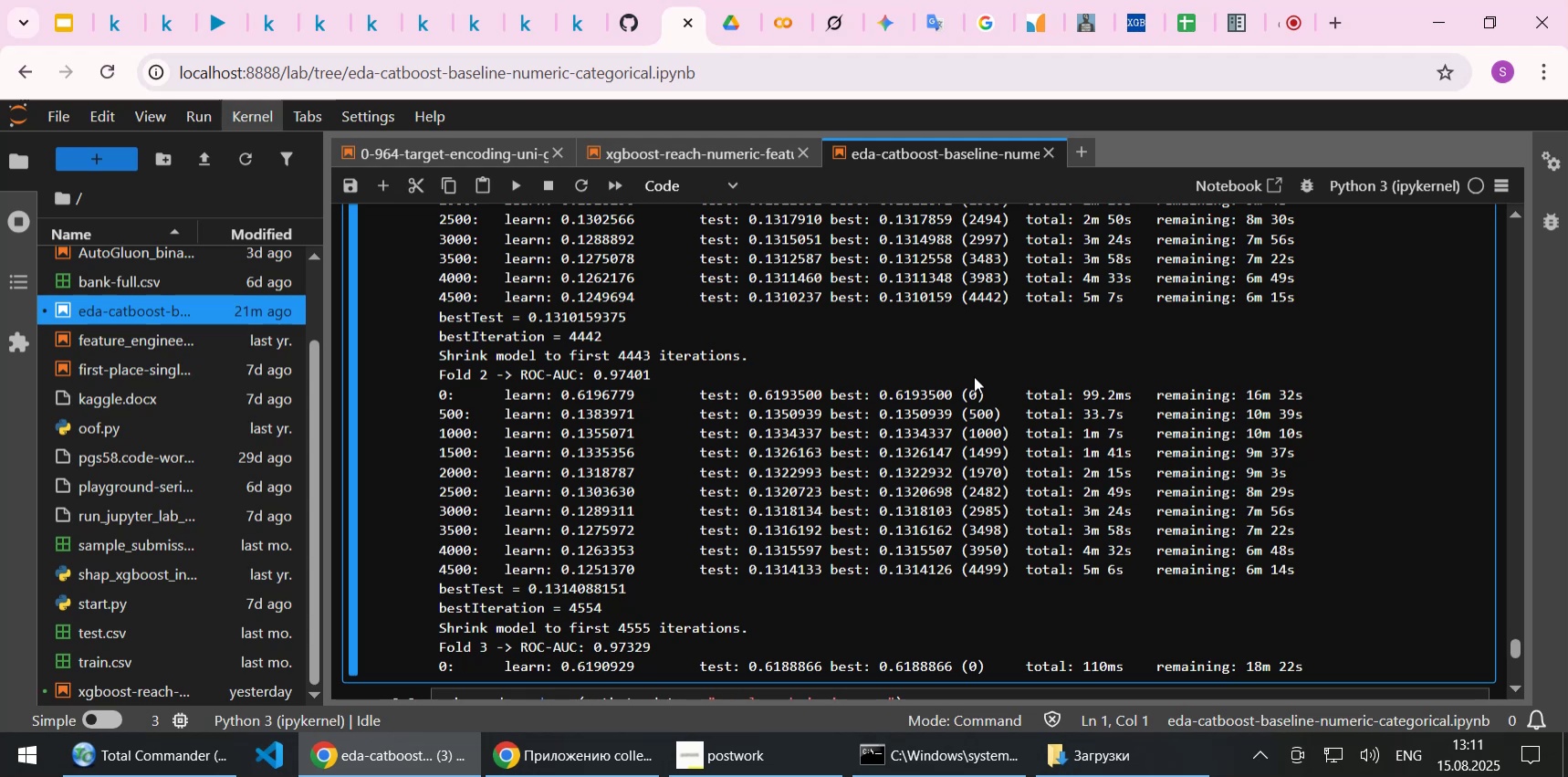 
wait(25.92)
 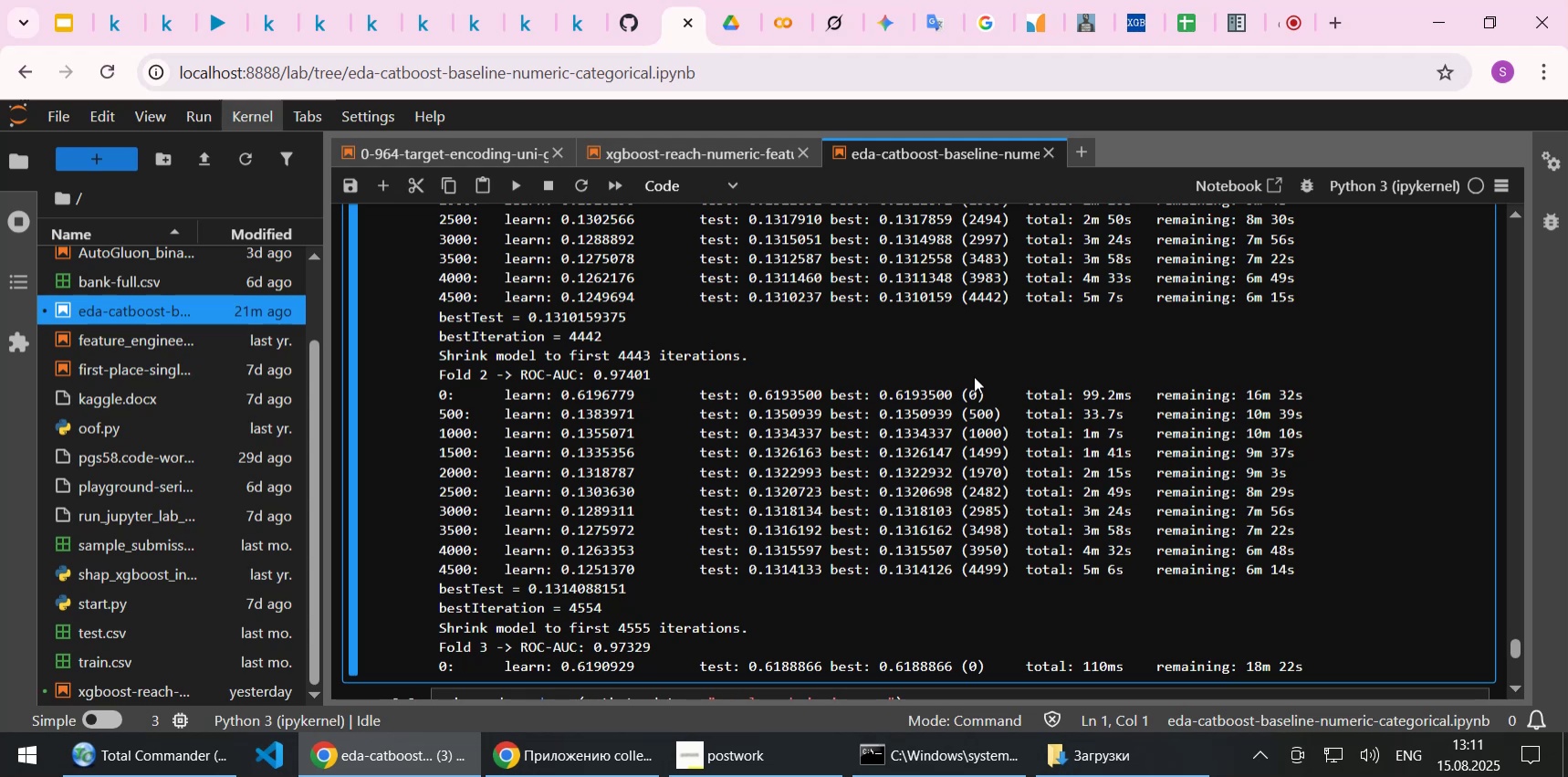 
scroll: coordinate [974, 376], scroll_direction: up, amount: 1.0
 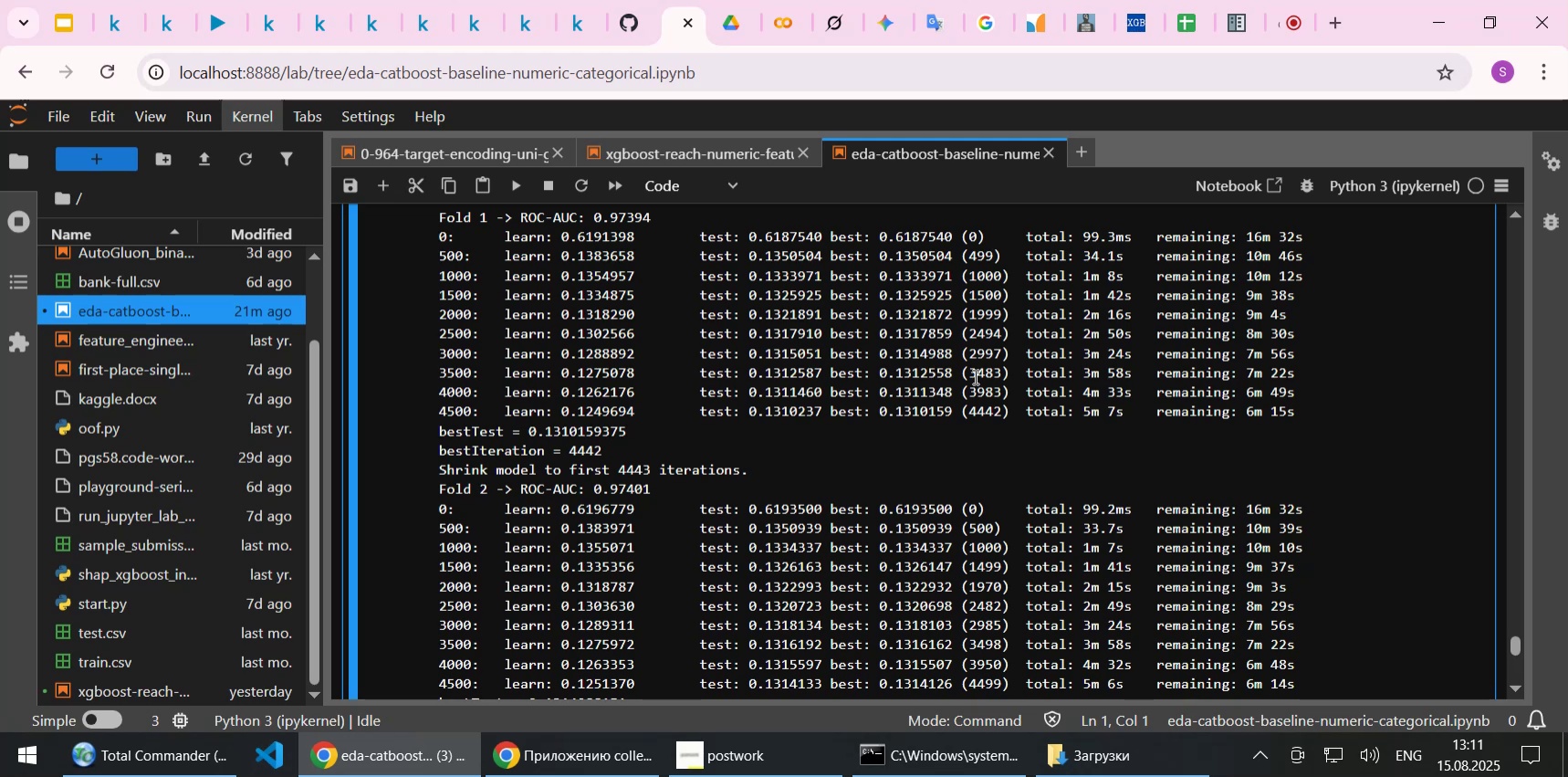 
wait(7.72)
 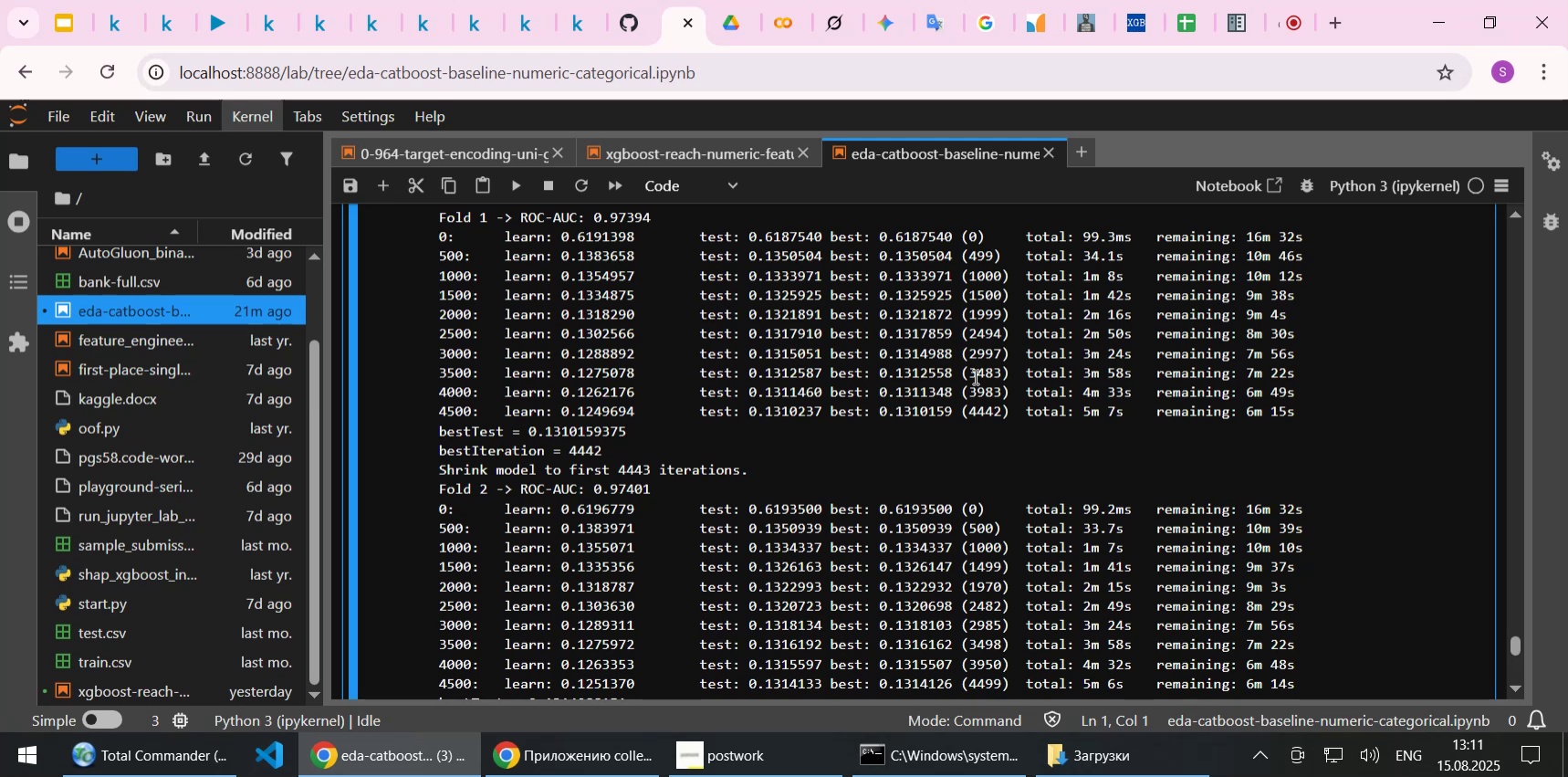 
scroll: coordinate [971, 382], scroll_direction: up, amount: 2.0
 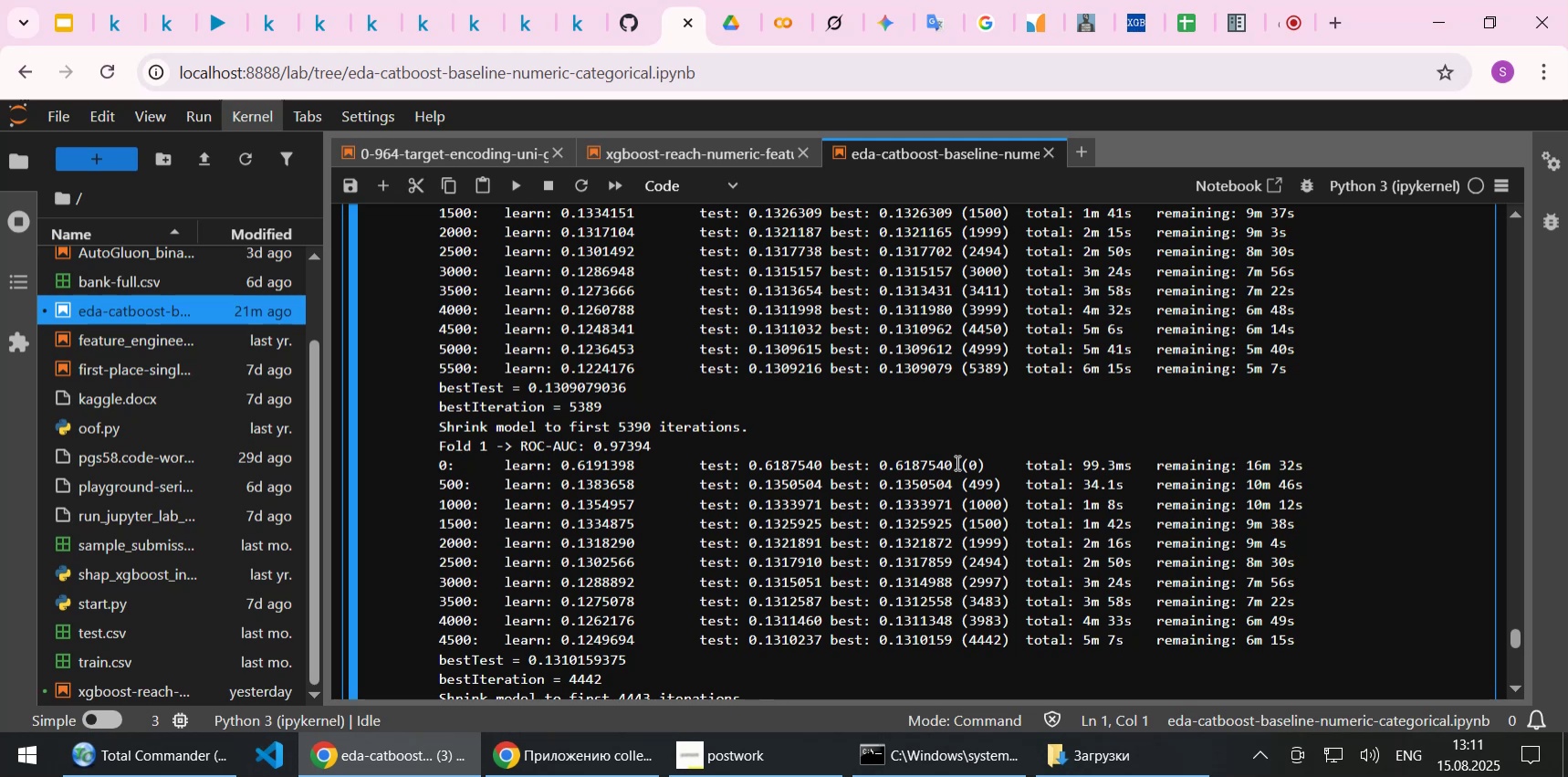 
scroll: coordinate [956, 462], scroll_direction: down, amount: 1.0
 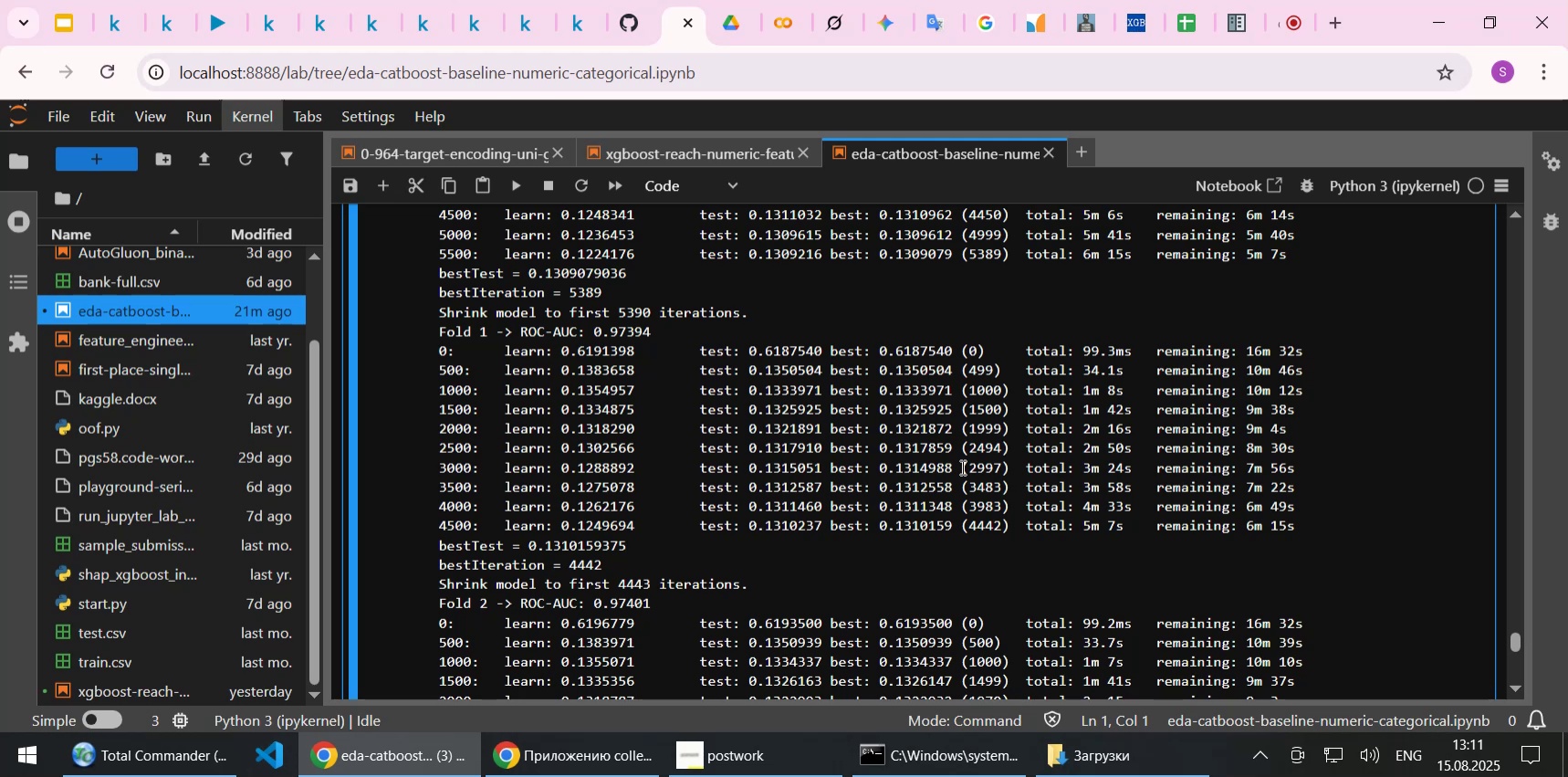 
wait(15.1)
 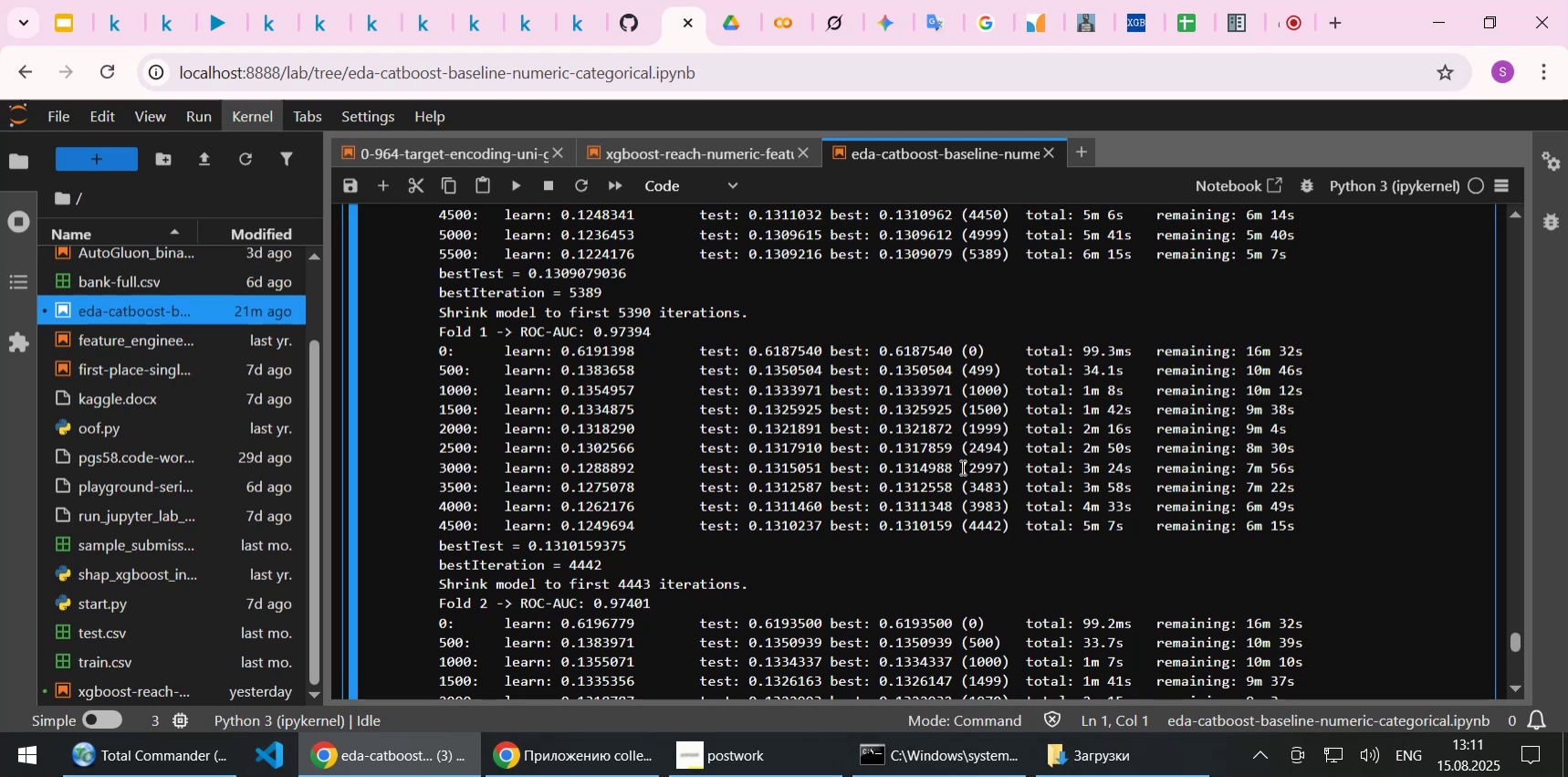 
scroll: coordinate [961, 467], scroll_direction: up, amount: 1.0
 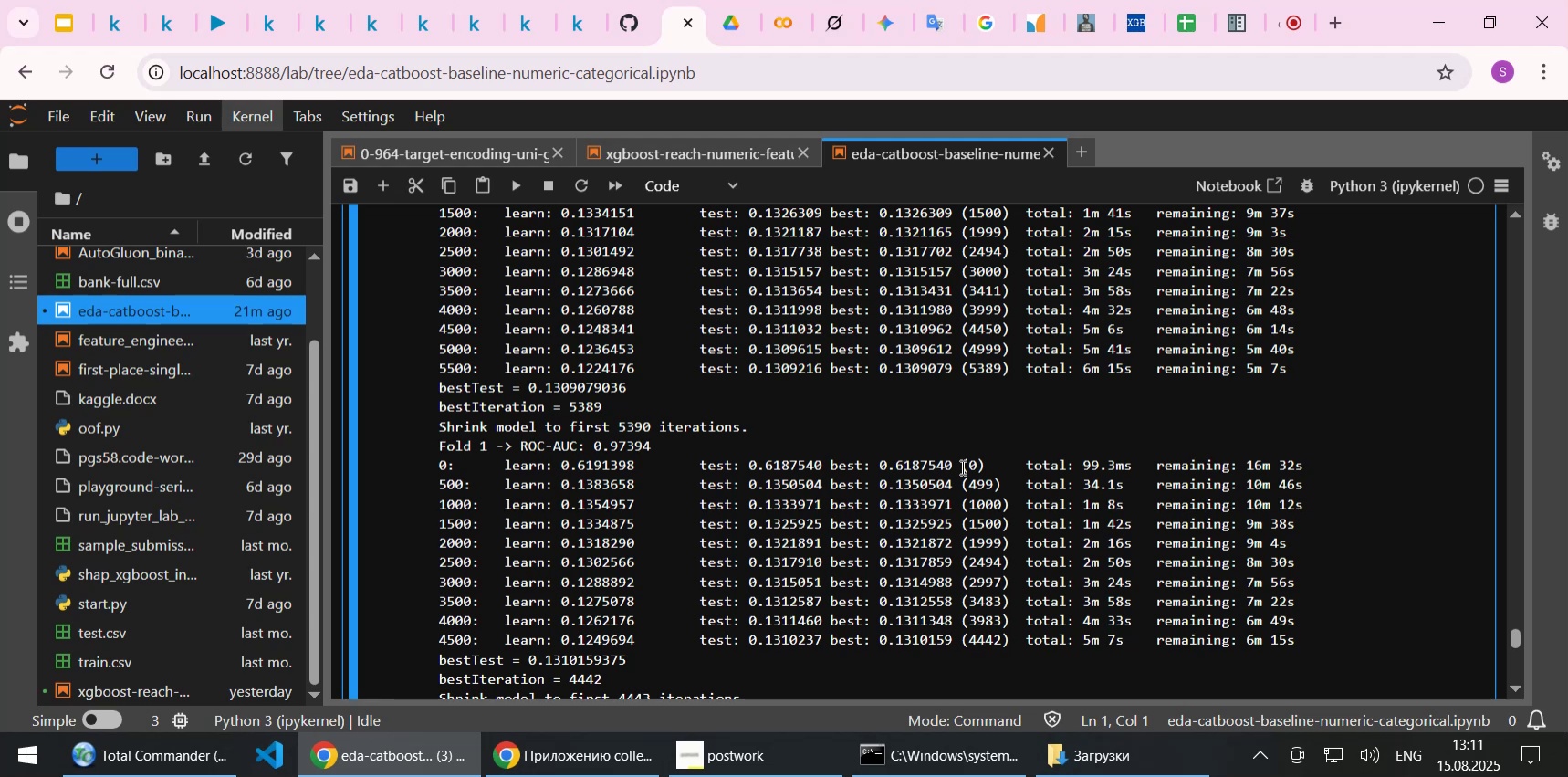 
wait(6.08)
 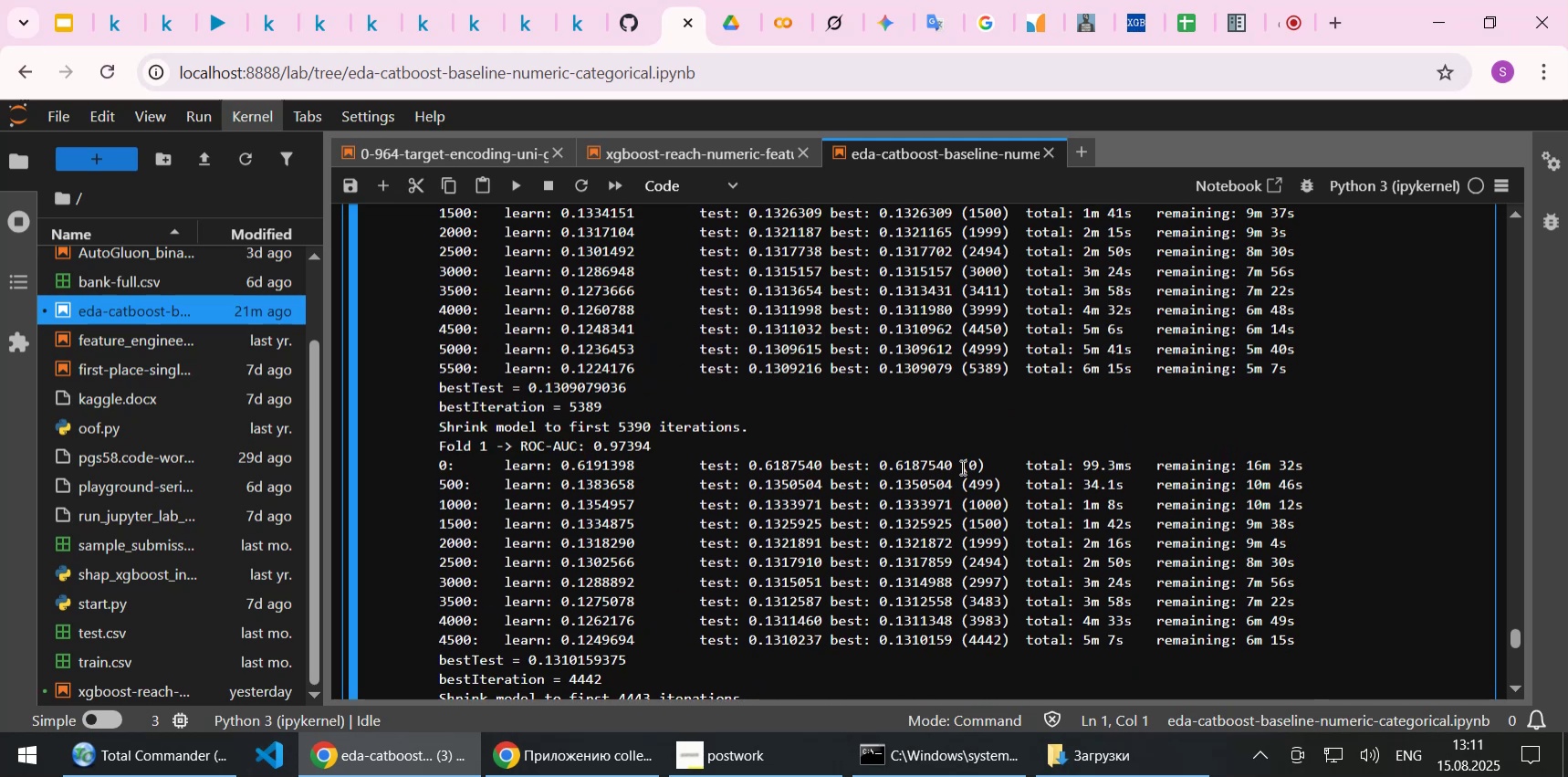 
scroll: coordinate [961, 467], scroll_direction: up, amount: 1.0
 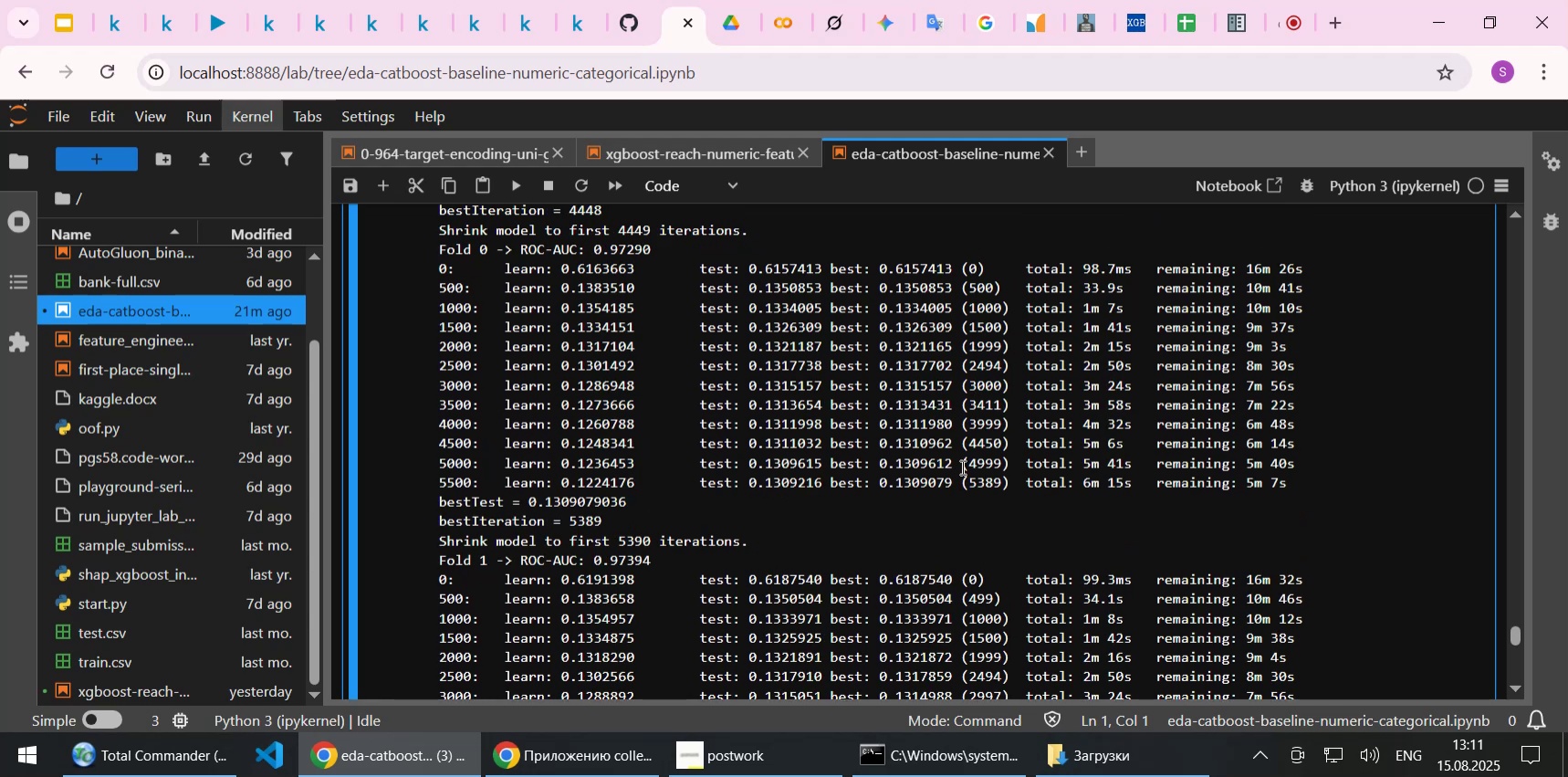 
scroll: coordinate [961, 467], scroll_direction: down, amount: 1.0
 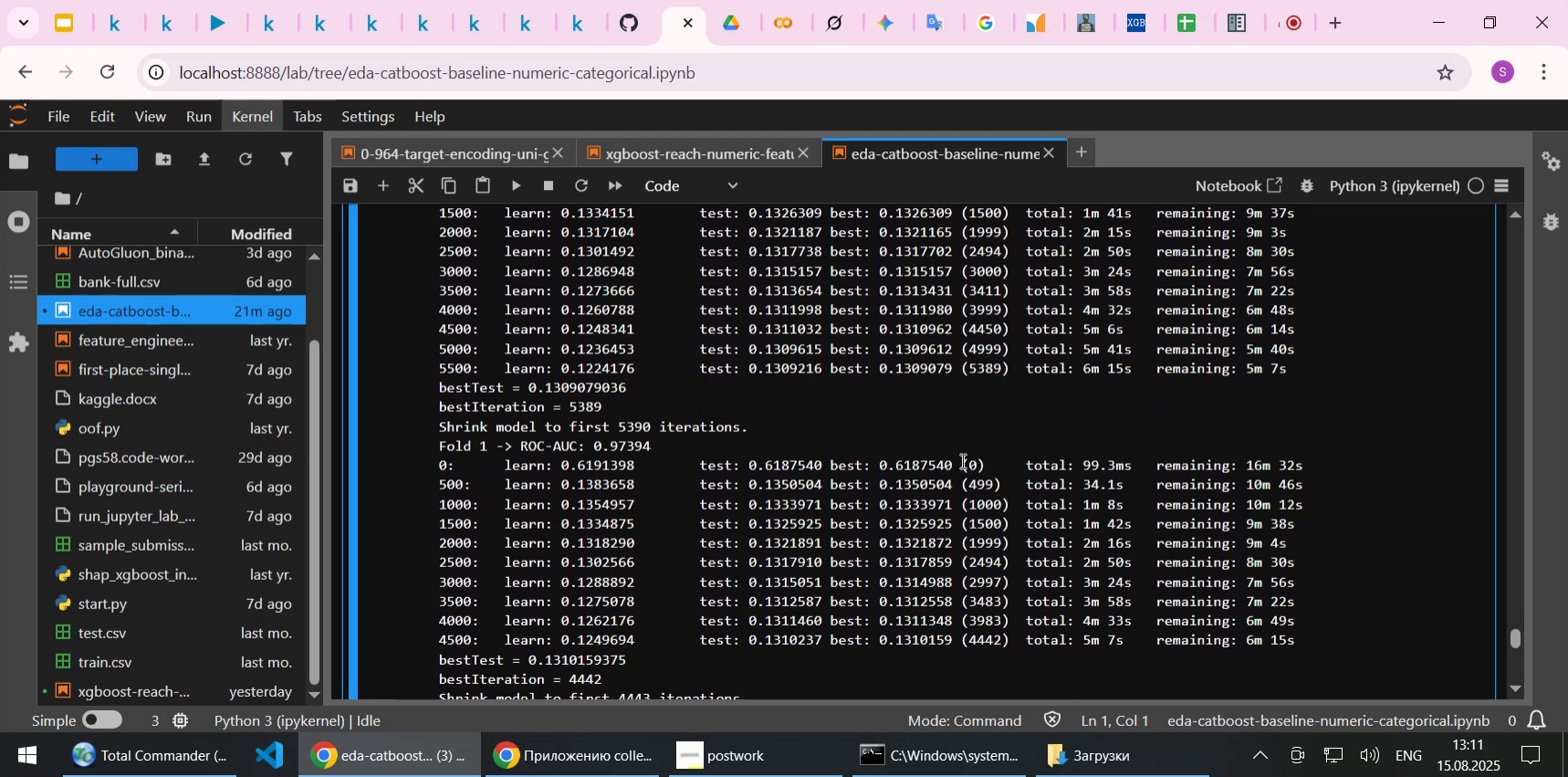 
wait(9.82)
 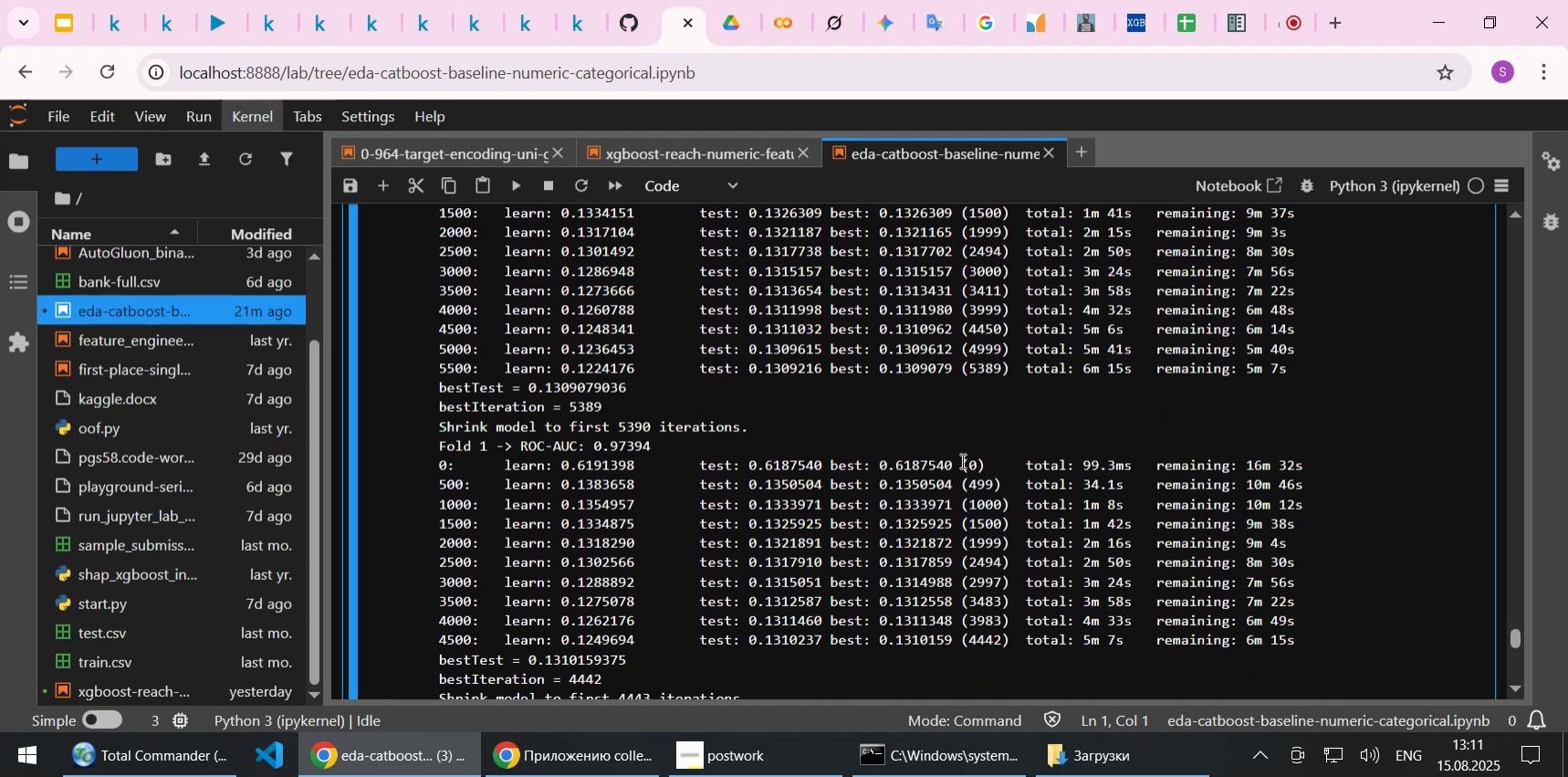 
scroll: coordinate [1031, 441], scroll_direction: down, amount: 1.0
 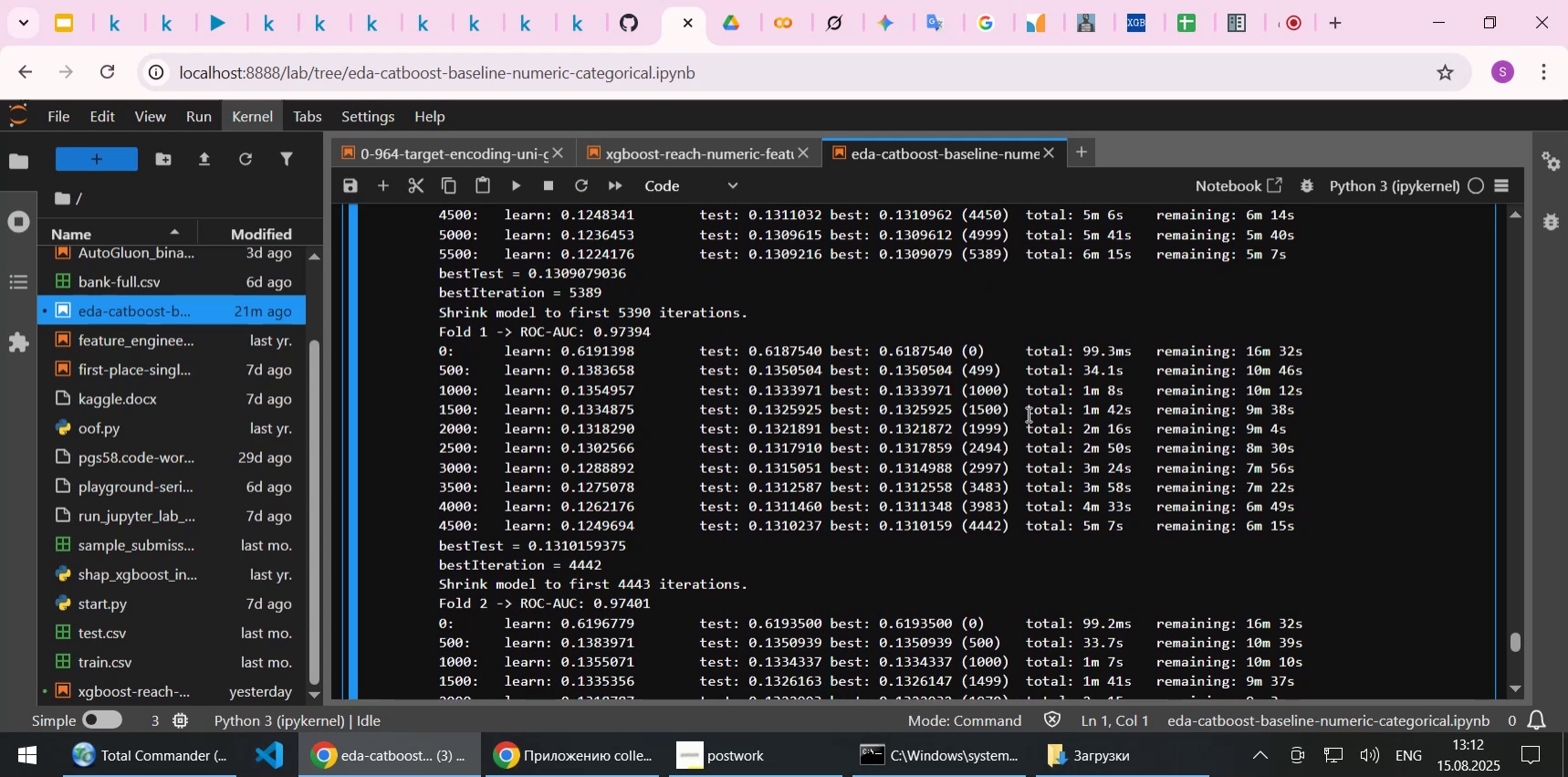 
wait(6.58)
 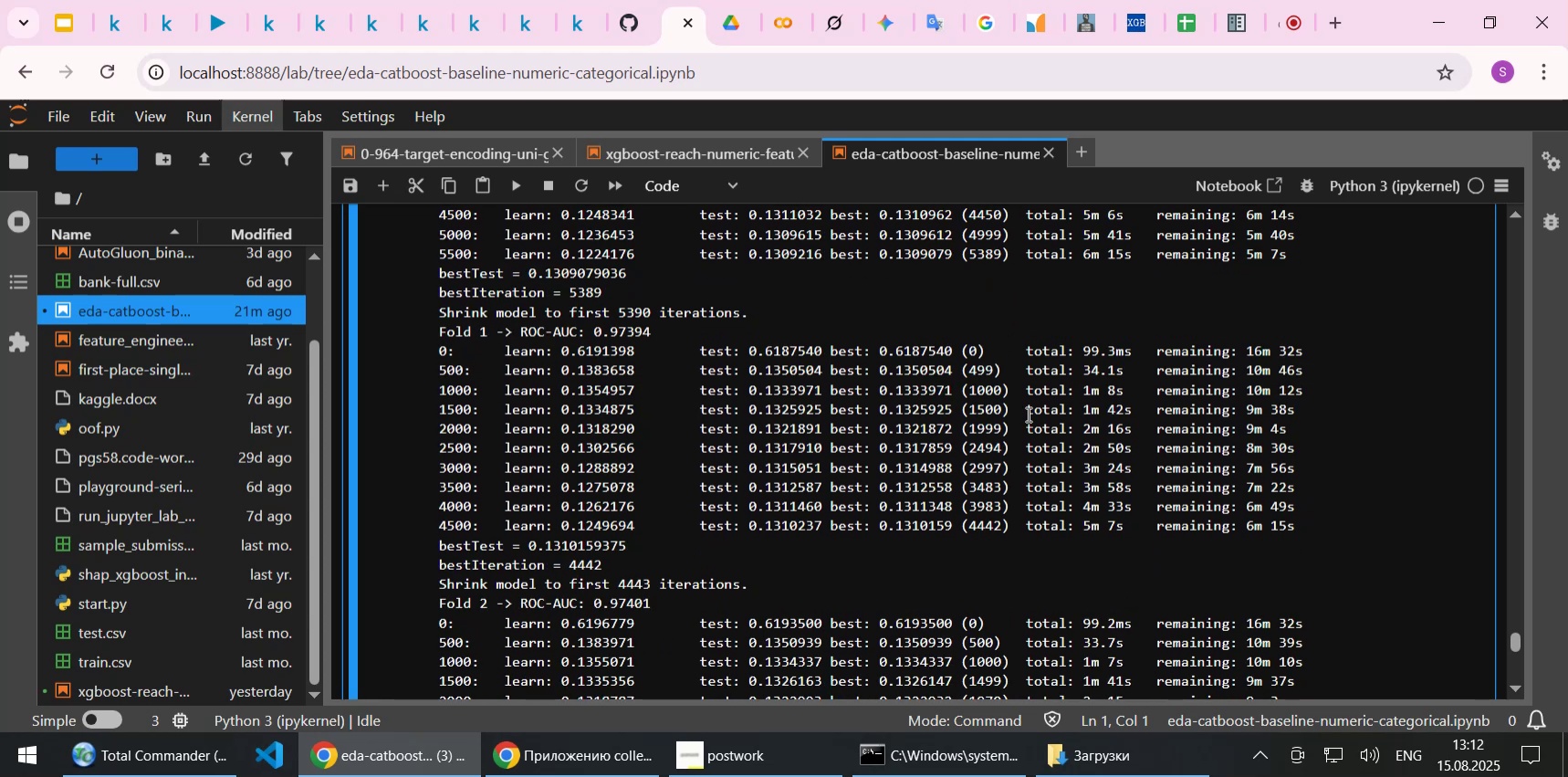 
scroll: coordinate [1027, 399], scroll_direction: up, amount: 2.0
 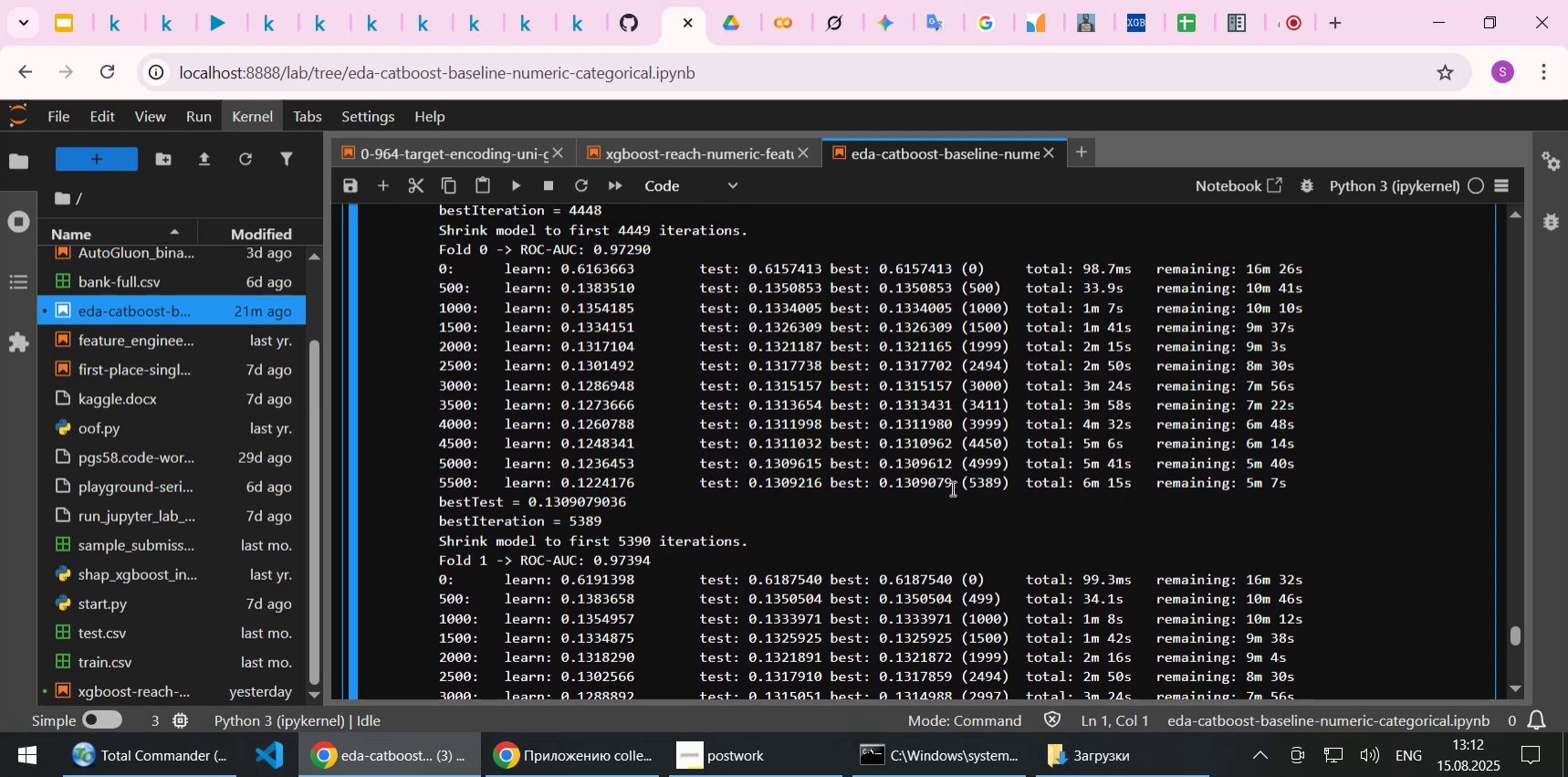 
wait(11.72)
 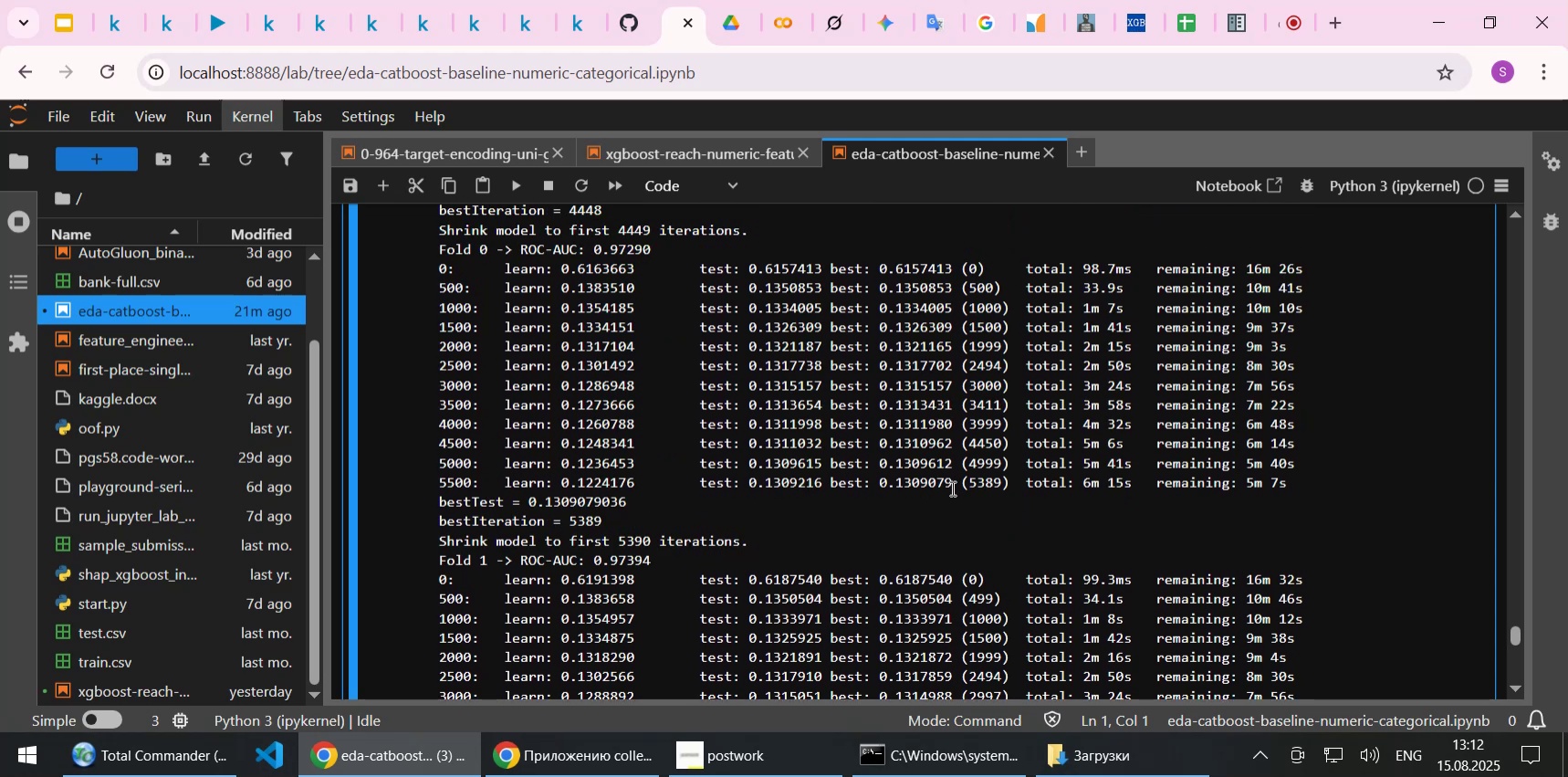 
scroll: coordinate [930, 430], scroll_direction: up, amount: 1.0
 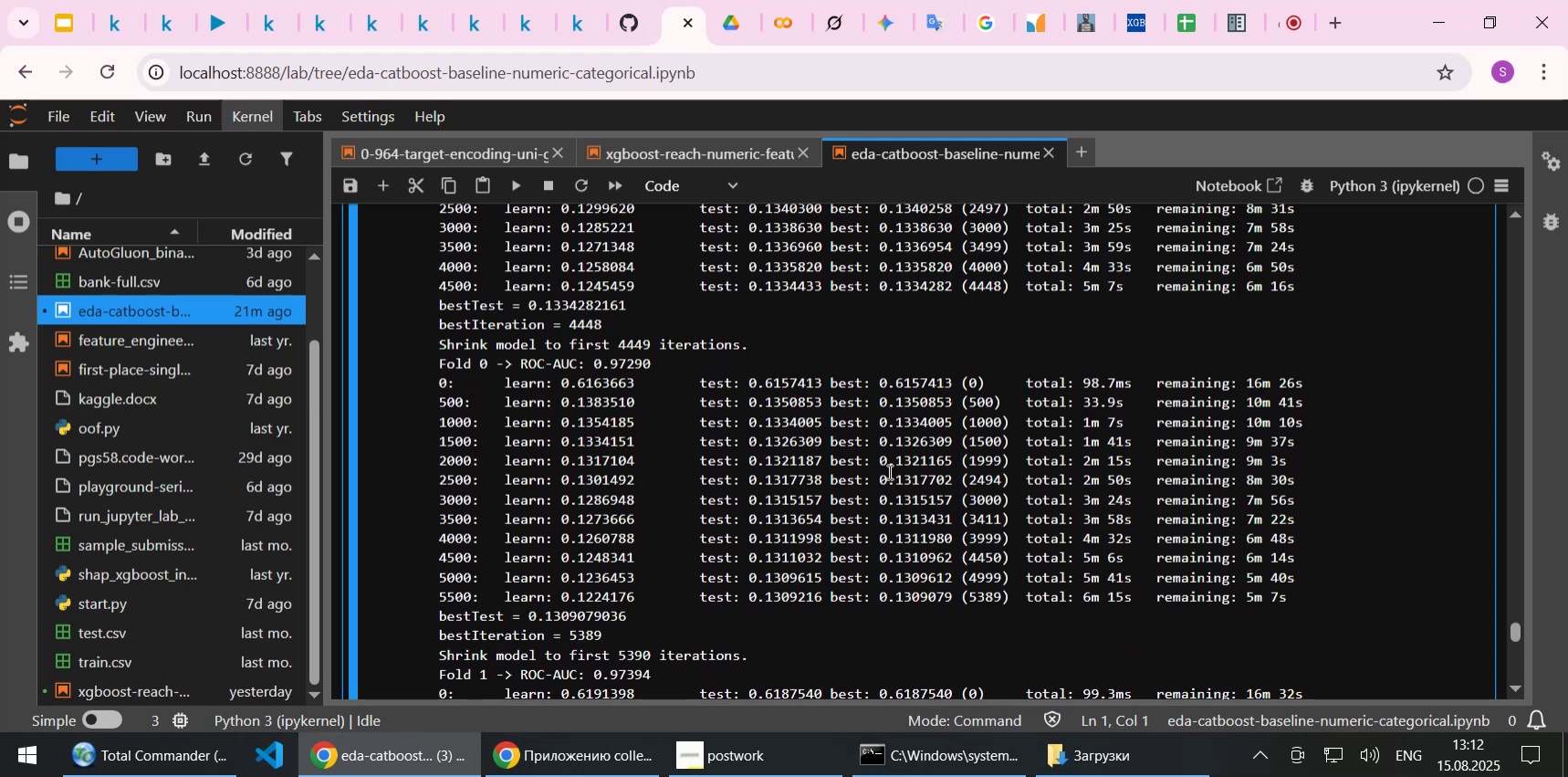 
scroll: coordinate [888, 471], scroll_direction: down, amount: 1.0
 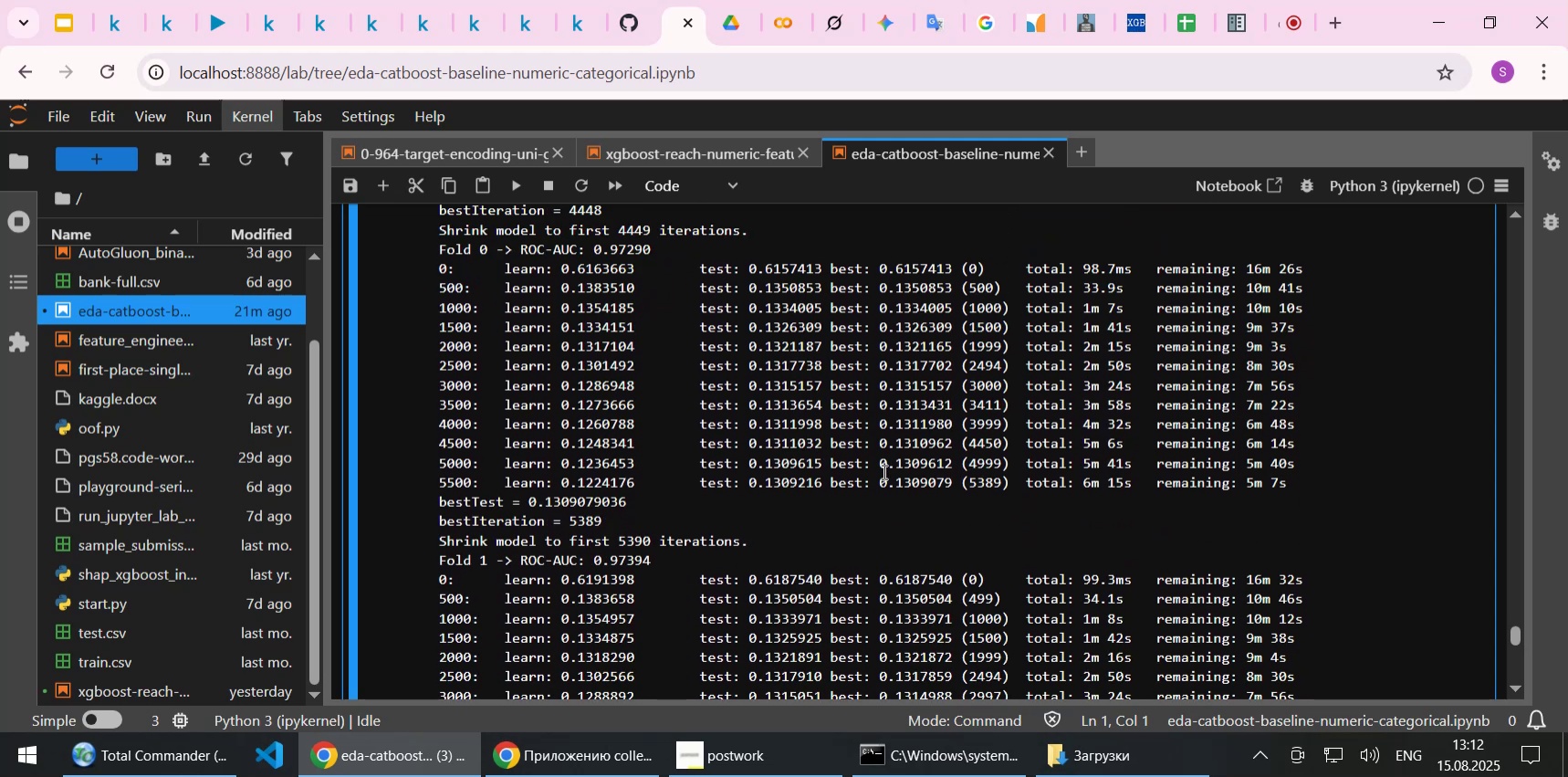 
wait(6.69)
 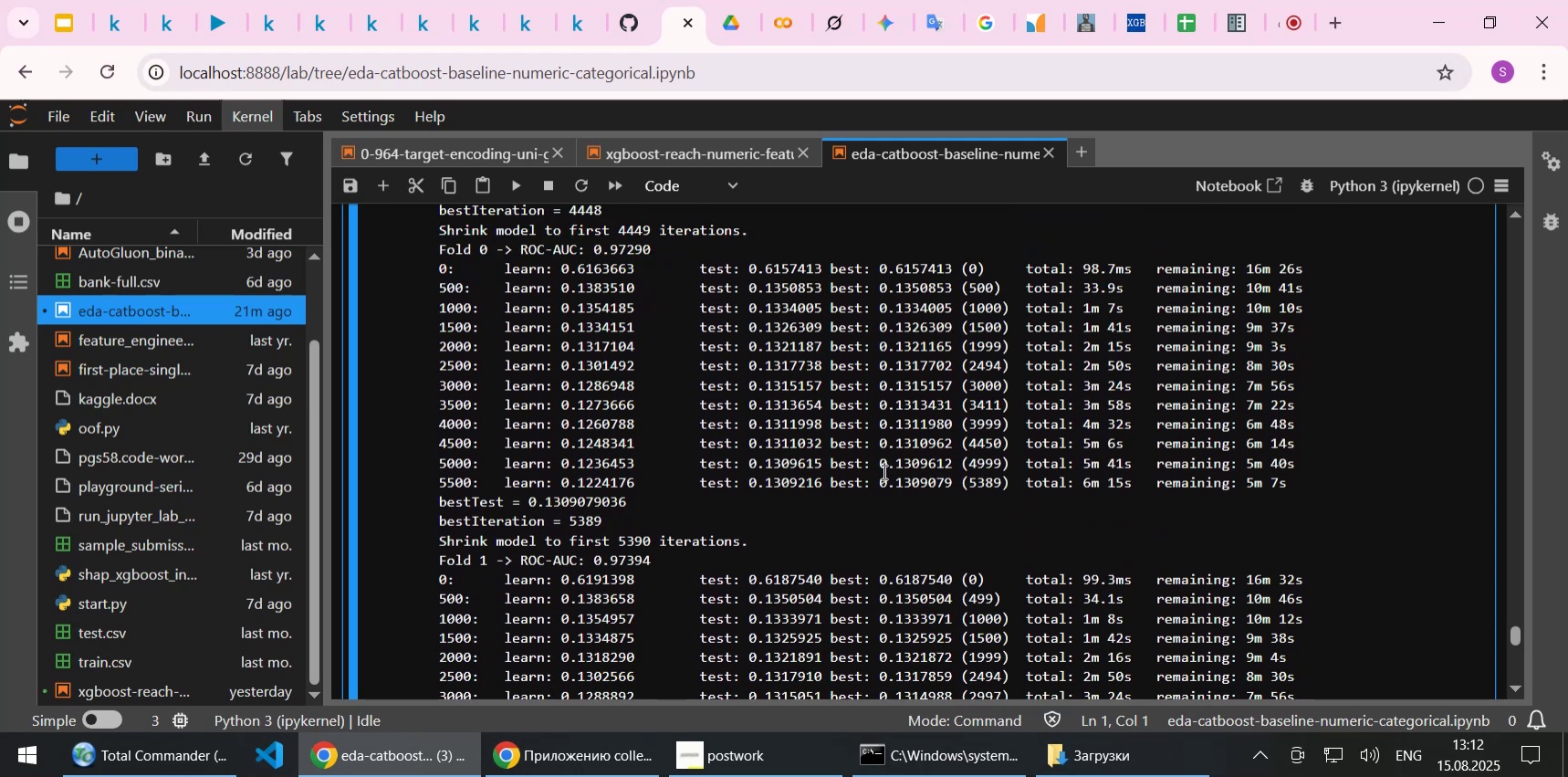 
scroll: coordinate [1058, 376], scroll_direction: up, amount: 1.0
 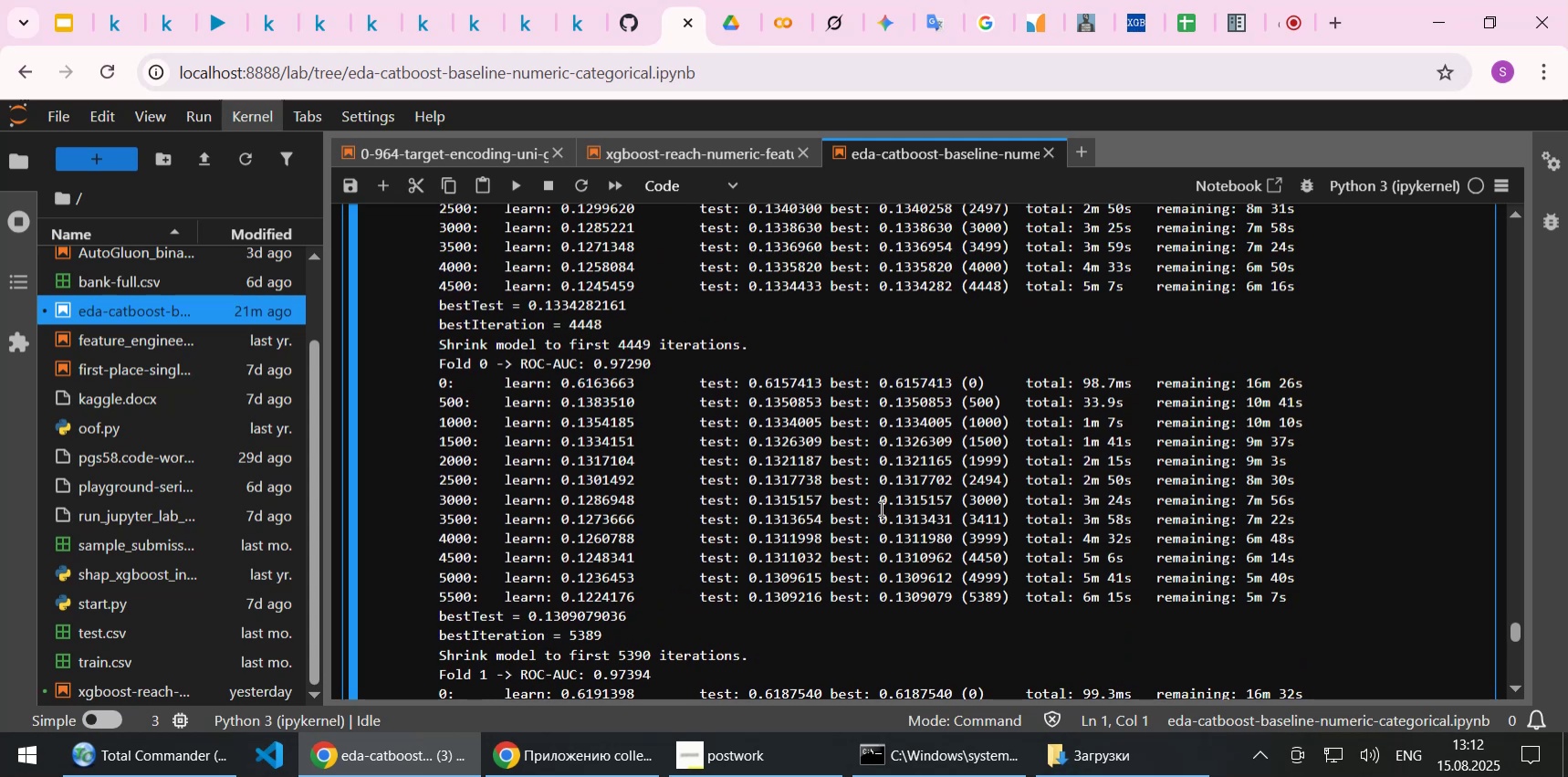 
left_click([880, 499])
 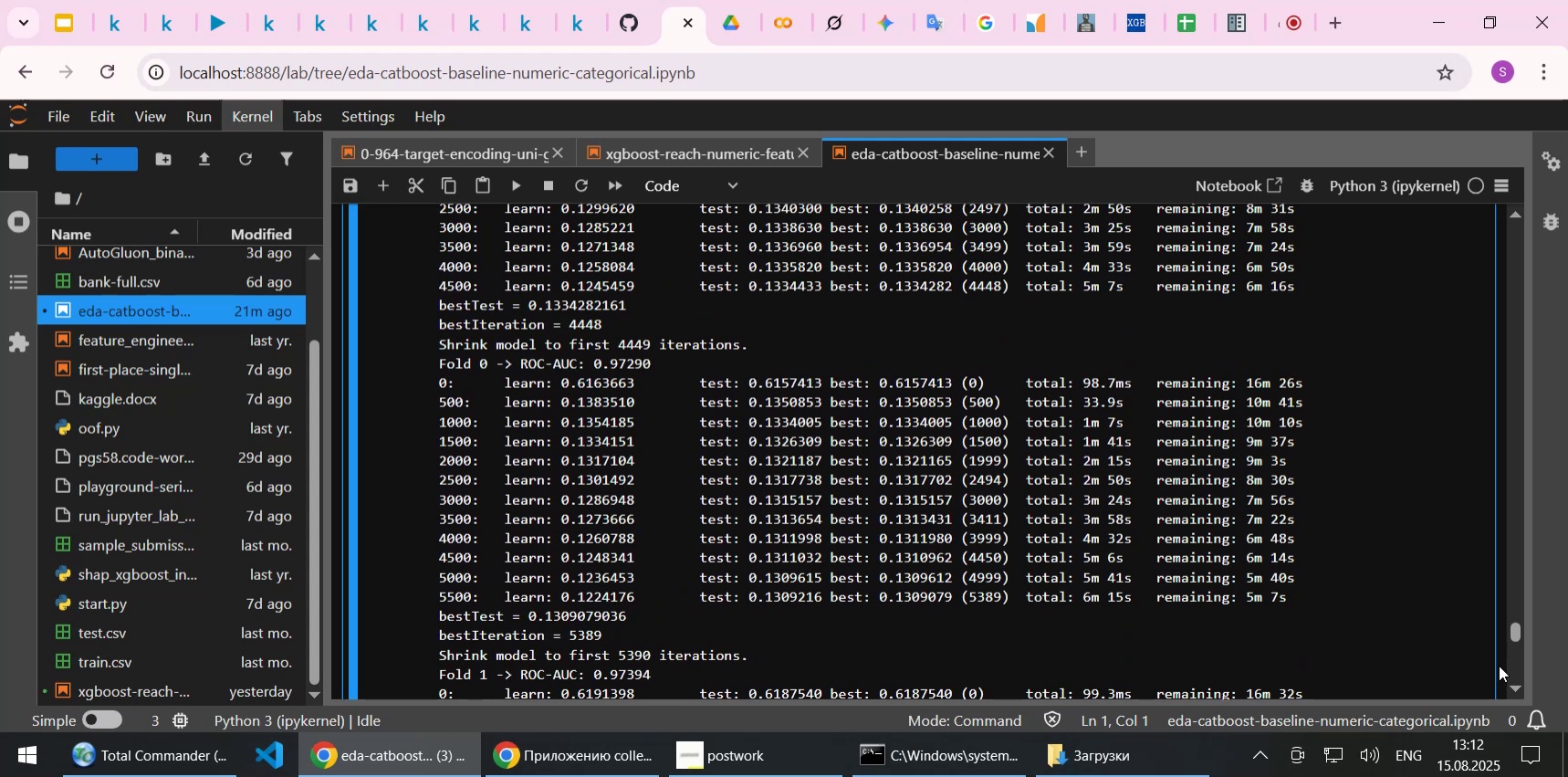 
left_click([1029, 543])
 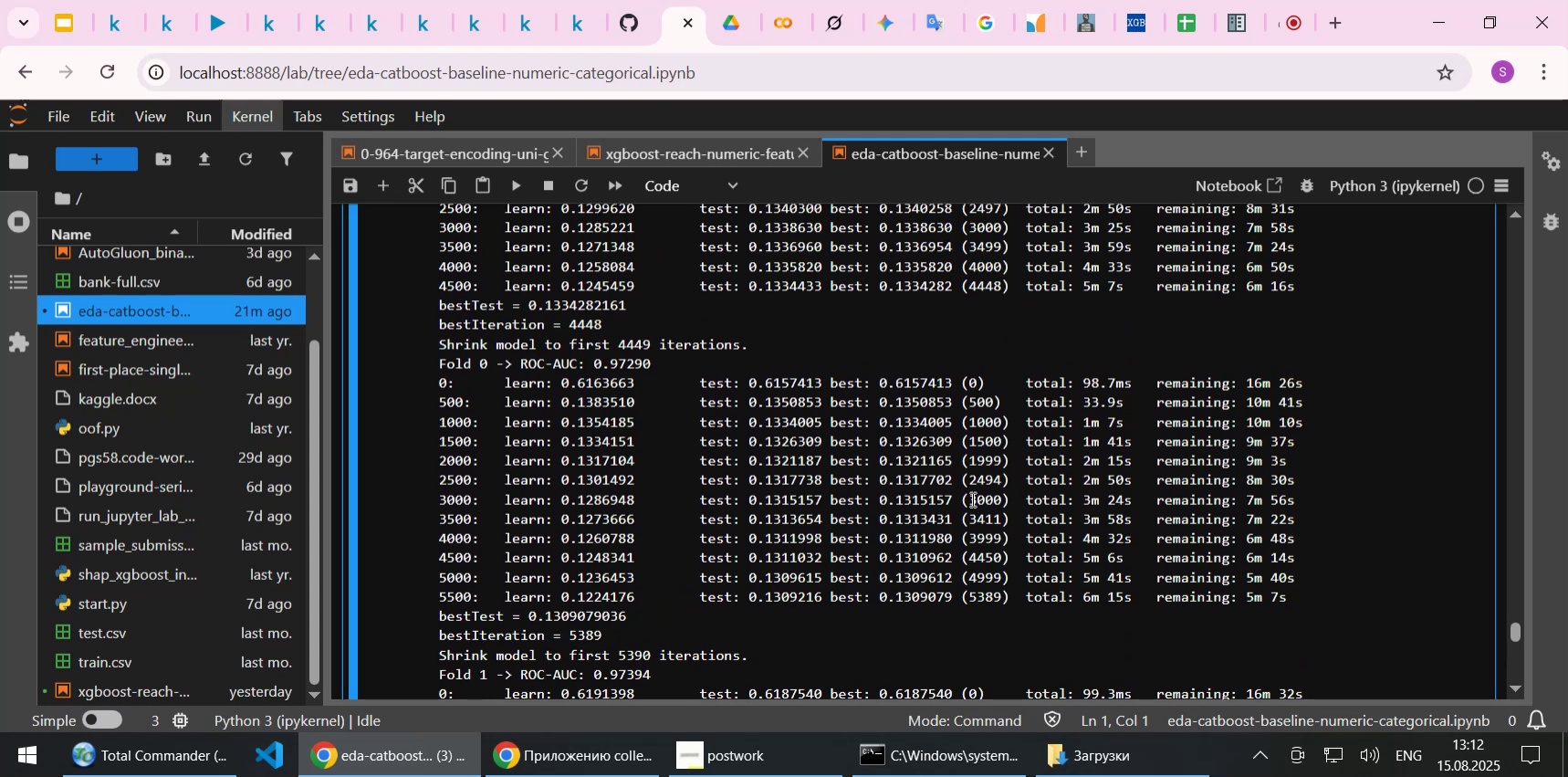 
wait(8.57)
 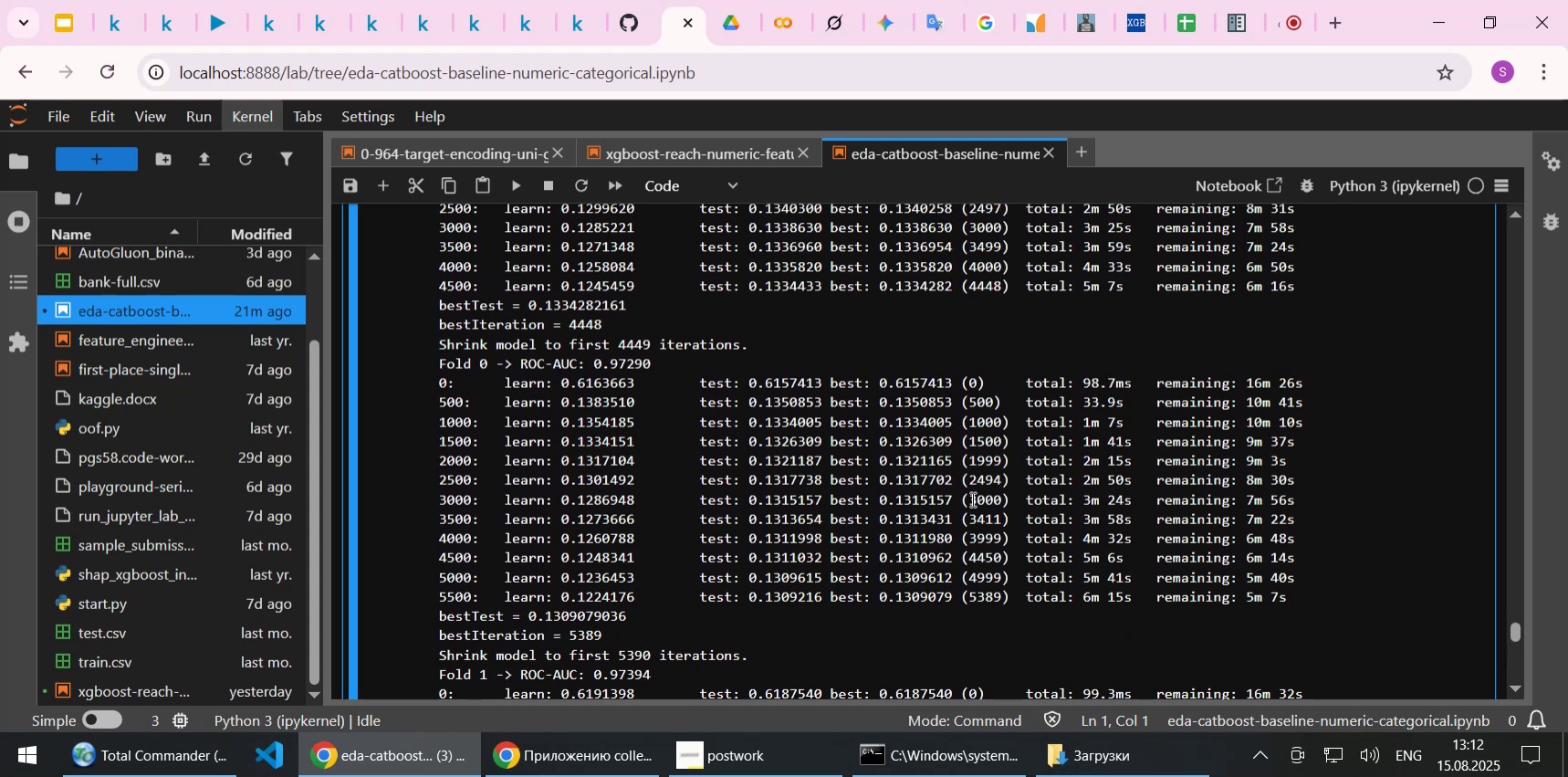 
scroll: coordinate [995, 475], scroll_direction: up, amount: 1.0
 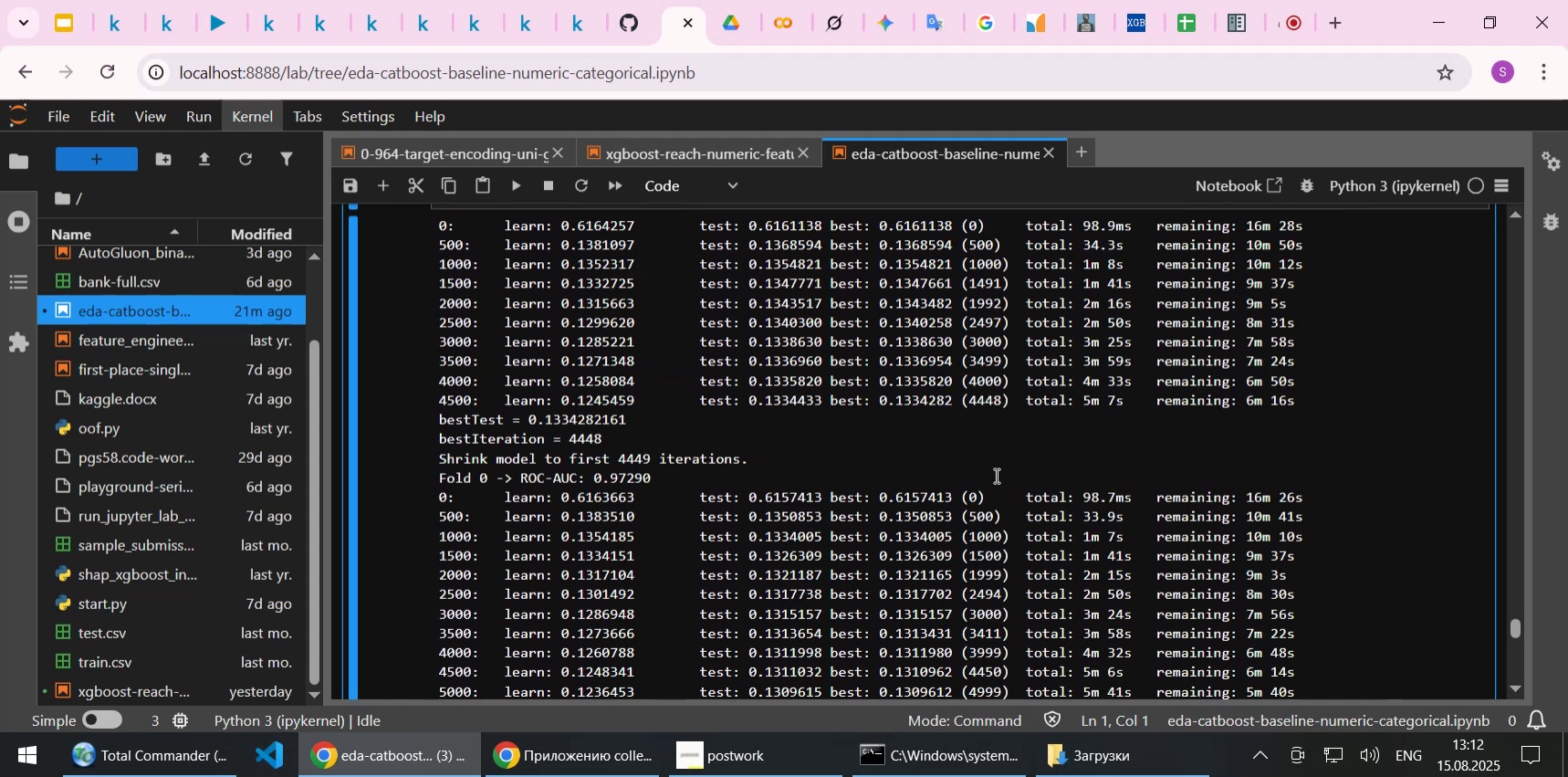 
scroll: coordinate [995, 475], scroll_direction: down, amount: 1.0
 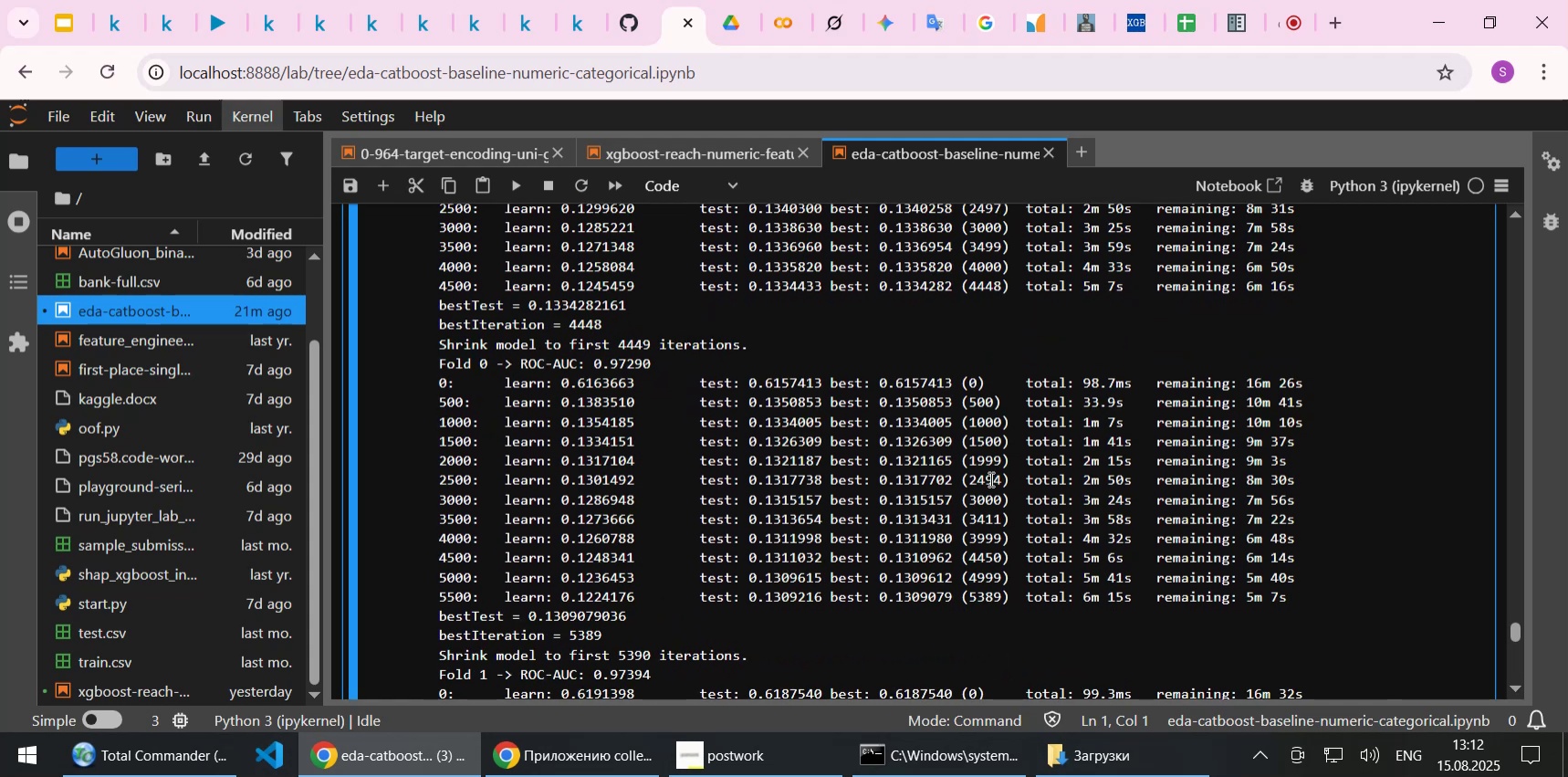 
wait(7.48)
 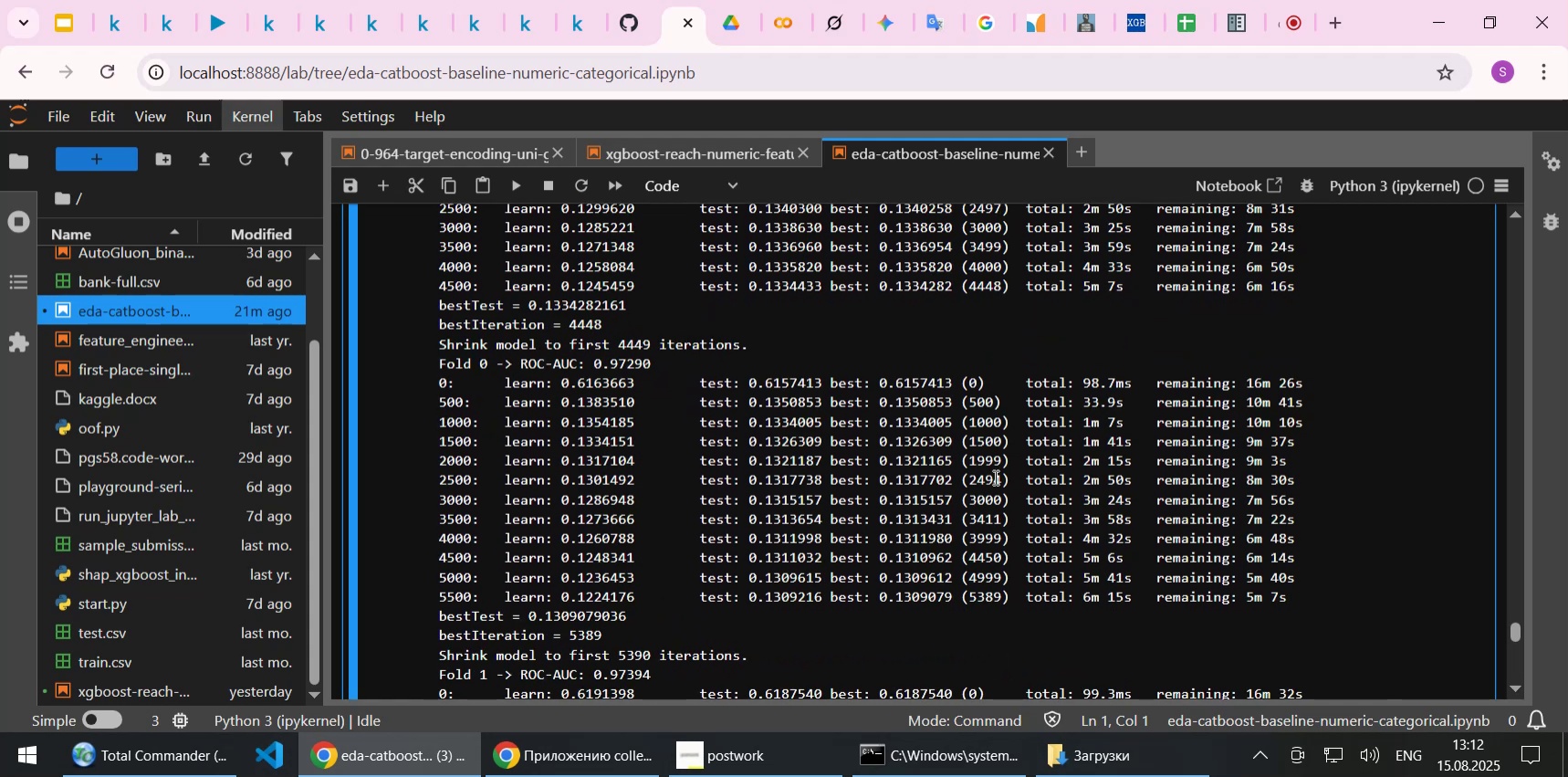 
scroll: coordinate [989, 474], scroll_direction: up, amount: 2.0
 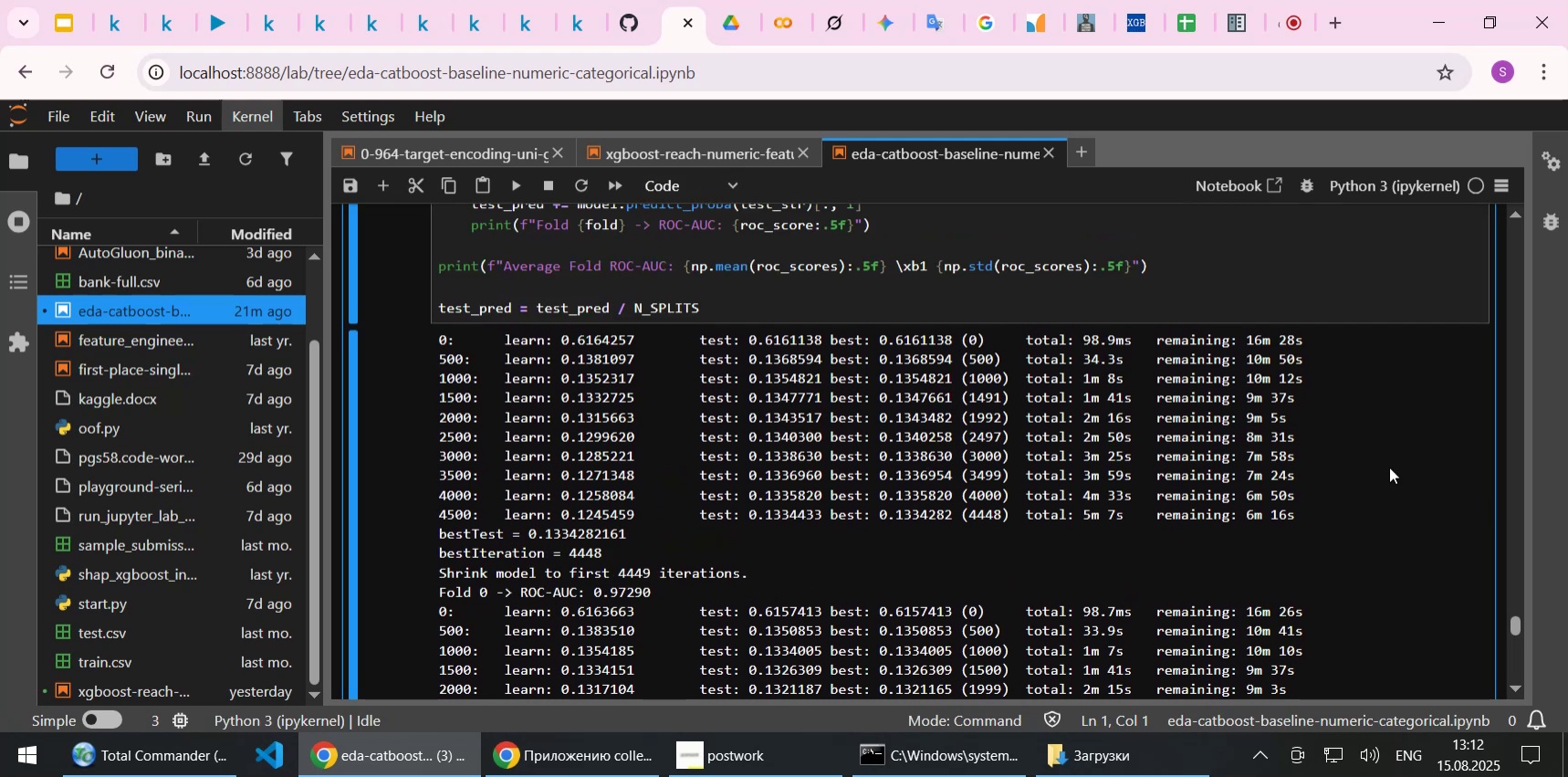 
left_click_drag(start_coordinate=[1516, 625], to_coordinate=[1516, 215])
 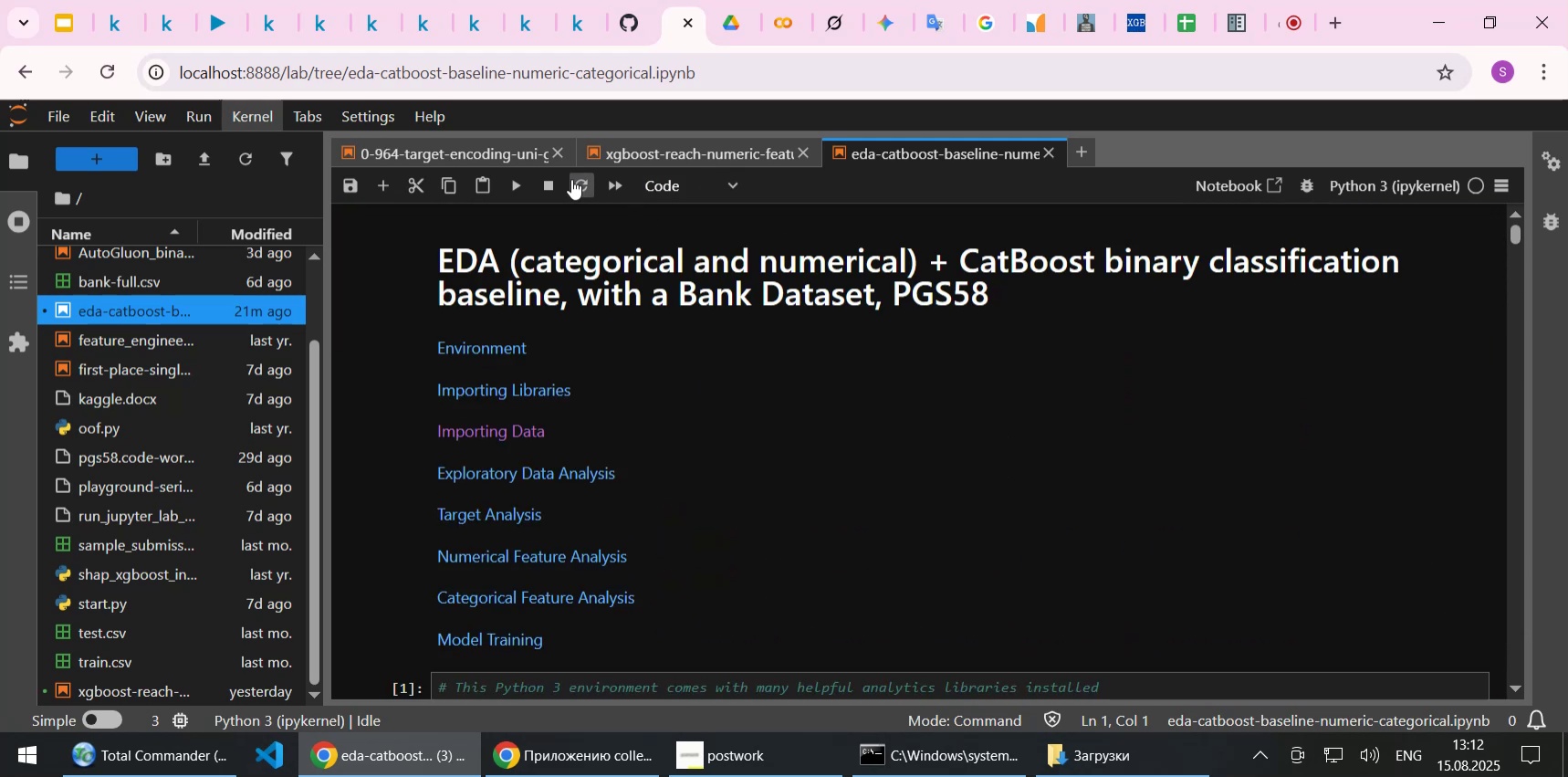 
left_click([571, 179])
 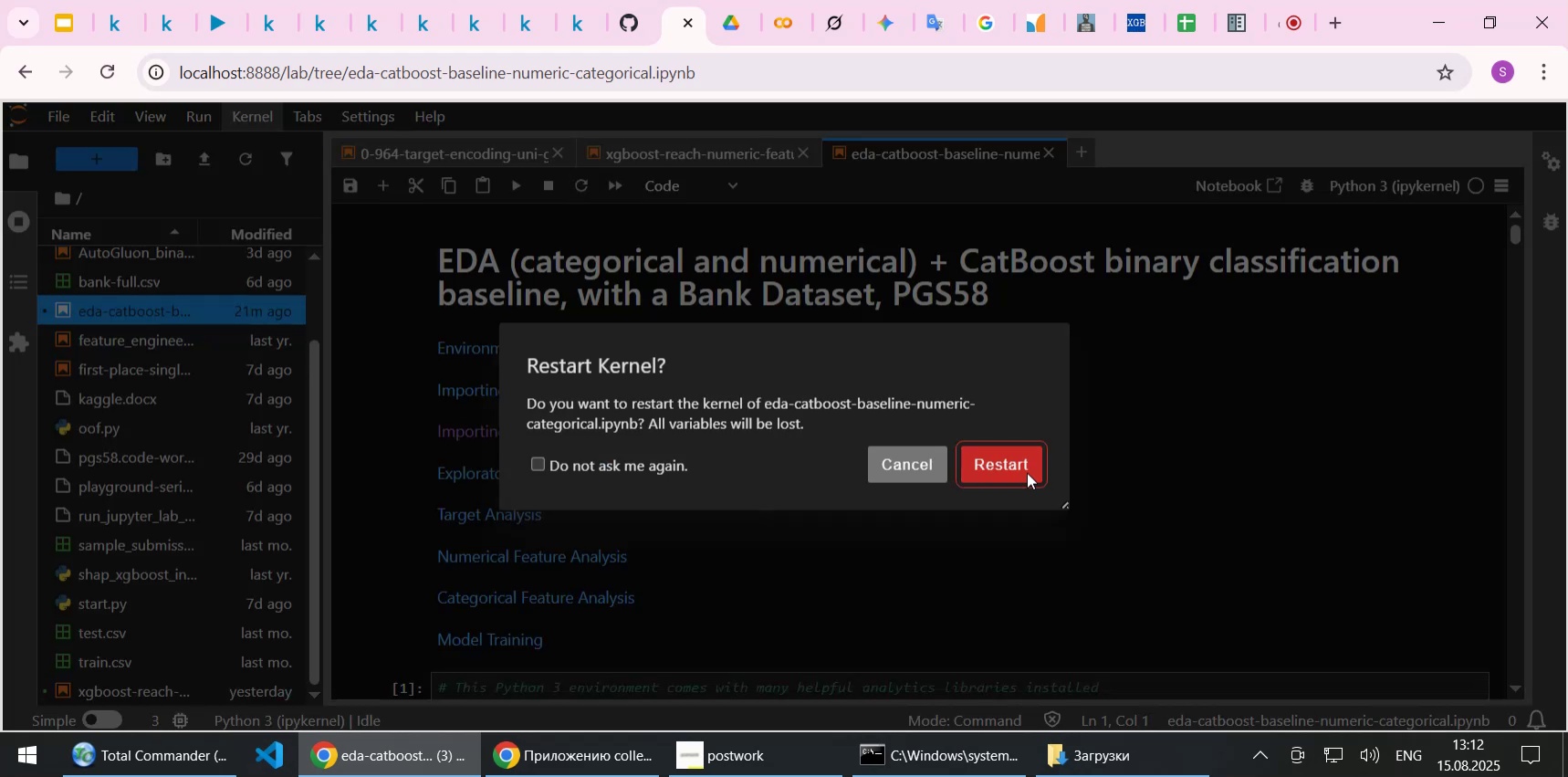 
left_click_drag(start_coordinate=[1009, 468], to_coordinate=[418, 465])
 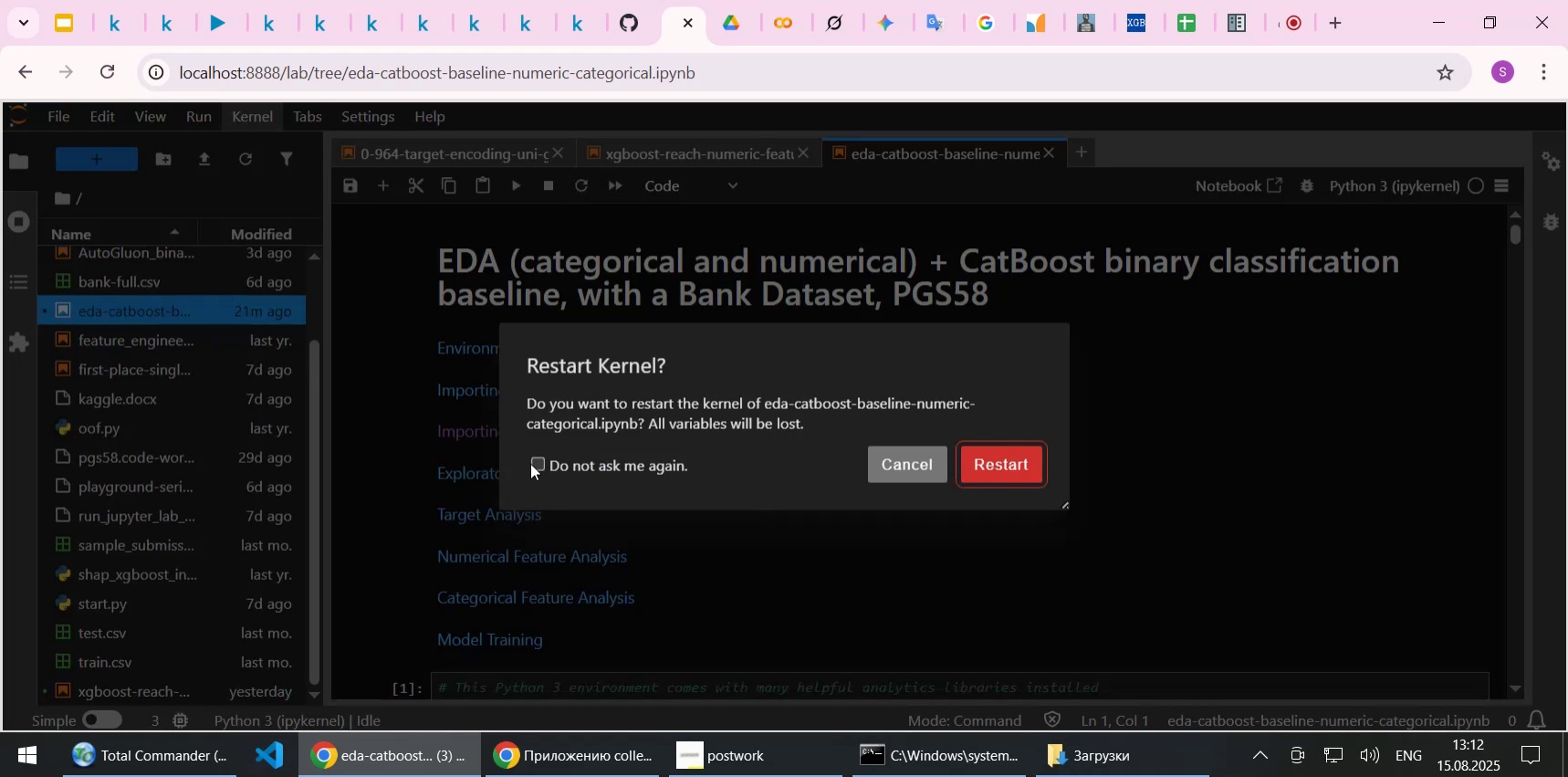 
left_click([530, 463])
 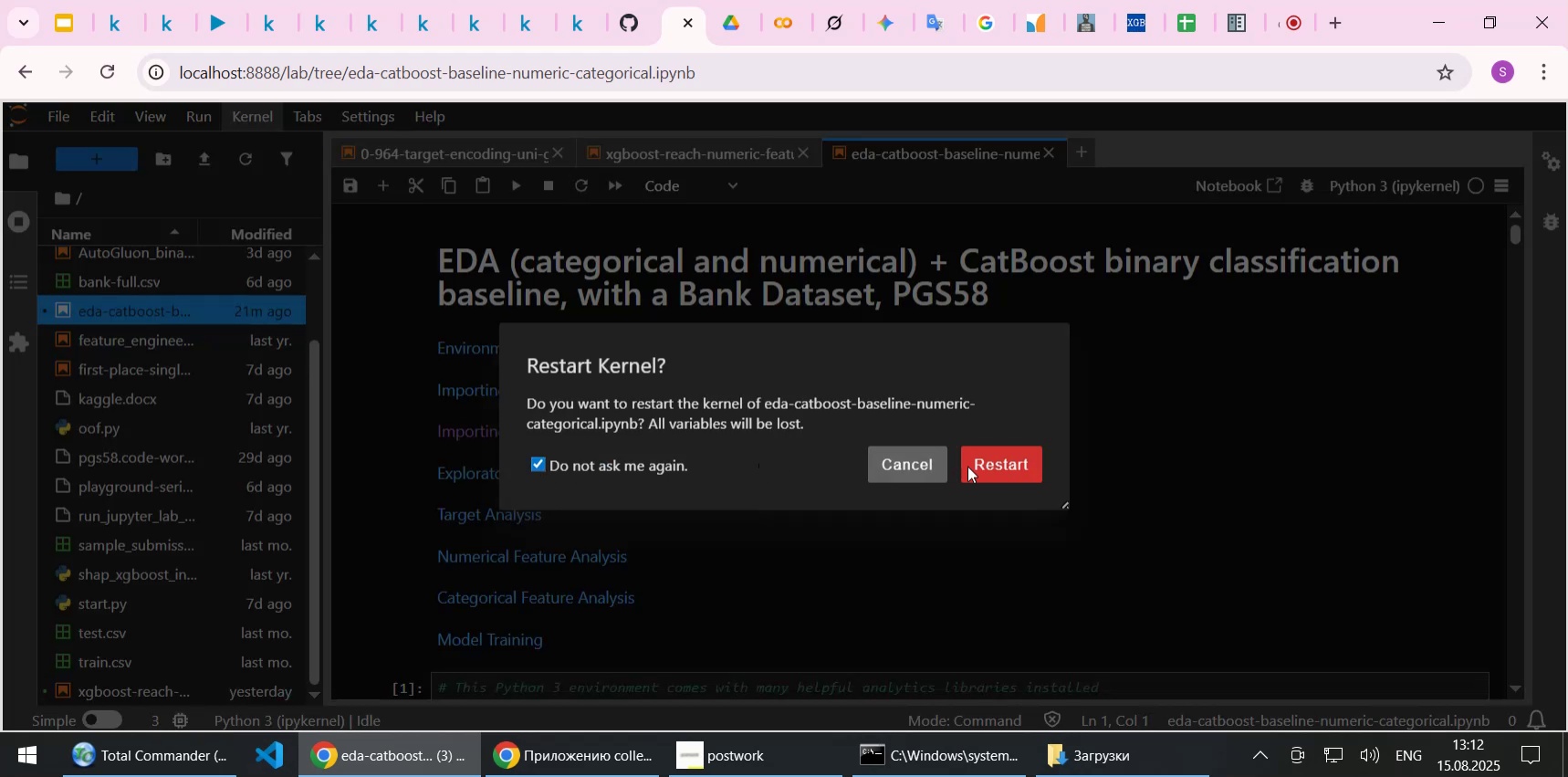 
left_click([1004, 464])
 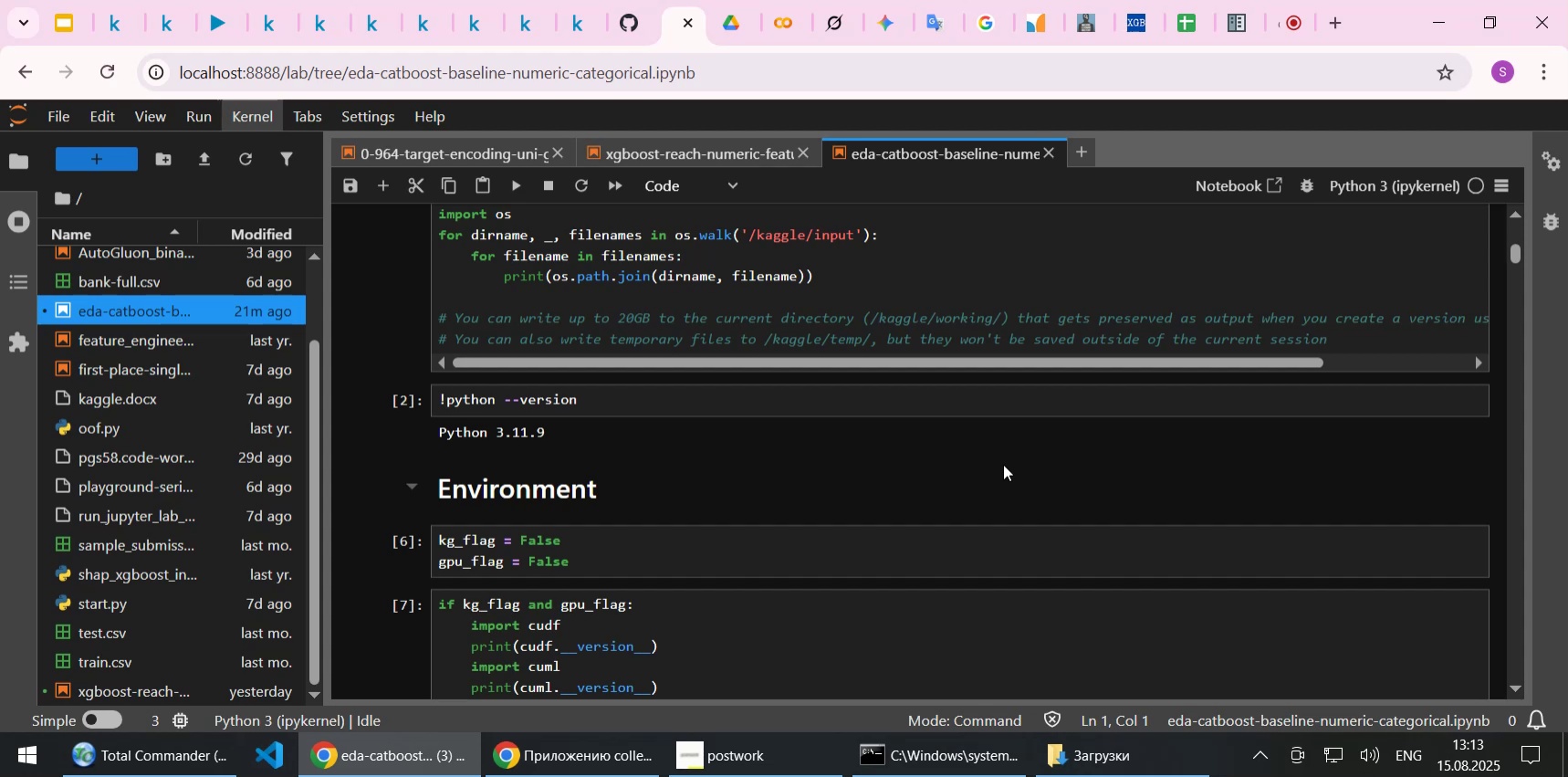 
wait(17.55)
 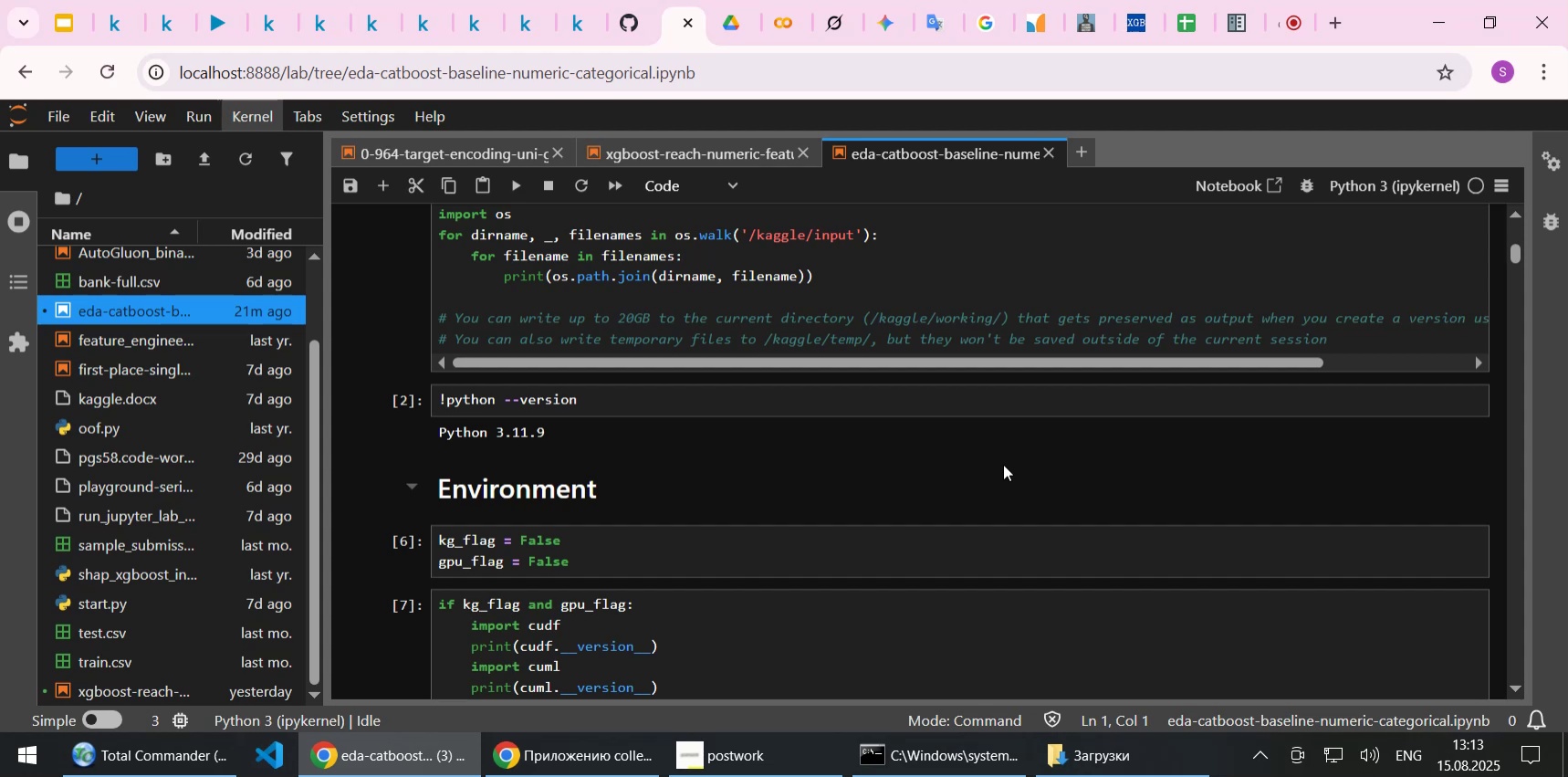 
scroll: coordinate [776, 343], scroll_direction: up, amount: 14.0
 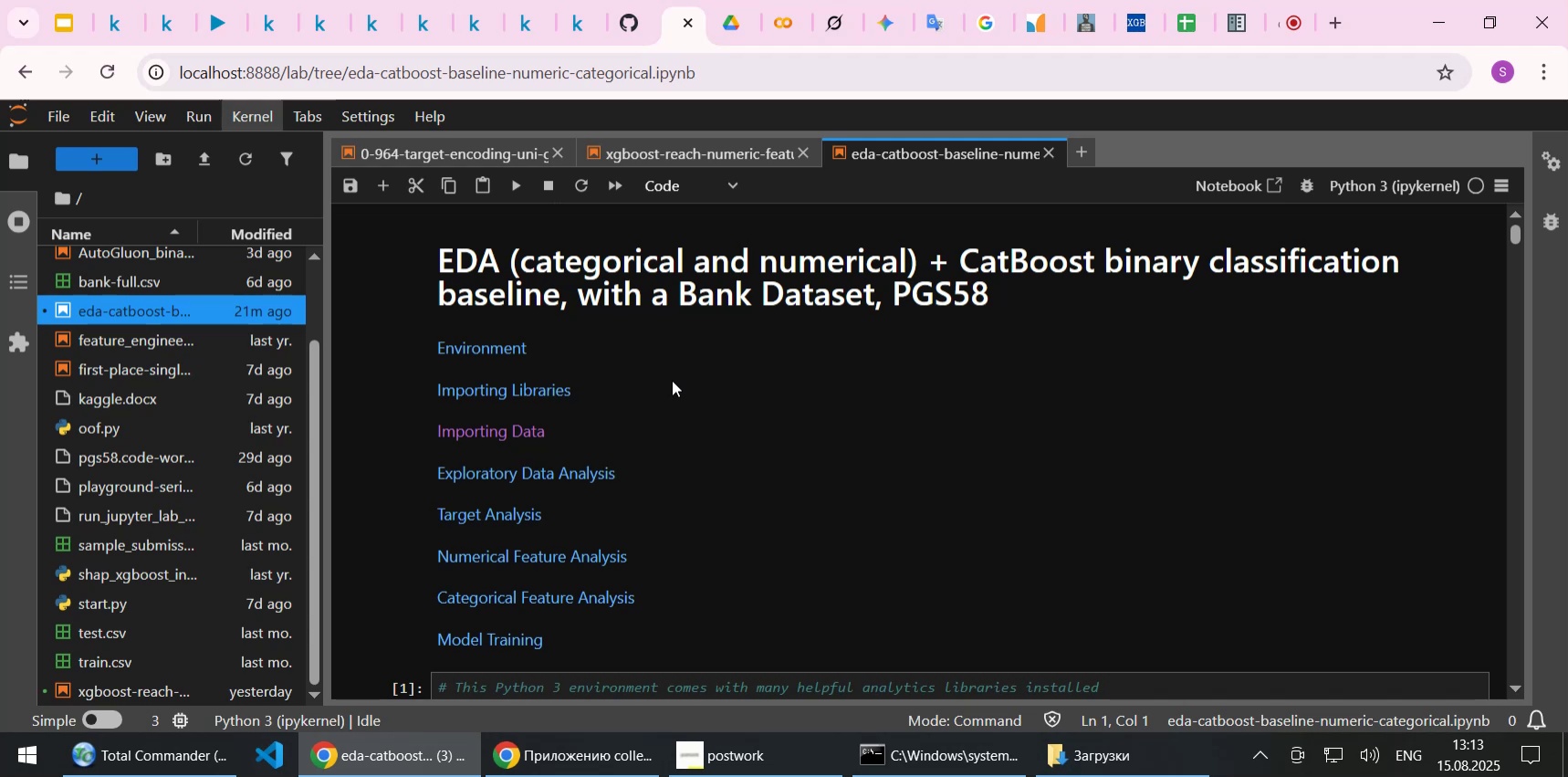 
wait(27.64)
 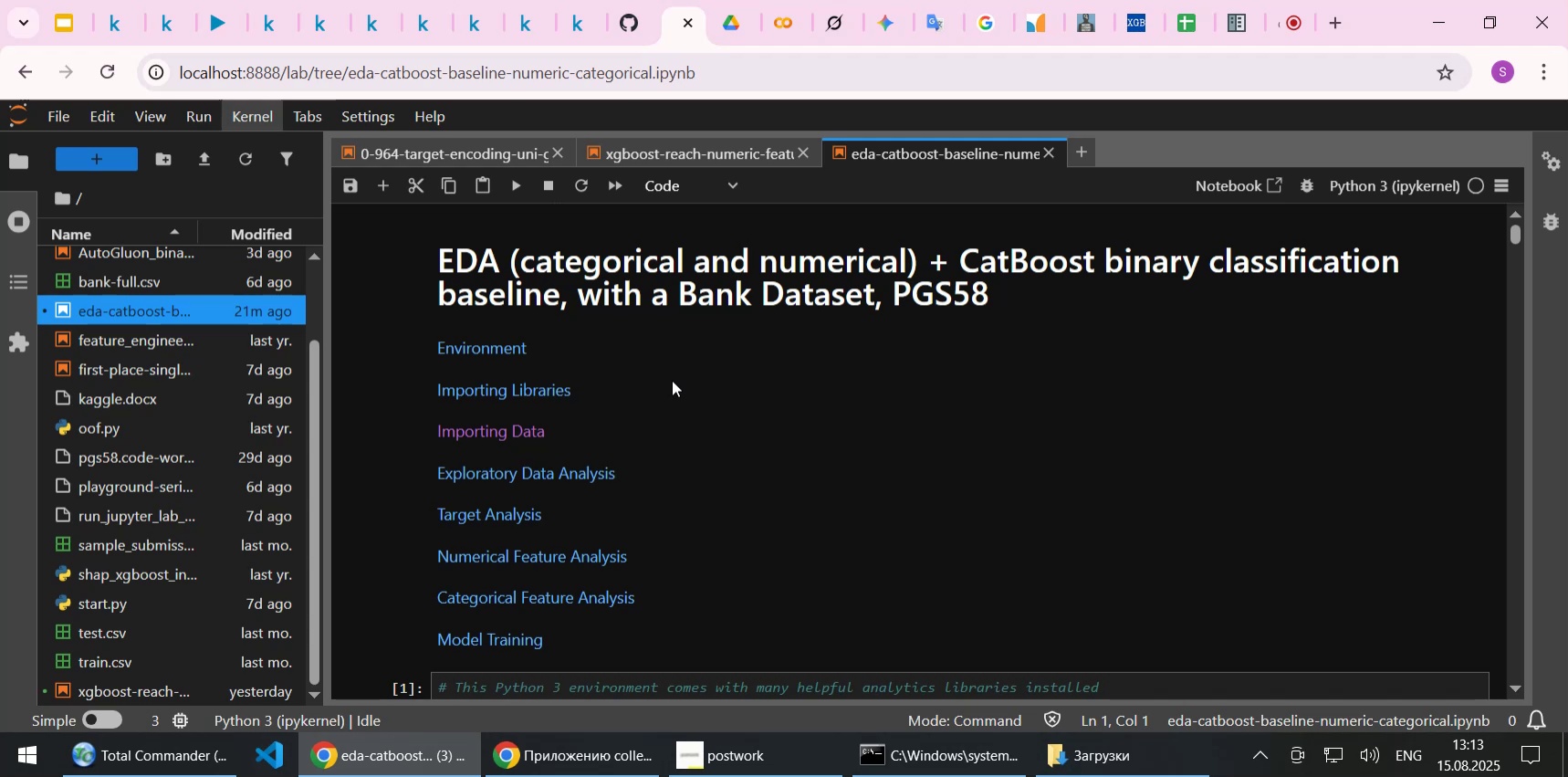 
scroll: coordinate [482, 370], scroll_direction: down, amount: 2.0
 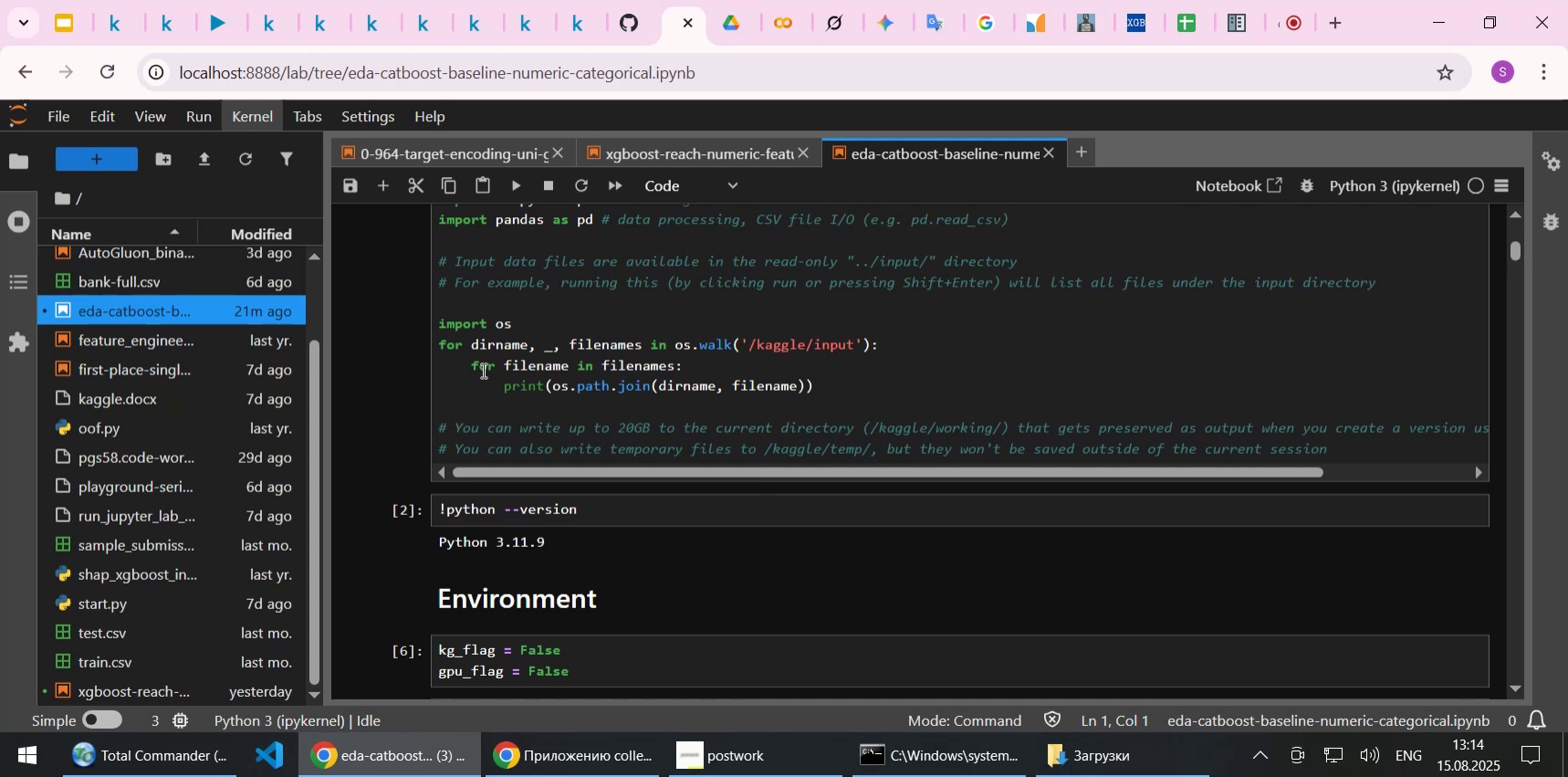 
wait(27.12)
 